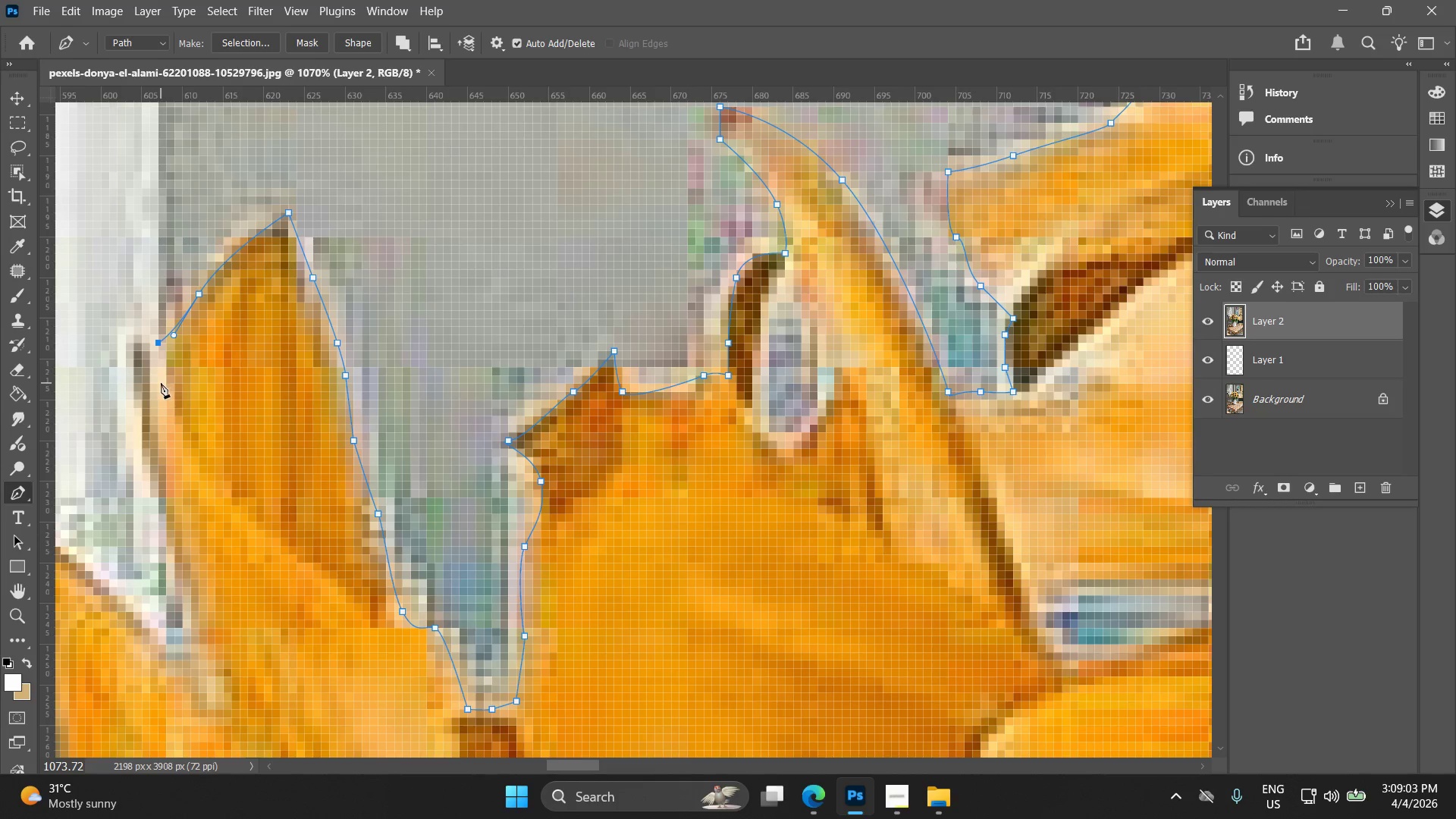 
left_click([154, 381])
 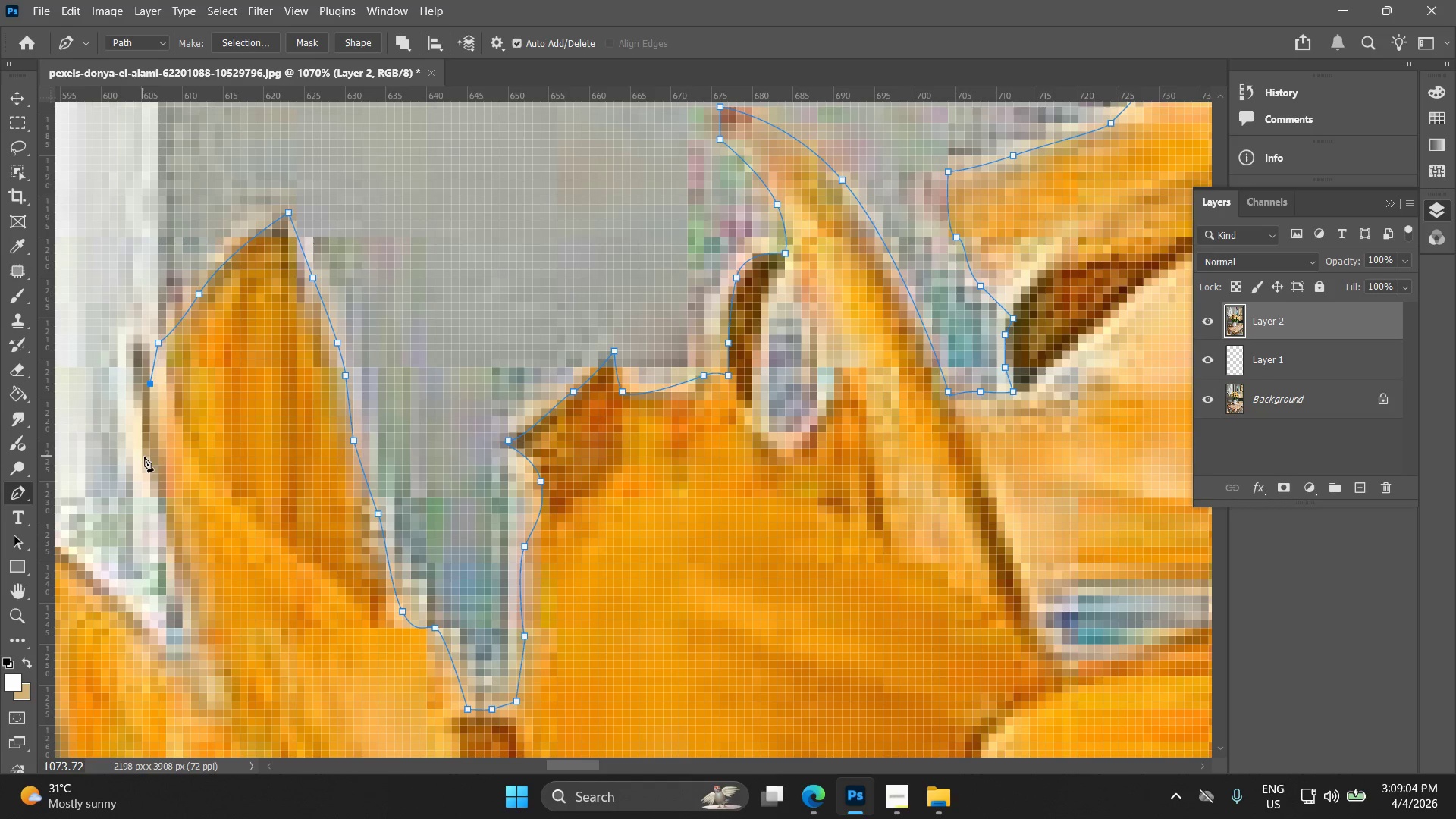 
left_click([152, 471])
 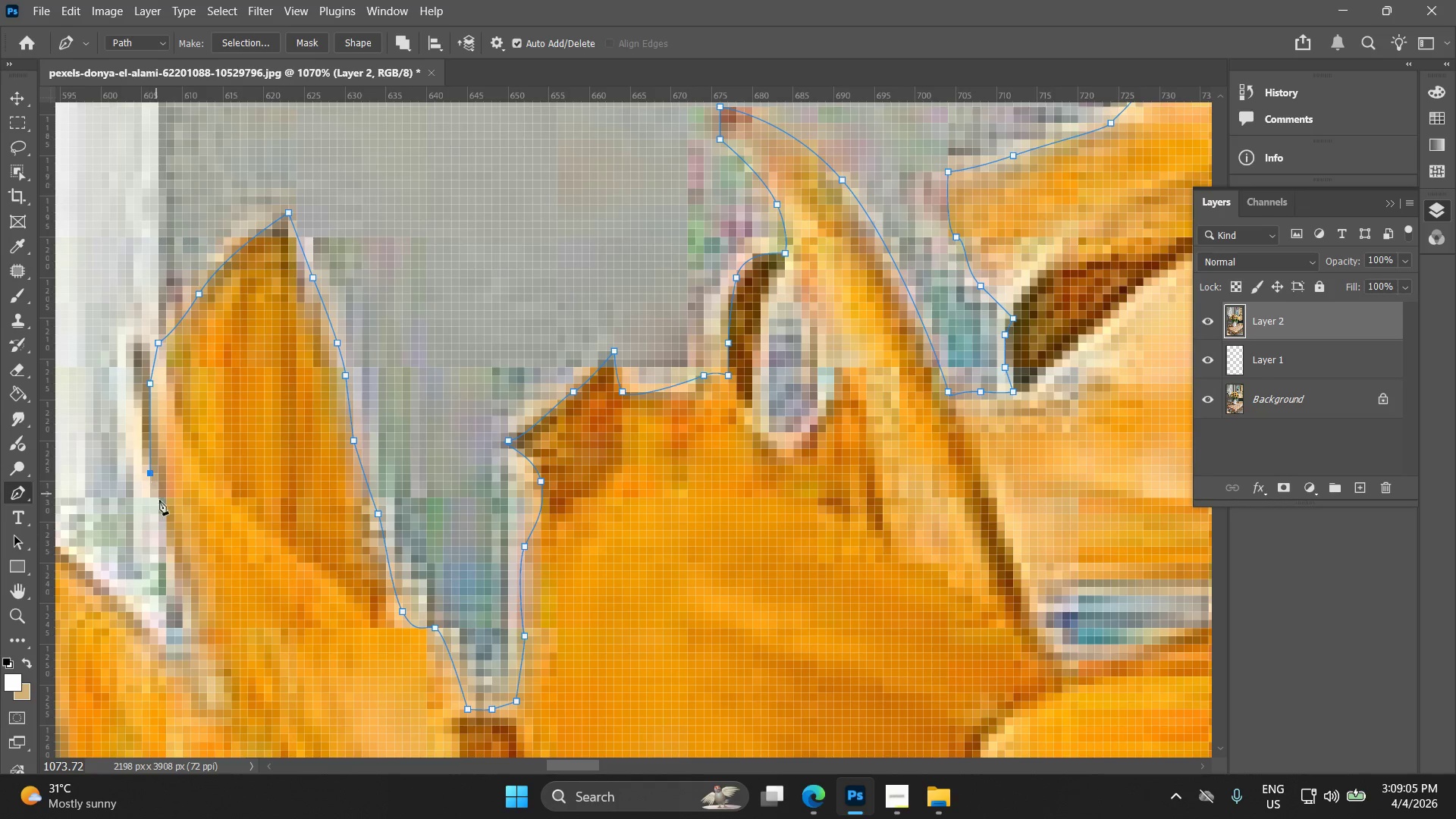 
hold_key(key=Space, duration=0.48)
 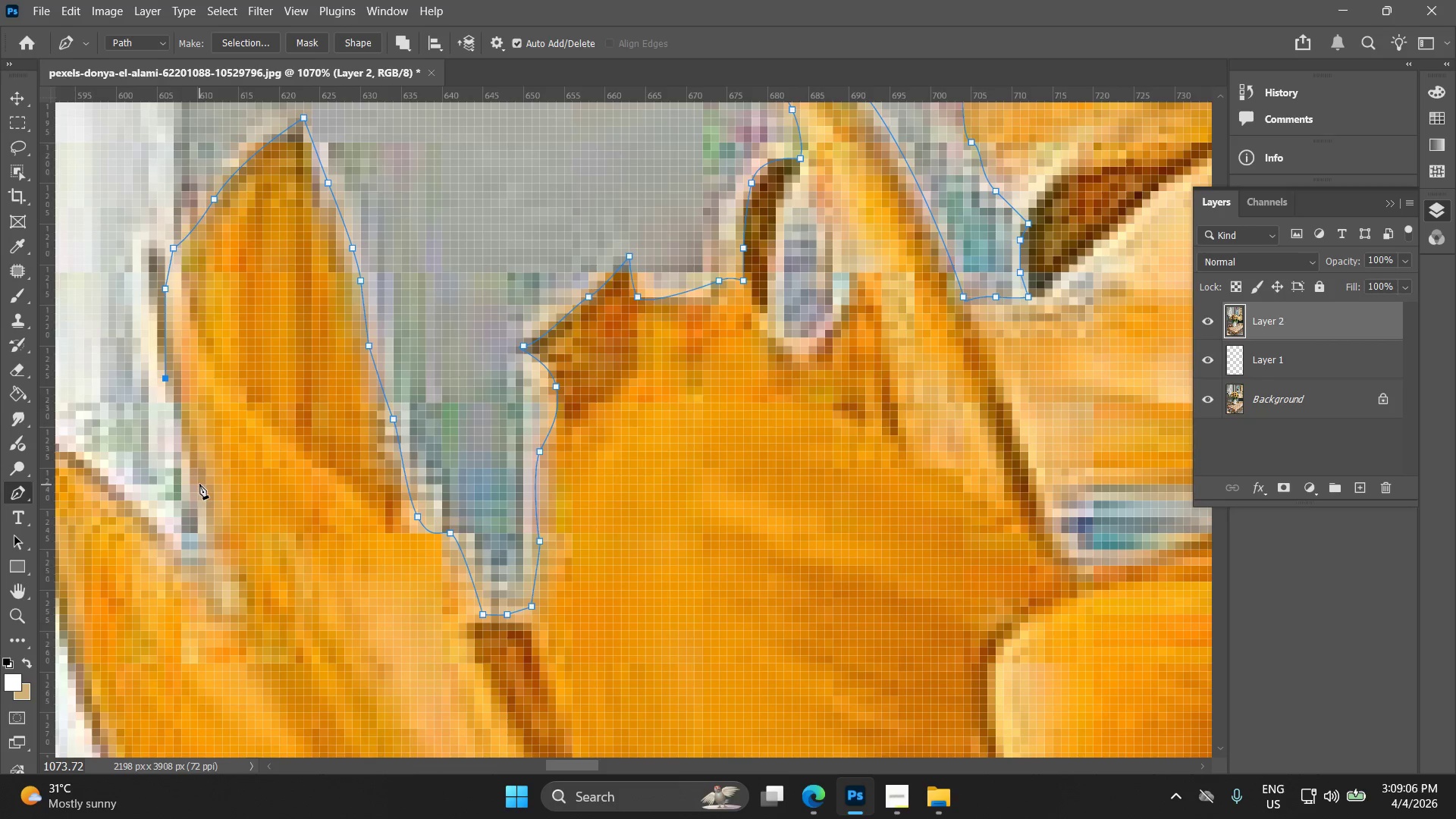 
left_click_drag(start_coordinate=[165, 505], to_coordinate=[178, 431])
 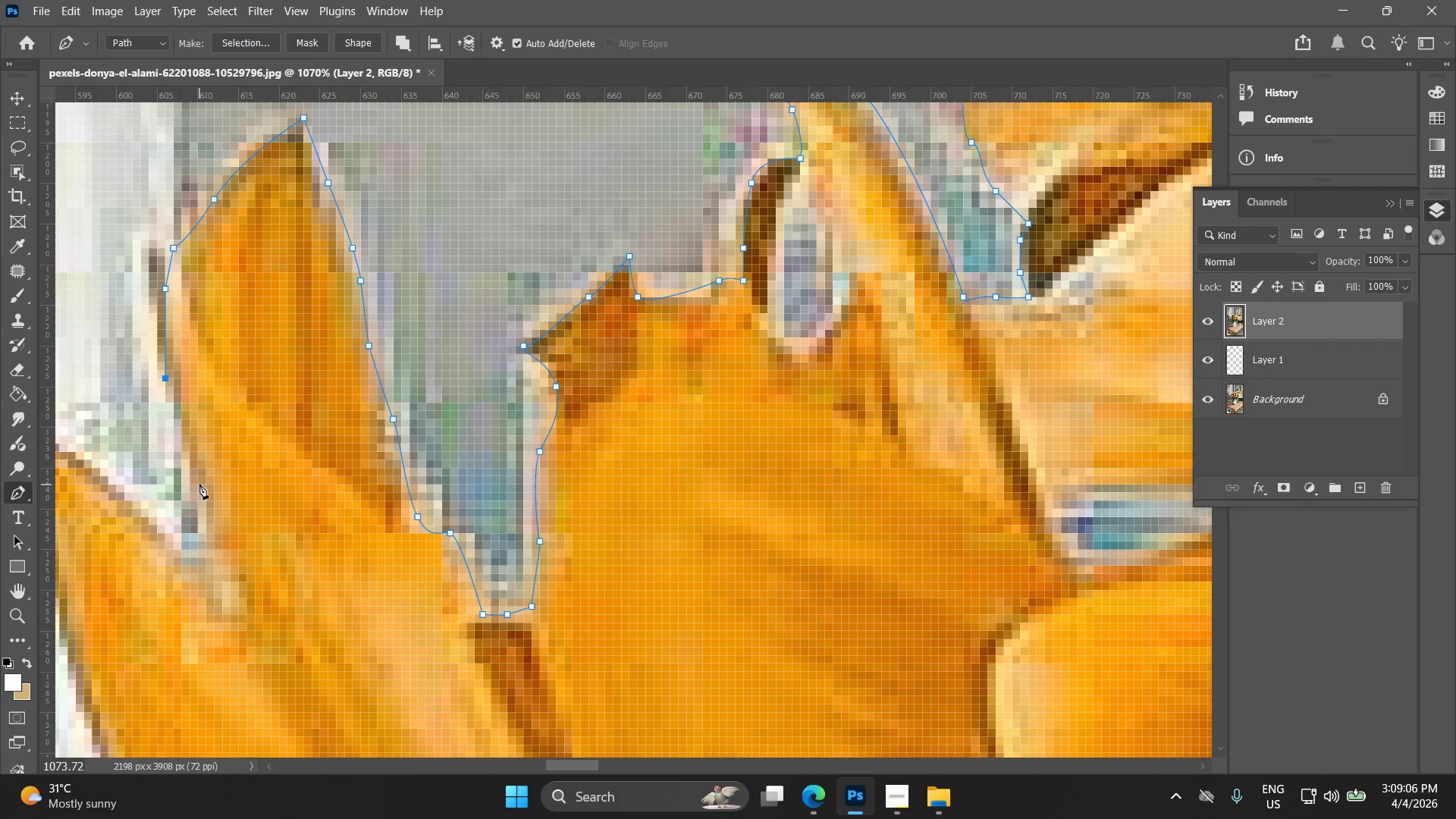 
left_click_drag(start_coordinate=[201, 484], to_coordinate=[209, 516])
 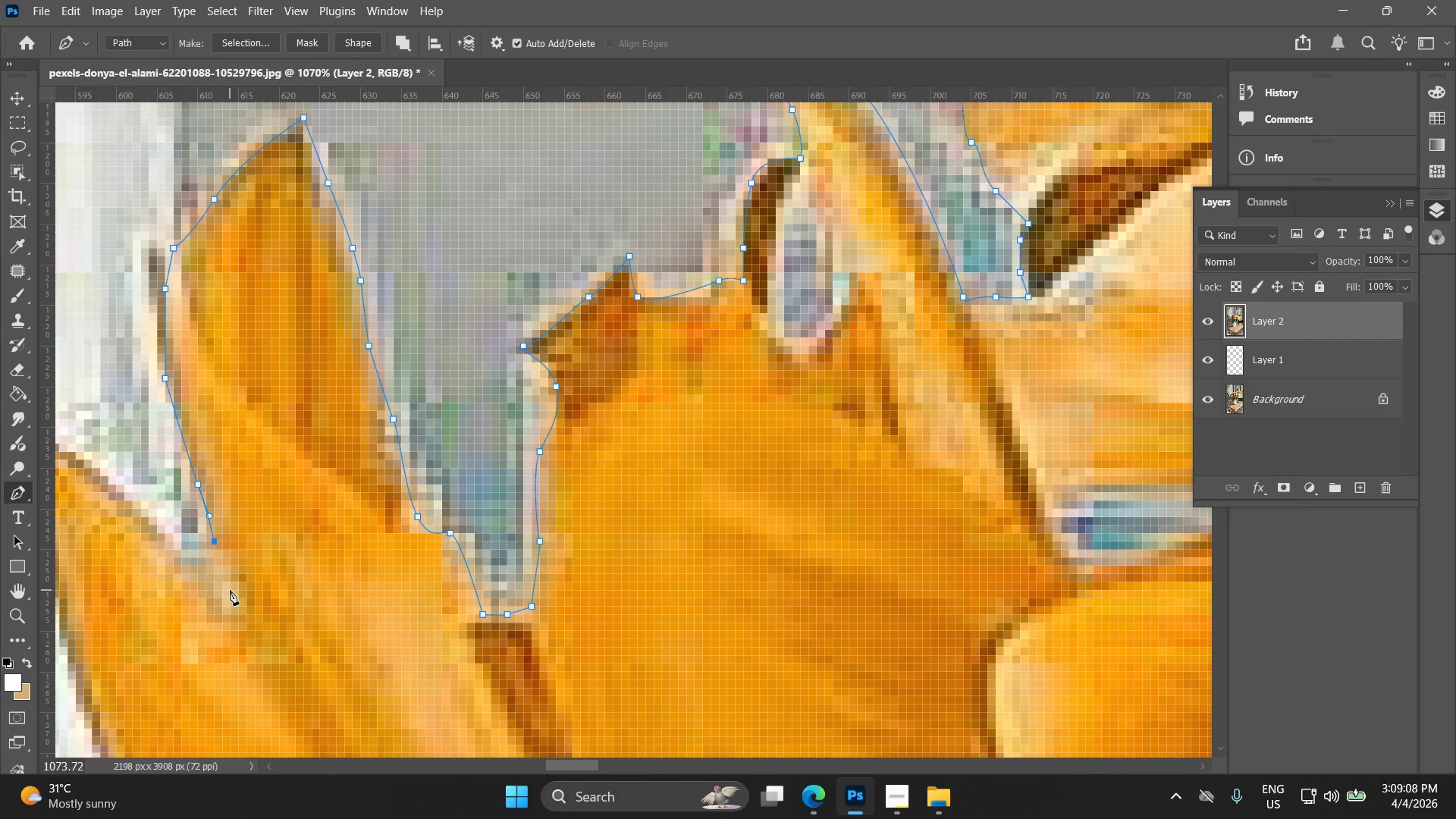 
left_click([233, 590])
 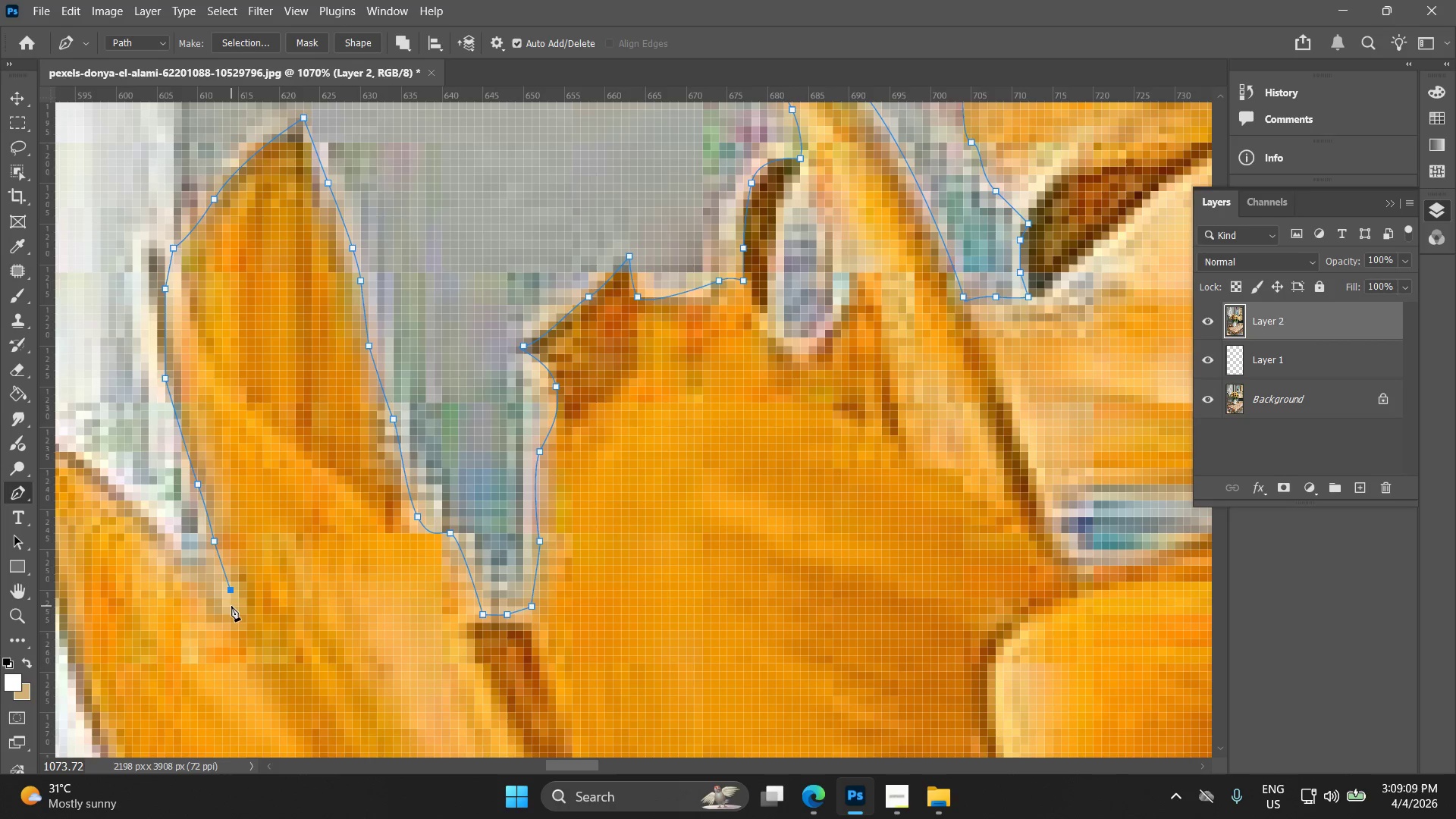 
left_click([231, 606])
 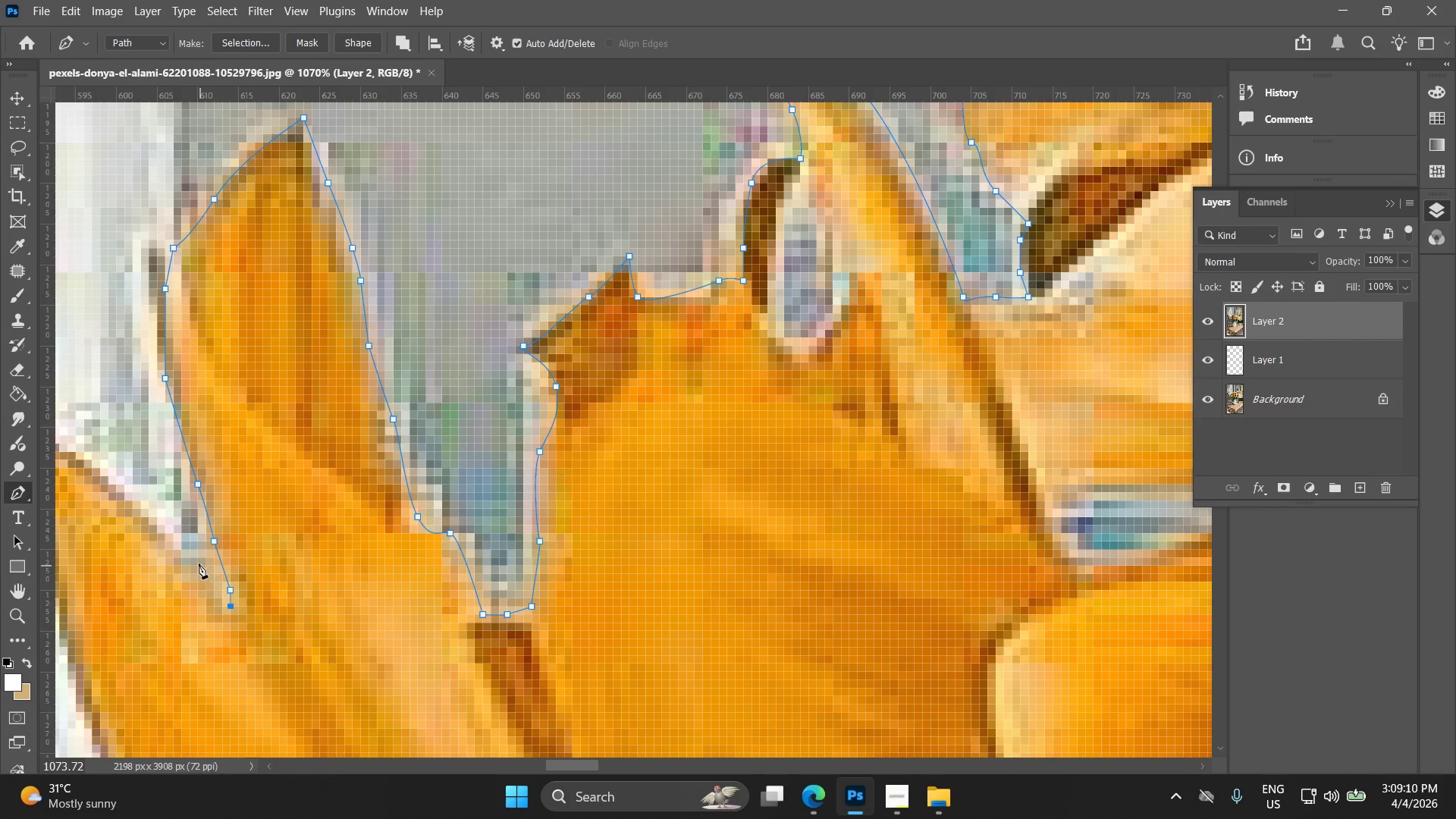 
left_click_drag(start_coordinate=[176, 537], to_coordinate=[133, 493])
 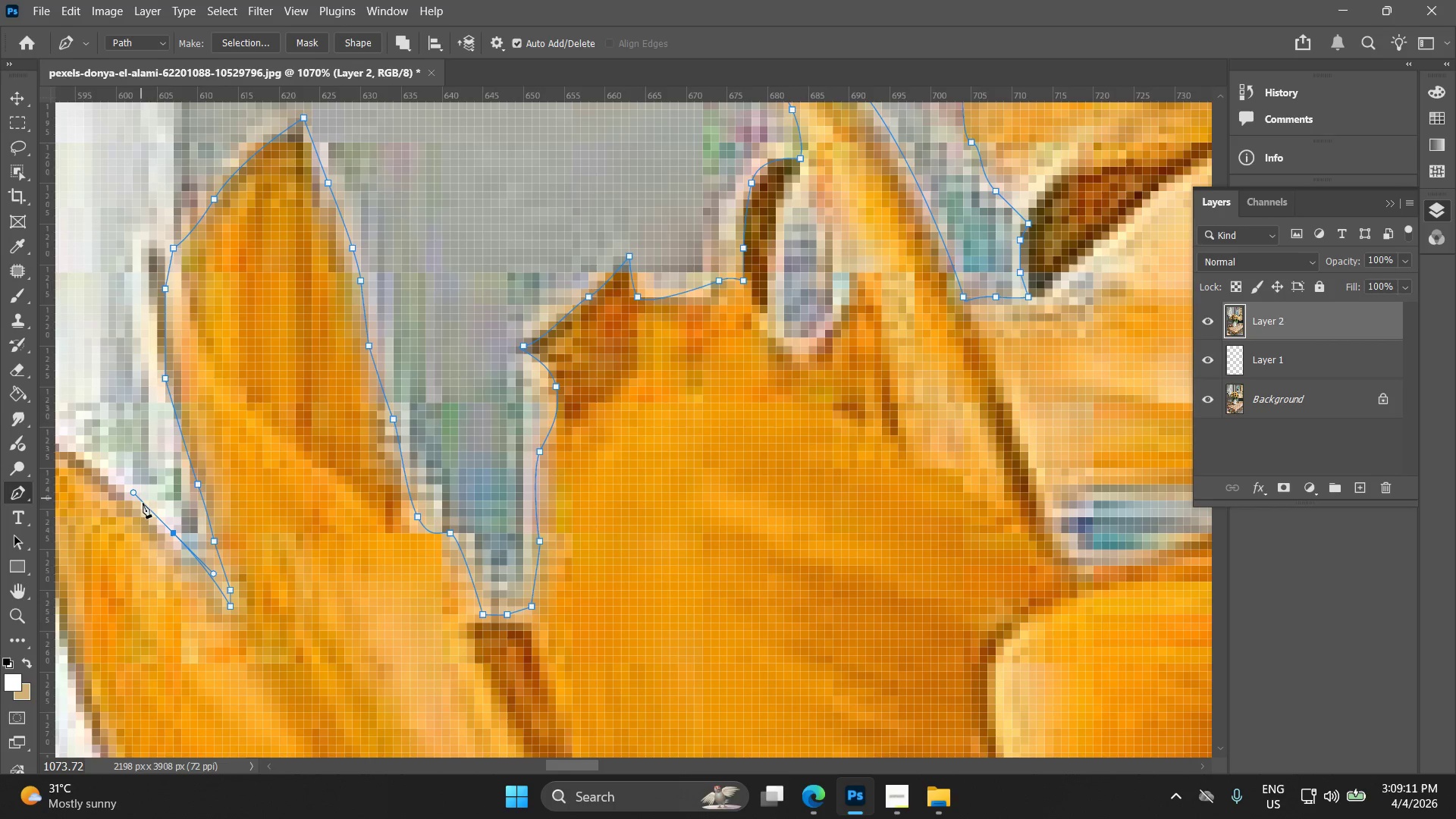 
key(Control+ControlLeft)
 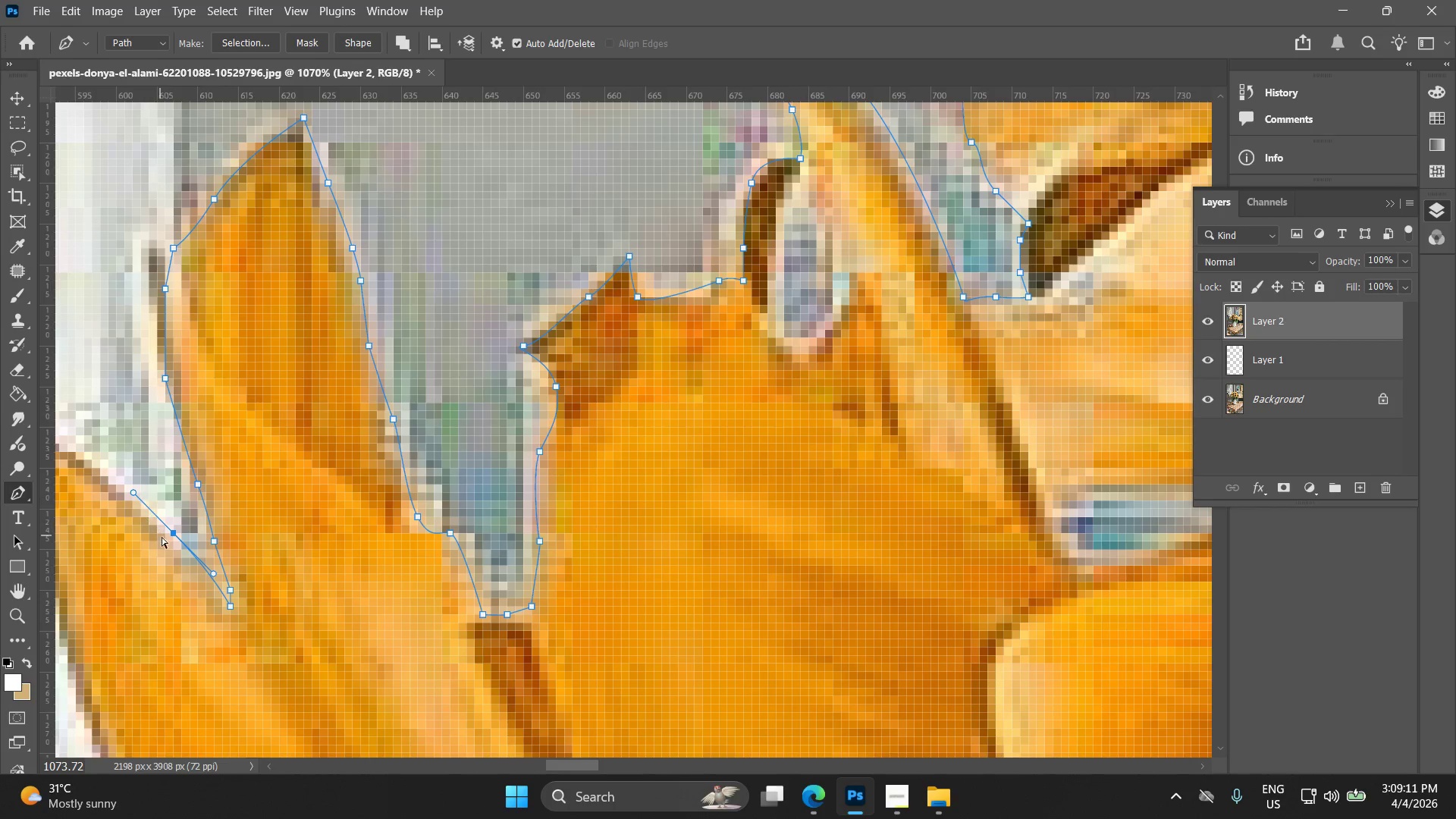 
key(Control+Z)
 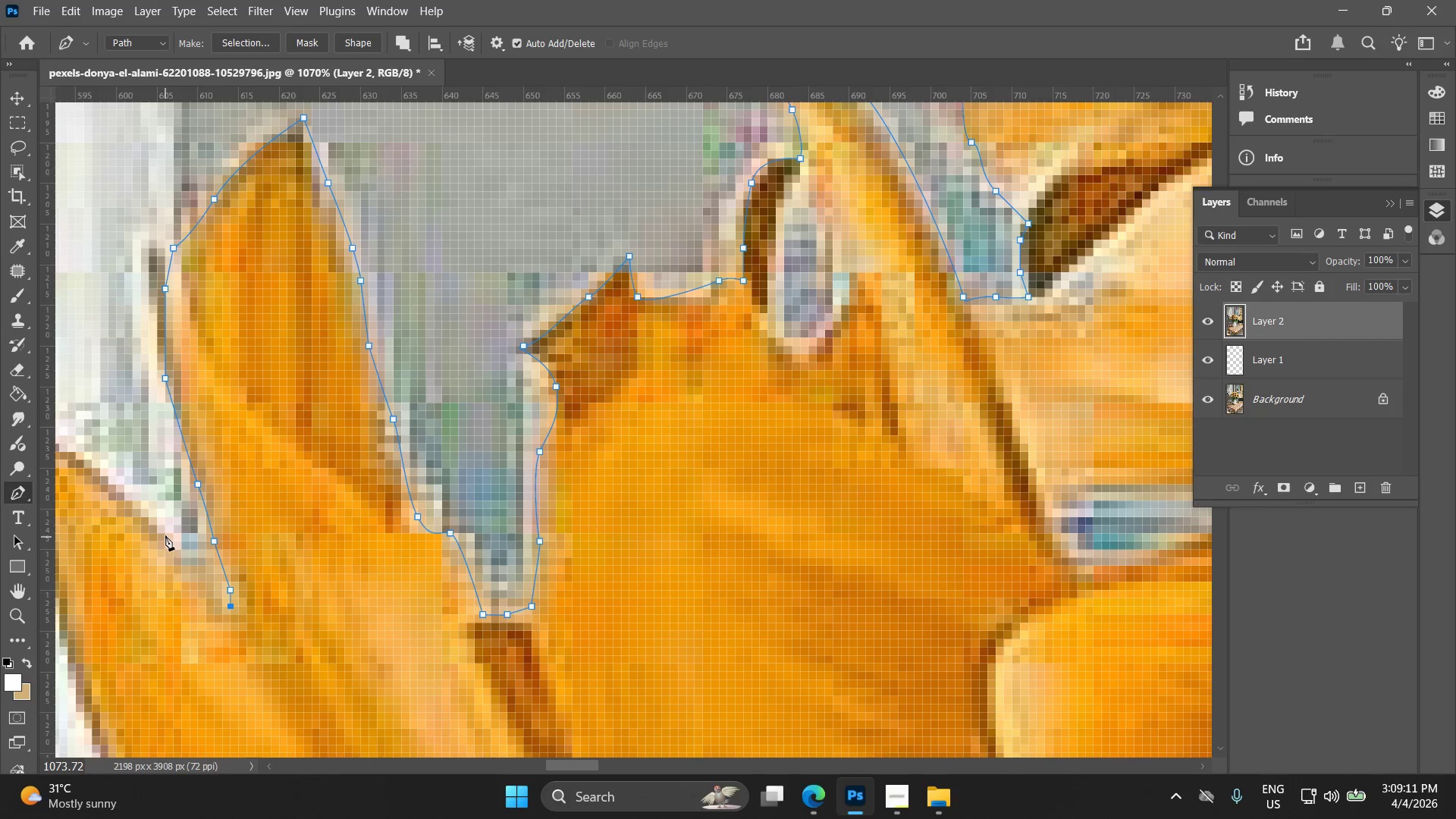 
left_click_drag(start_coordinate=[165, 534], to_coordinate=[138, 507])
 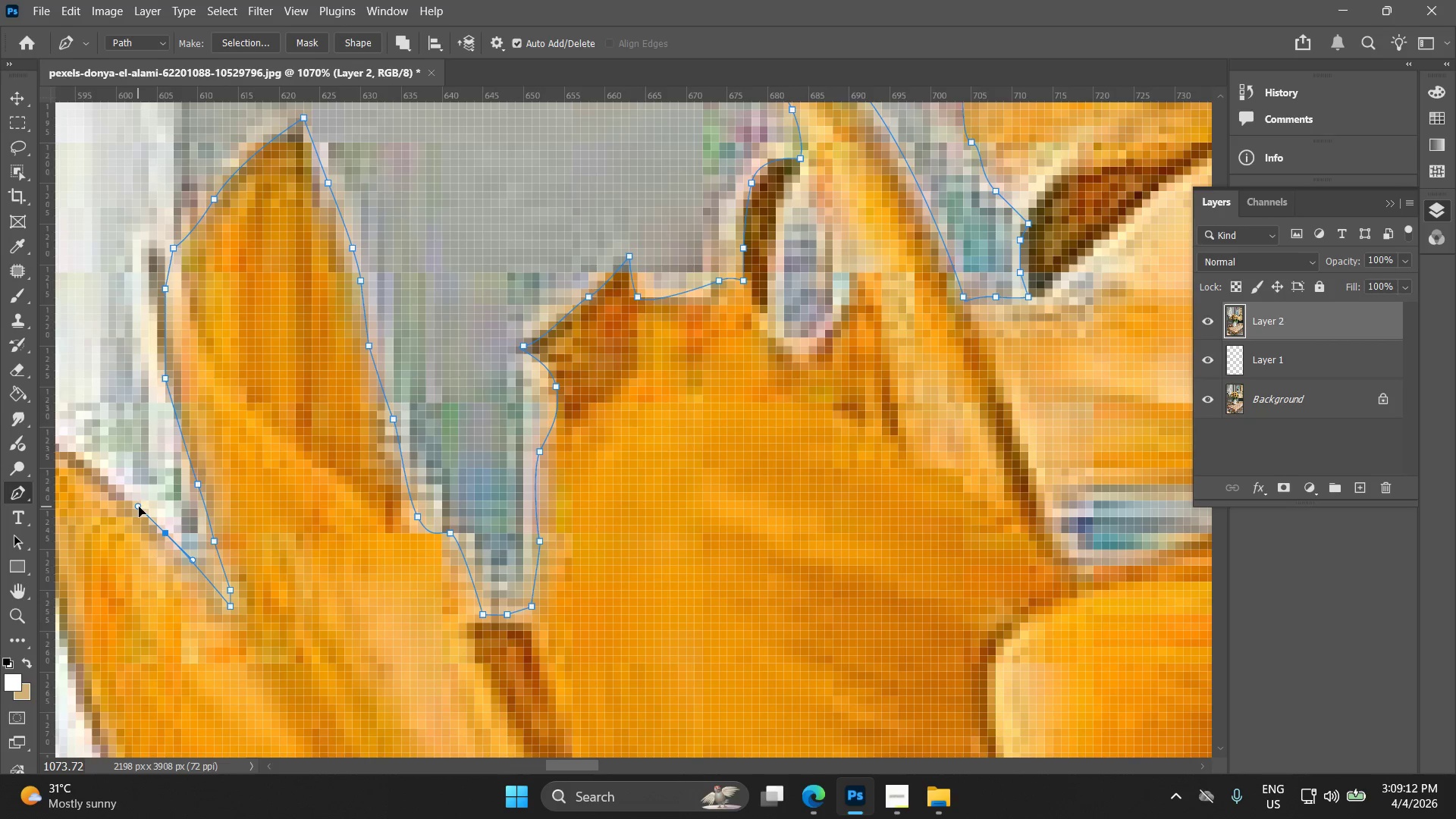 
key(Control+ControlLeft)
 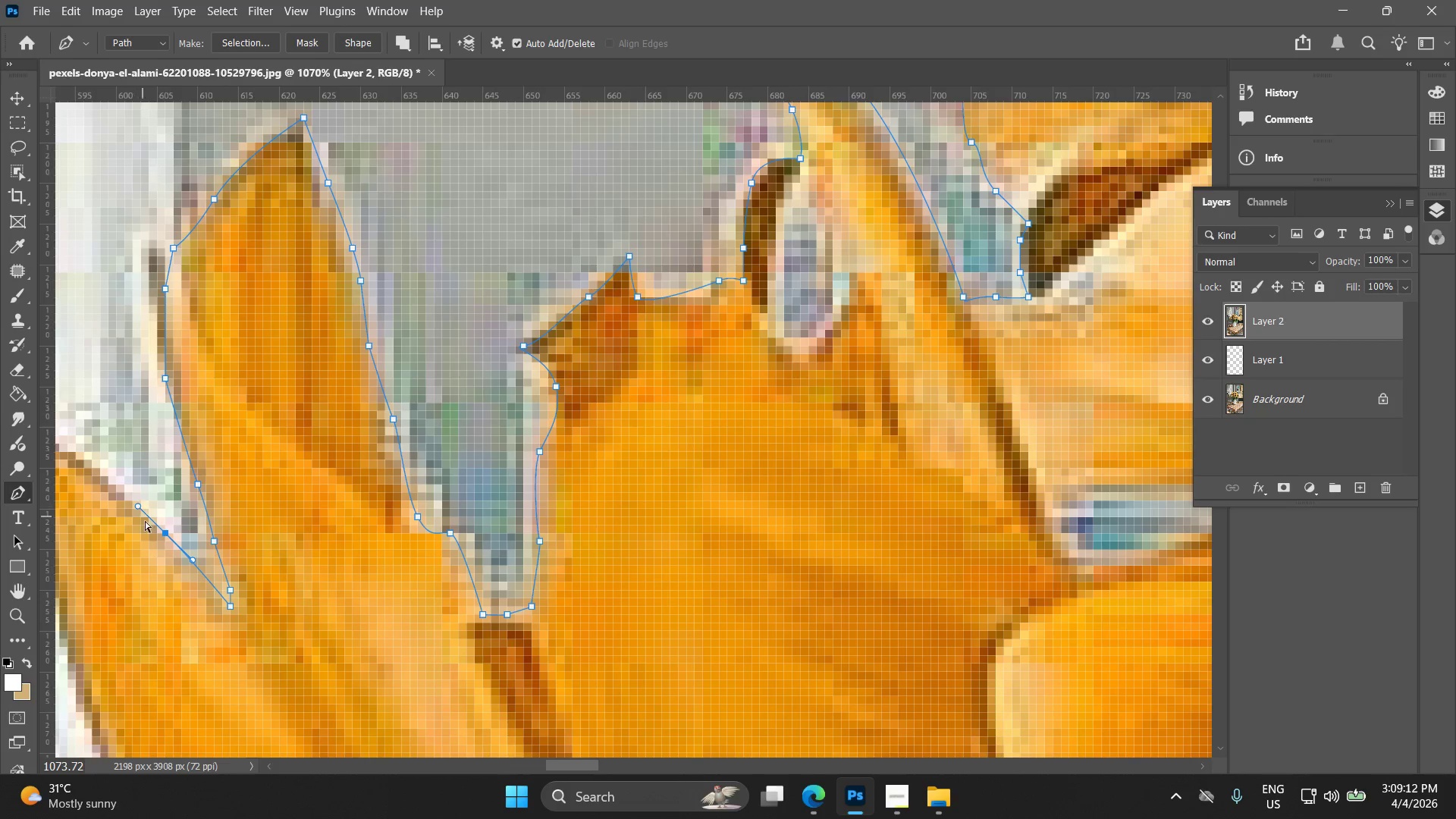 
key(Control+Z)
 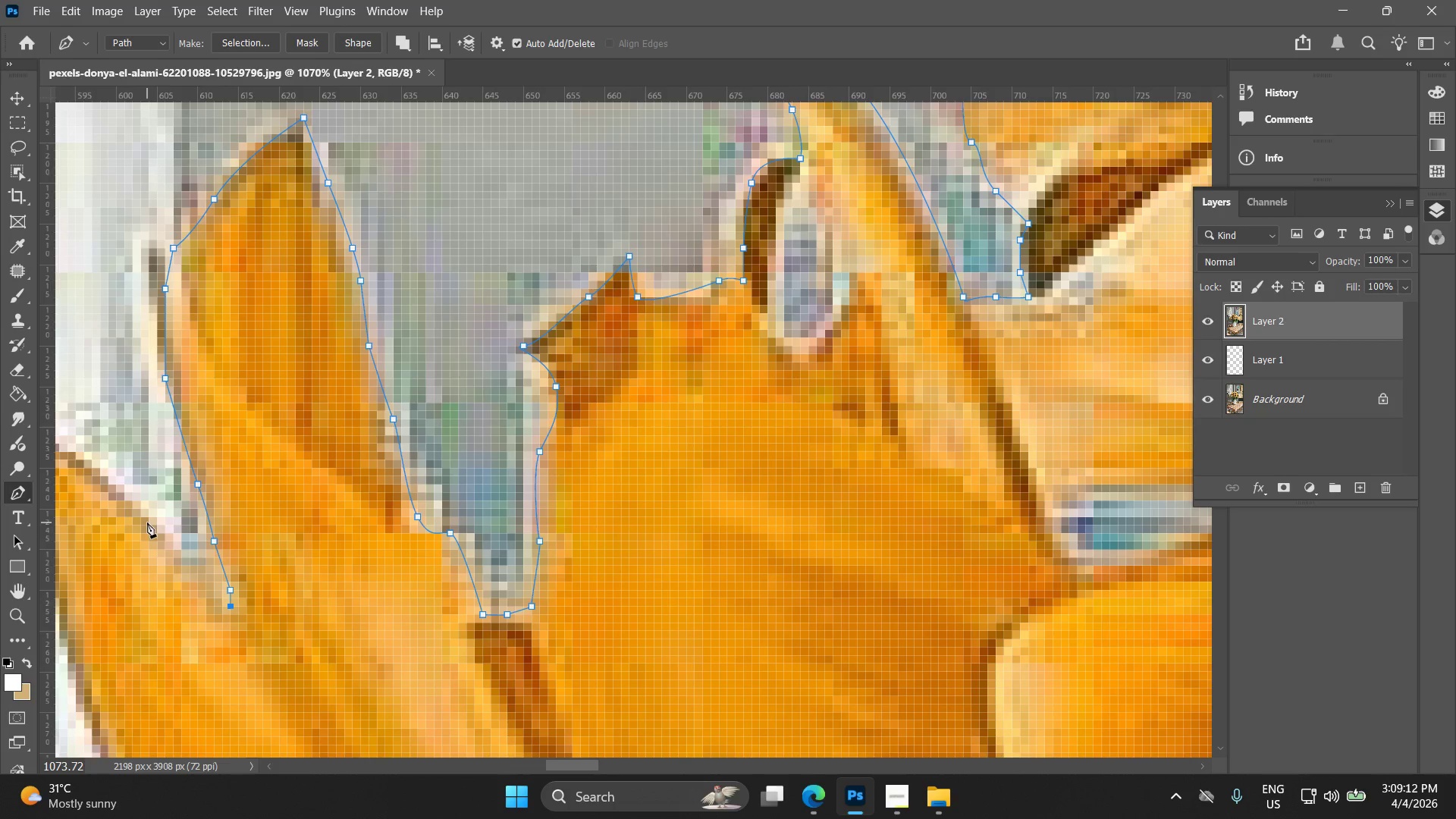 
left_click_drag(start_coordinate=[147, 513], to_coordinate=[128, 490])
 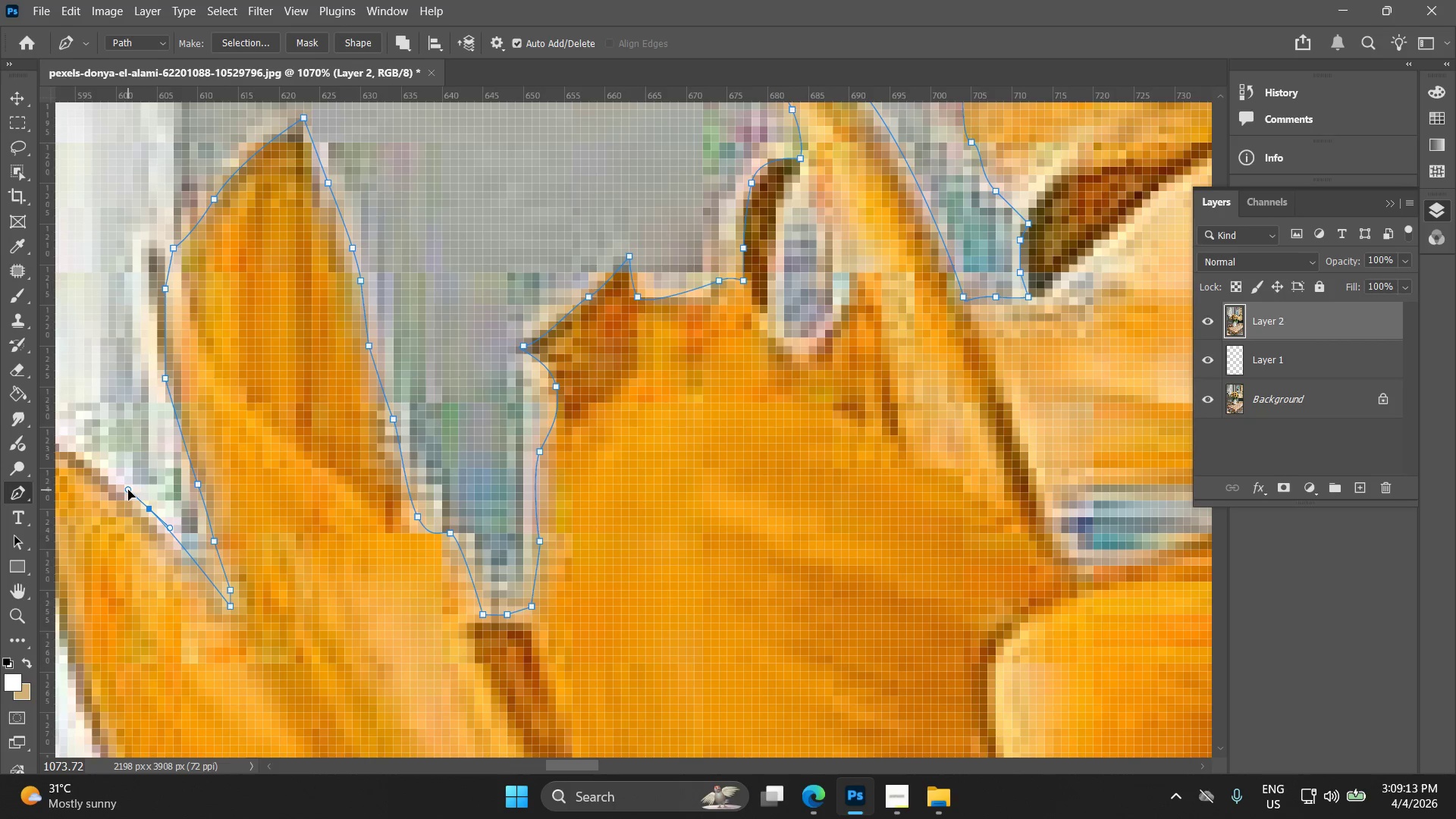 
key(Control+ControlLeft)
 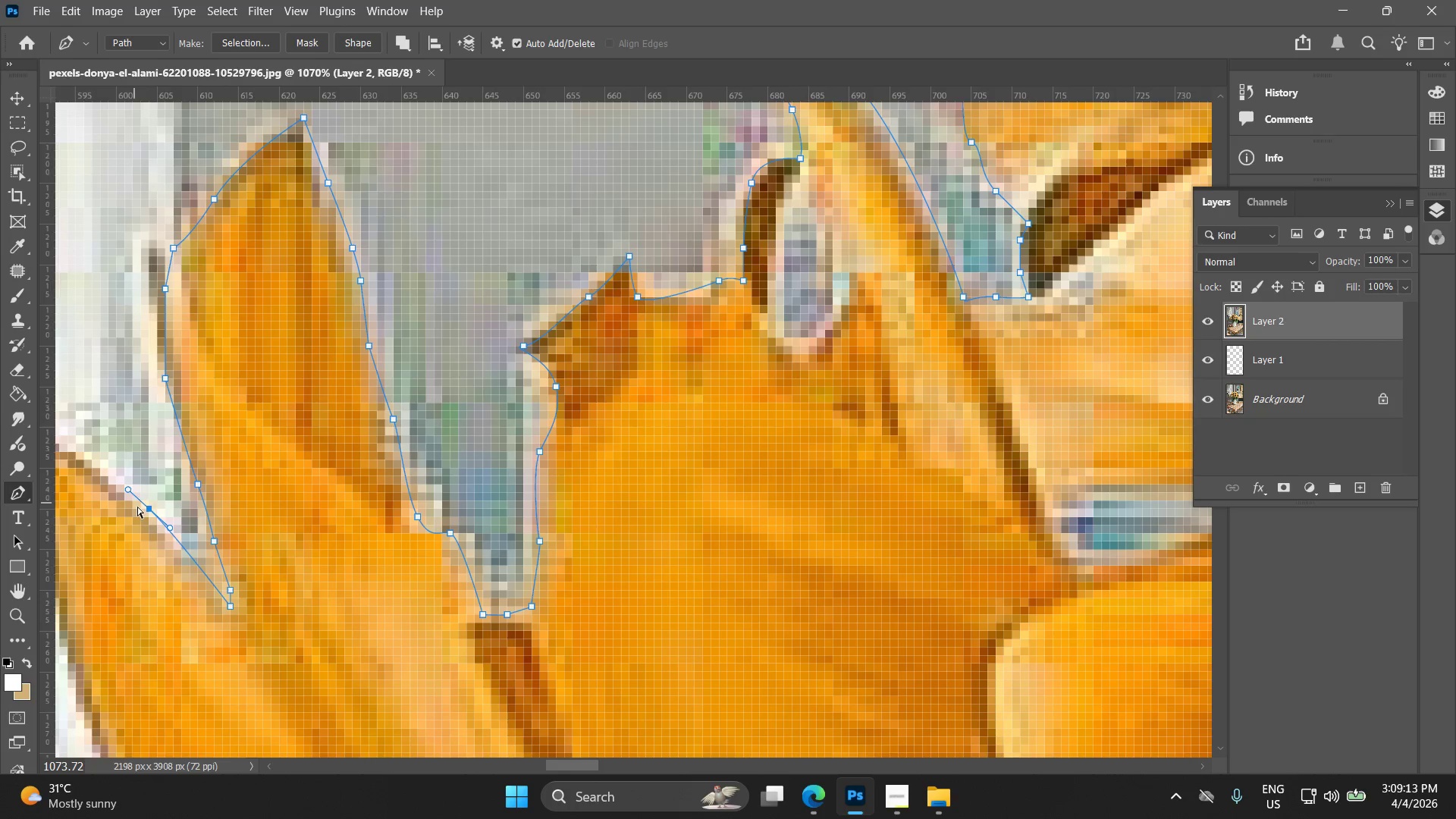 
key(Control+Z)
 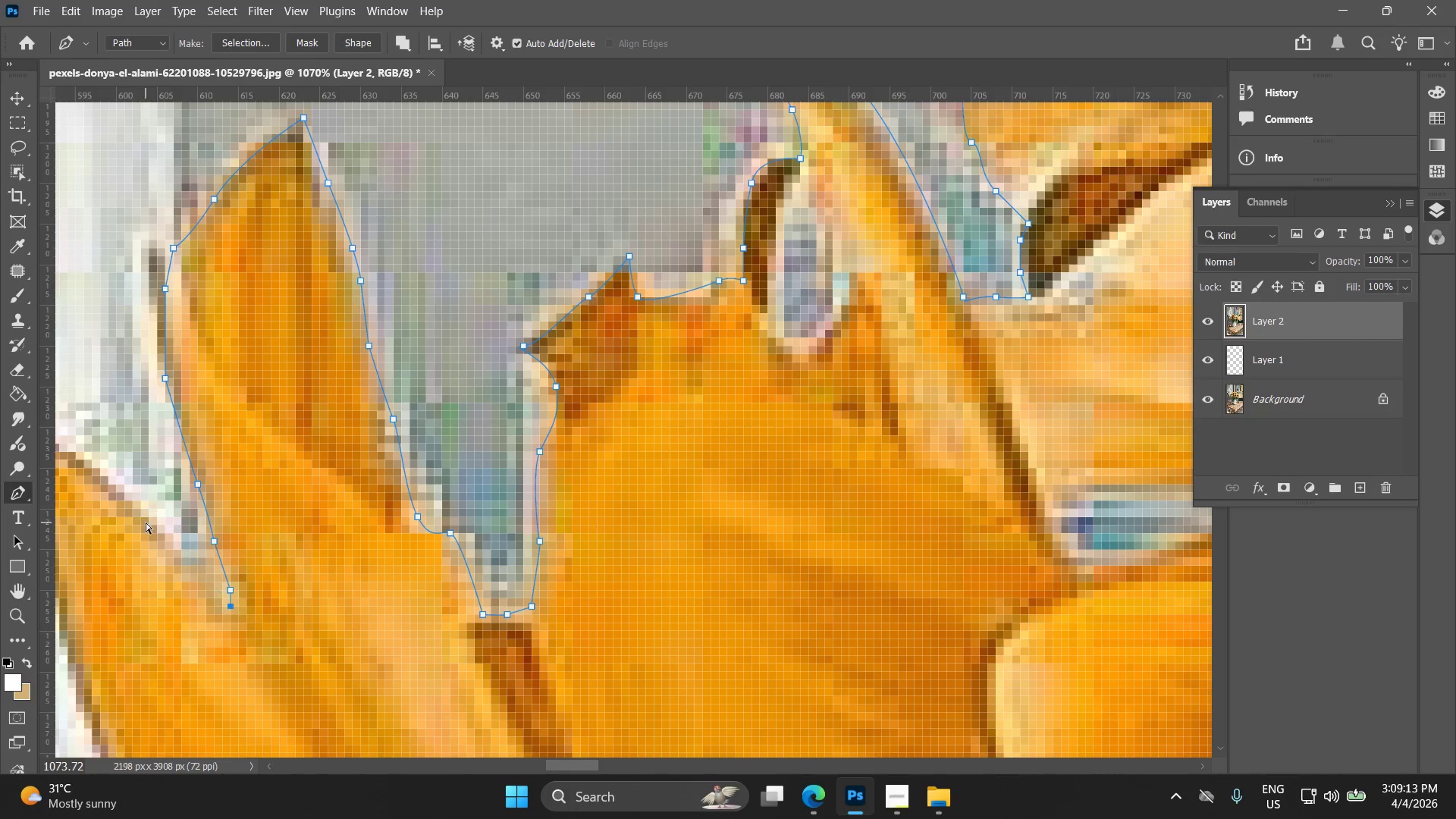 
left_click_drag(start_coordinate=[146, 522], to_coordinate=[129, 500])
 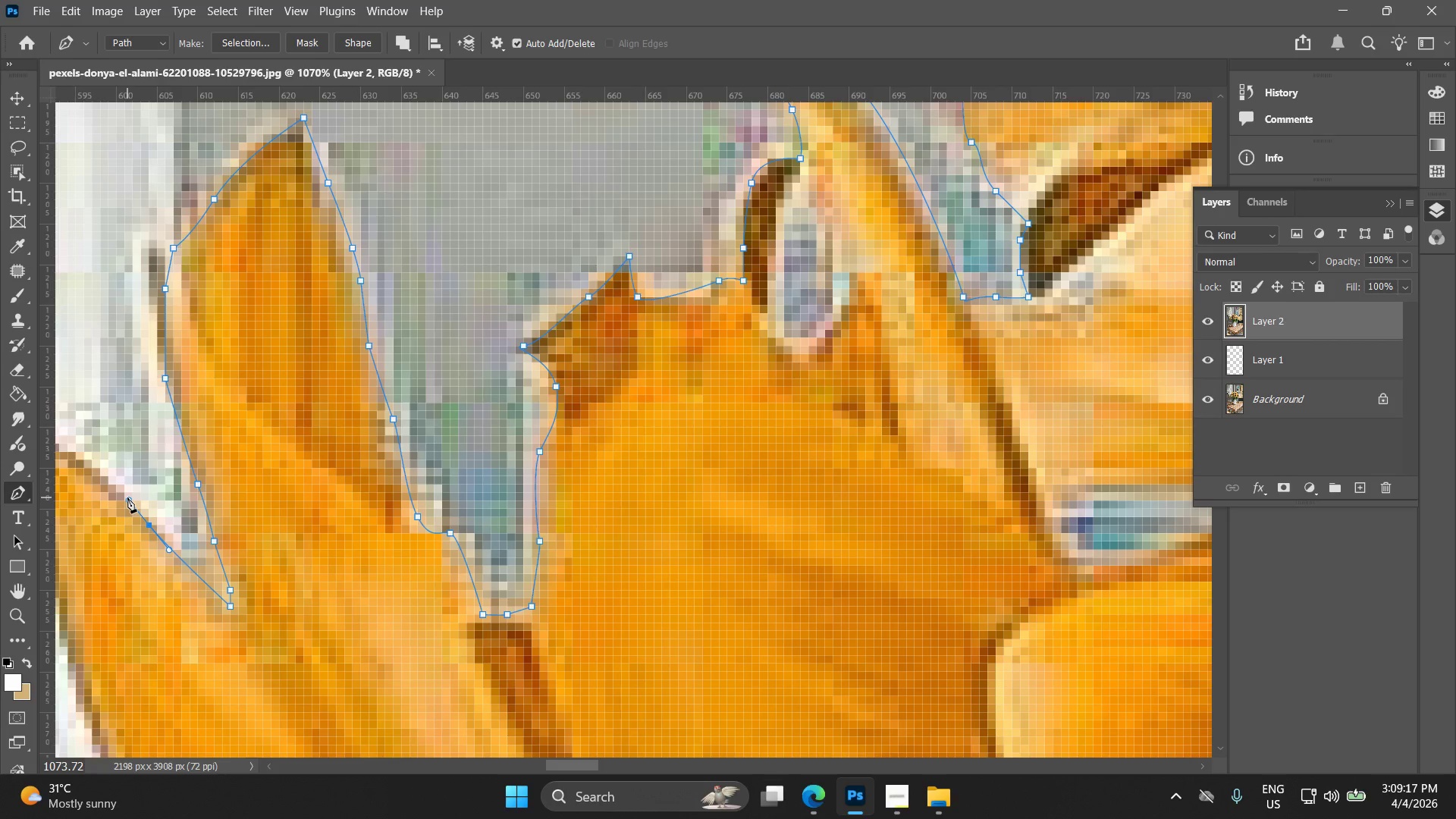 
wait(8.08)
 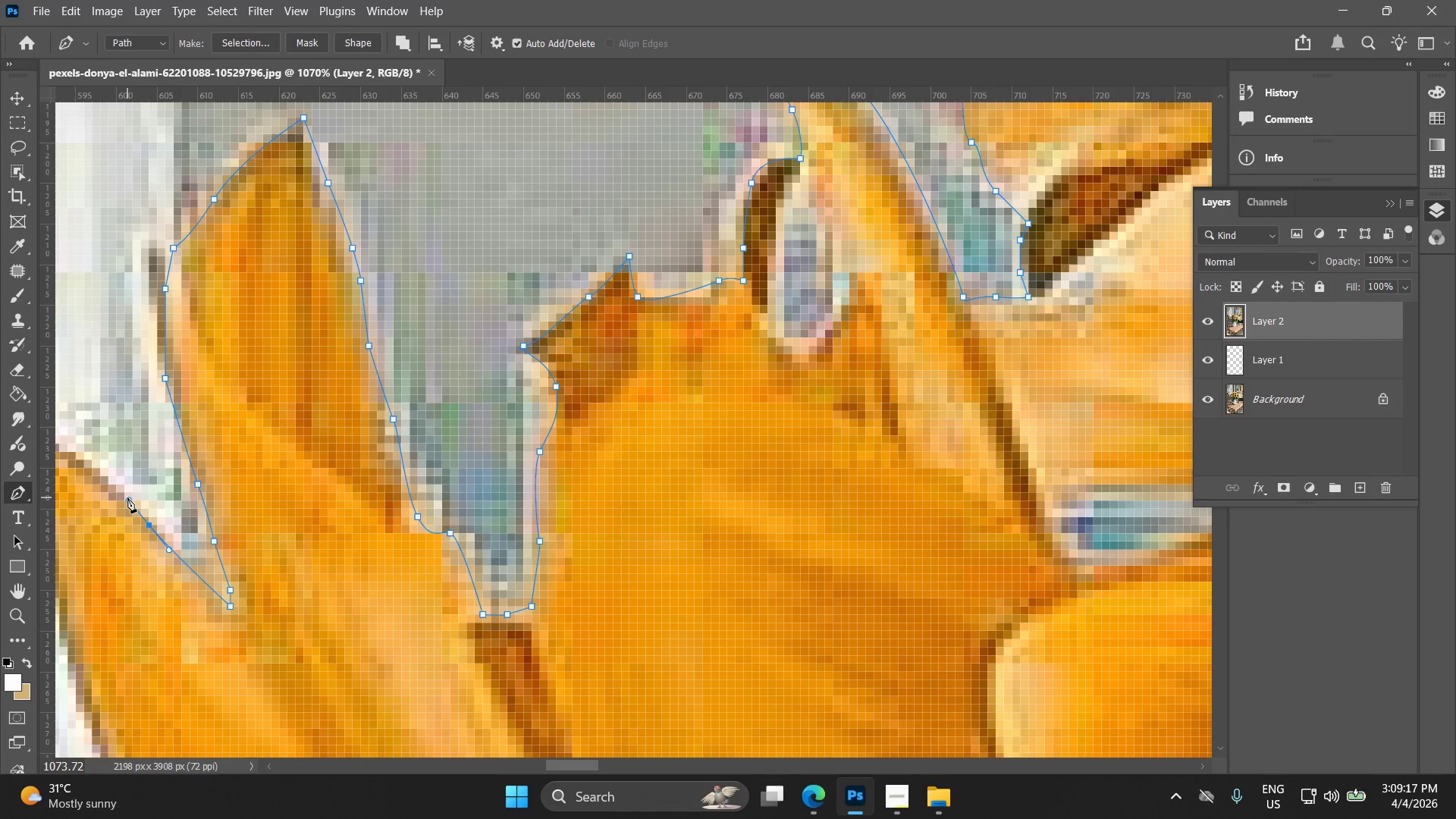 
hold_key(key=Space, duration=0.72)
 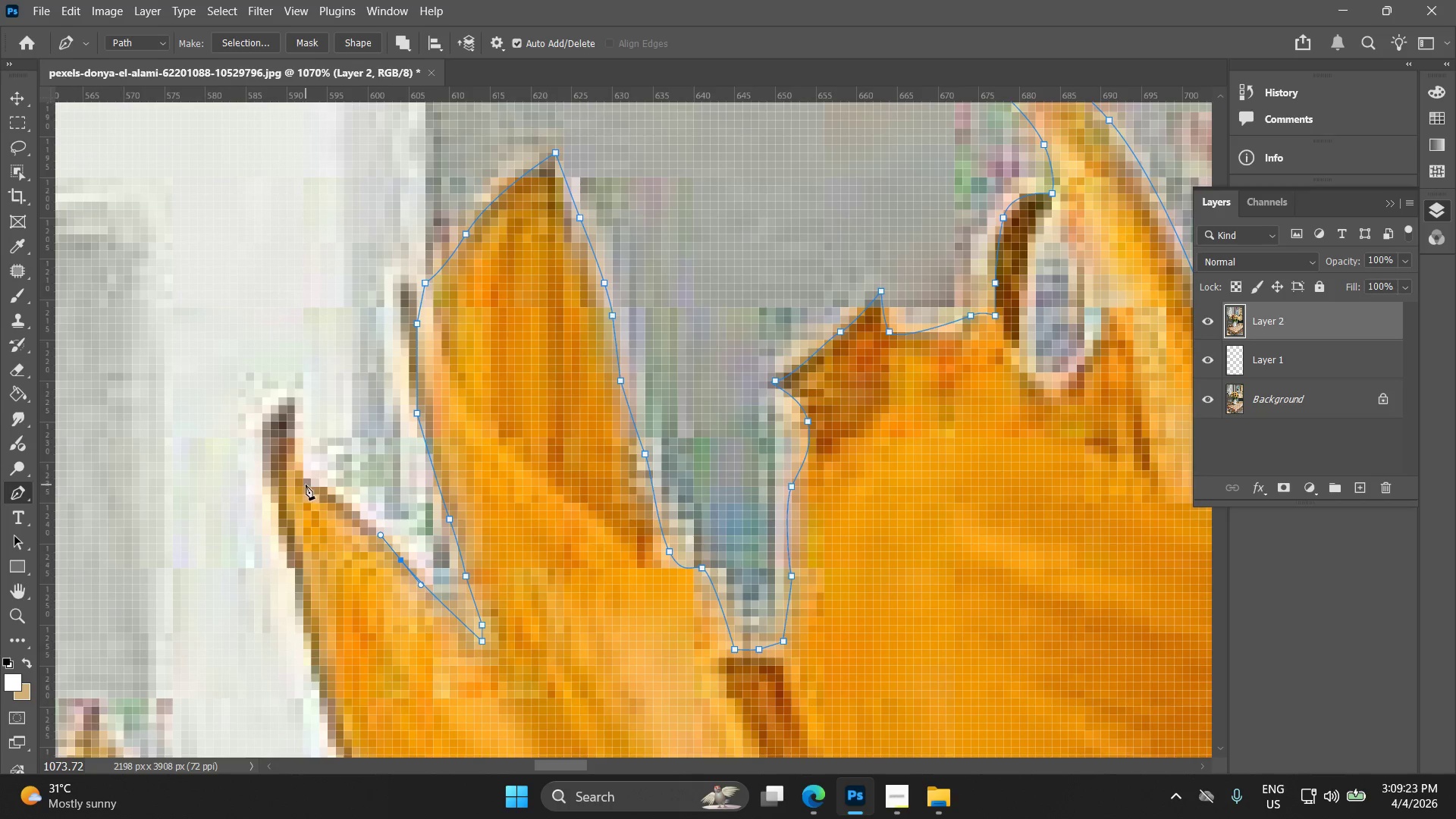 
left_click_drag(start_coordinate=[127, 535], to_coordinate=[379, 570])
 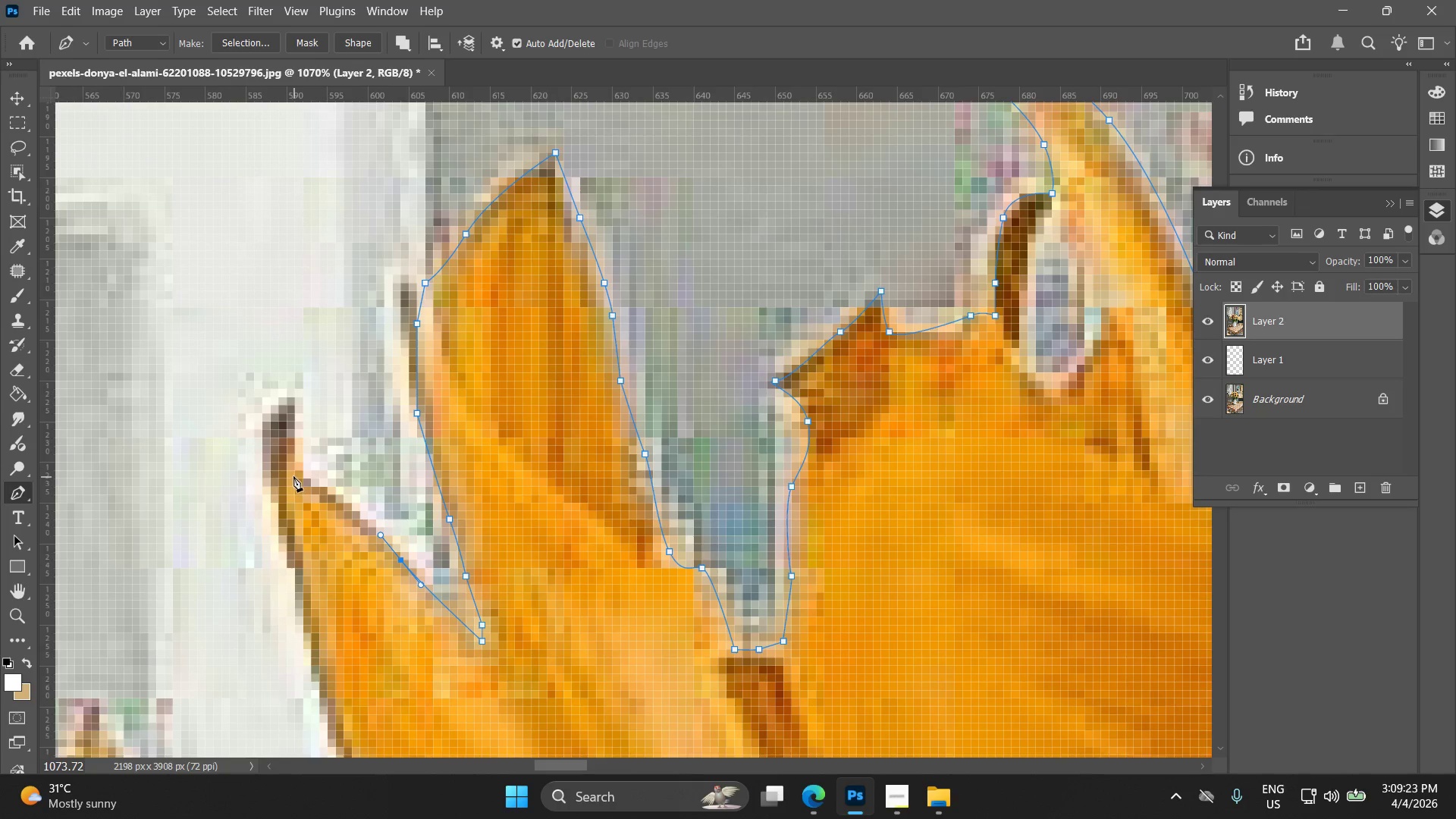 
left_click([301, 469])
 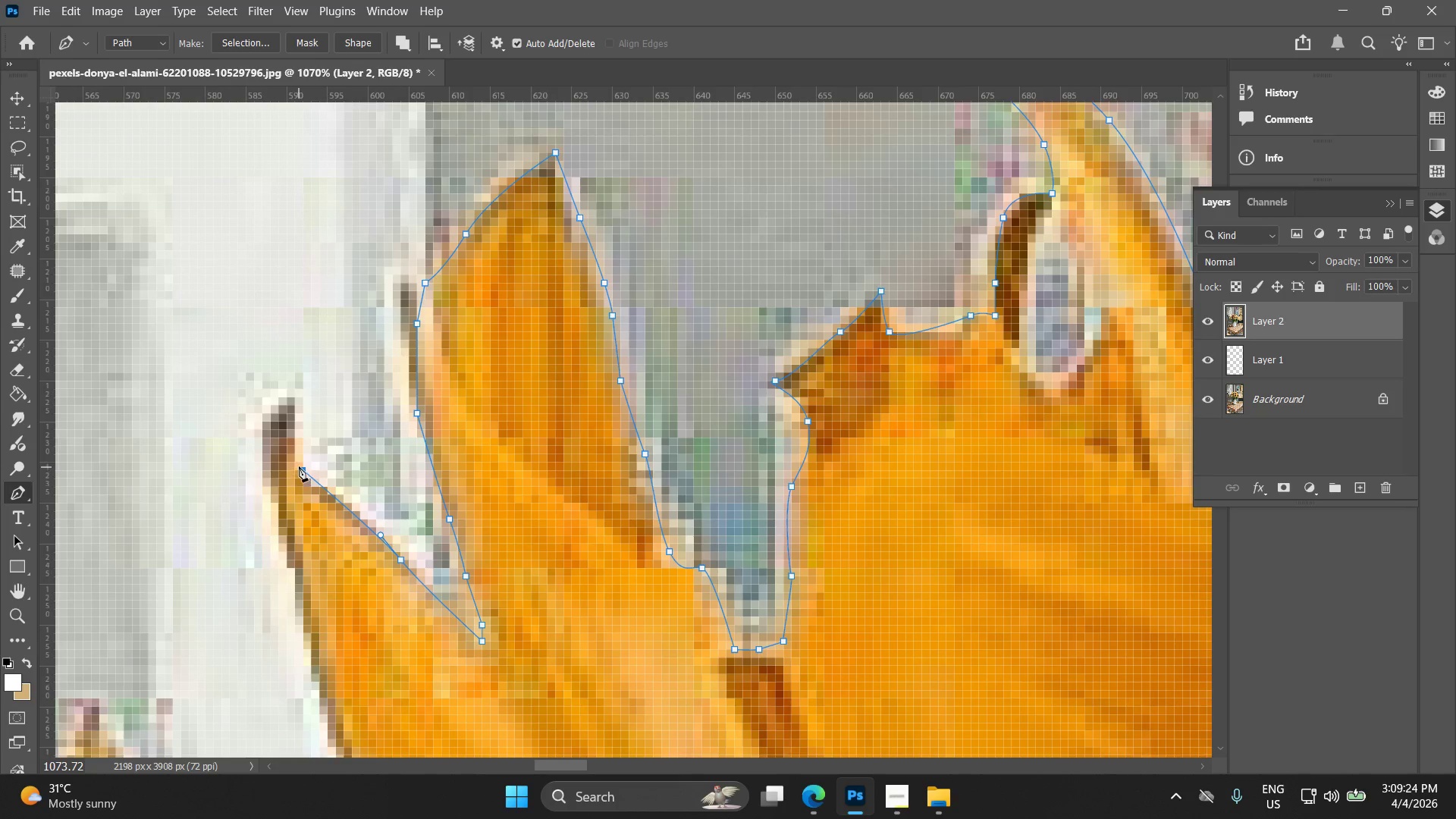 
key(Control+ControlLeft)
 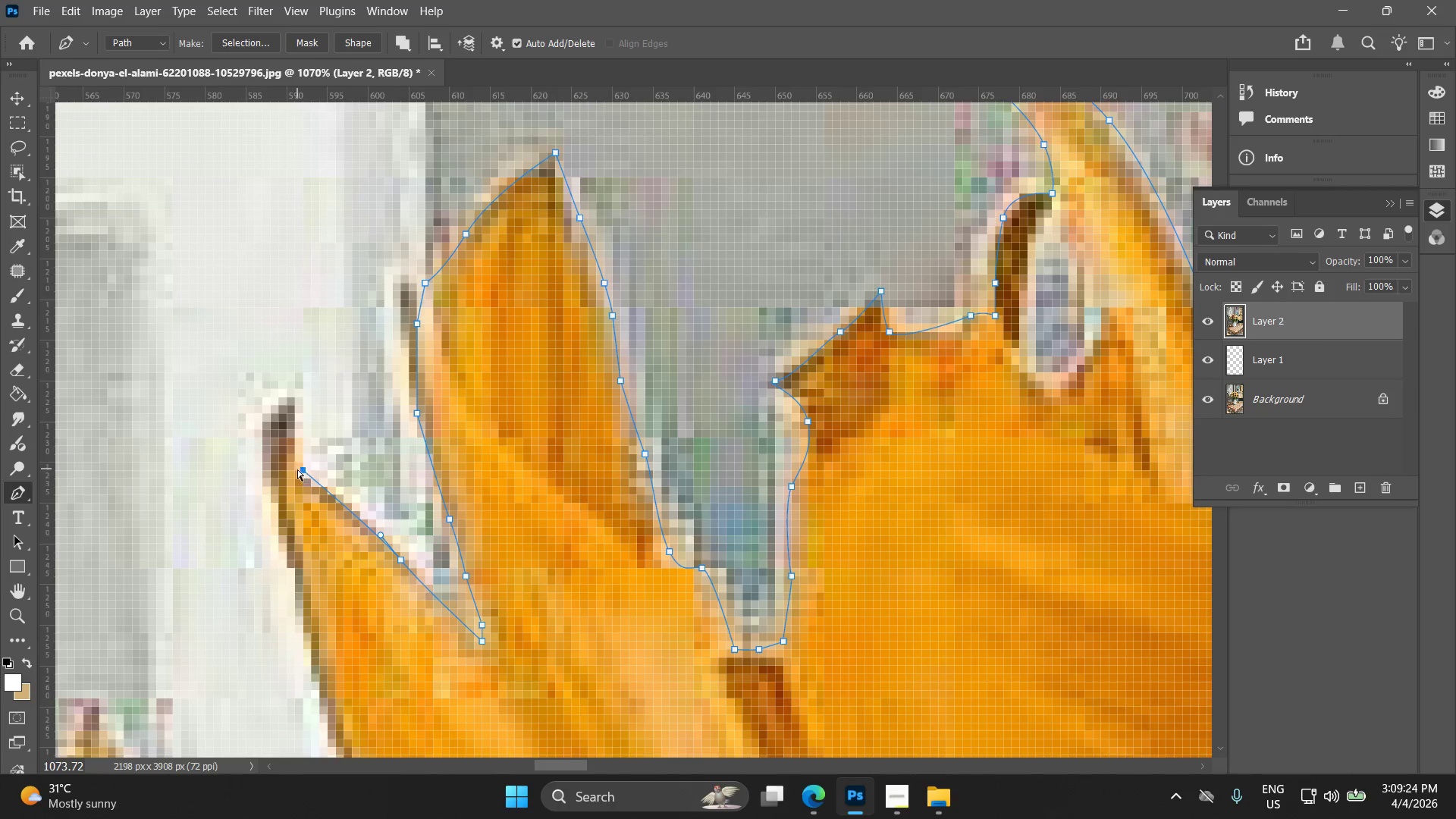 
key(Control+Z)
 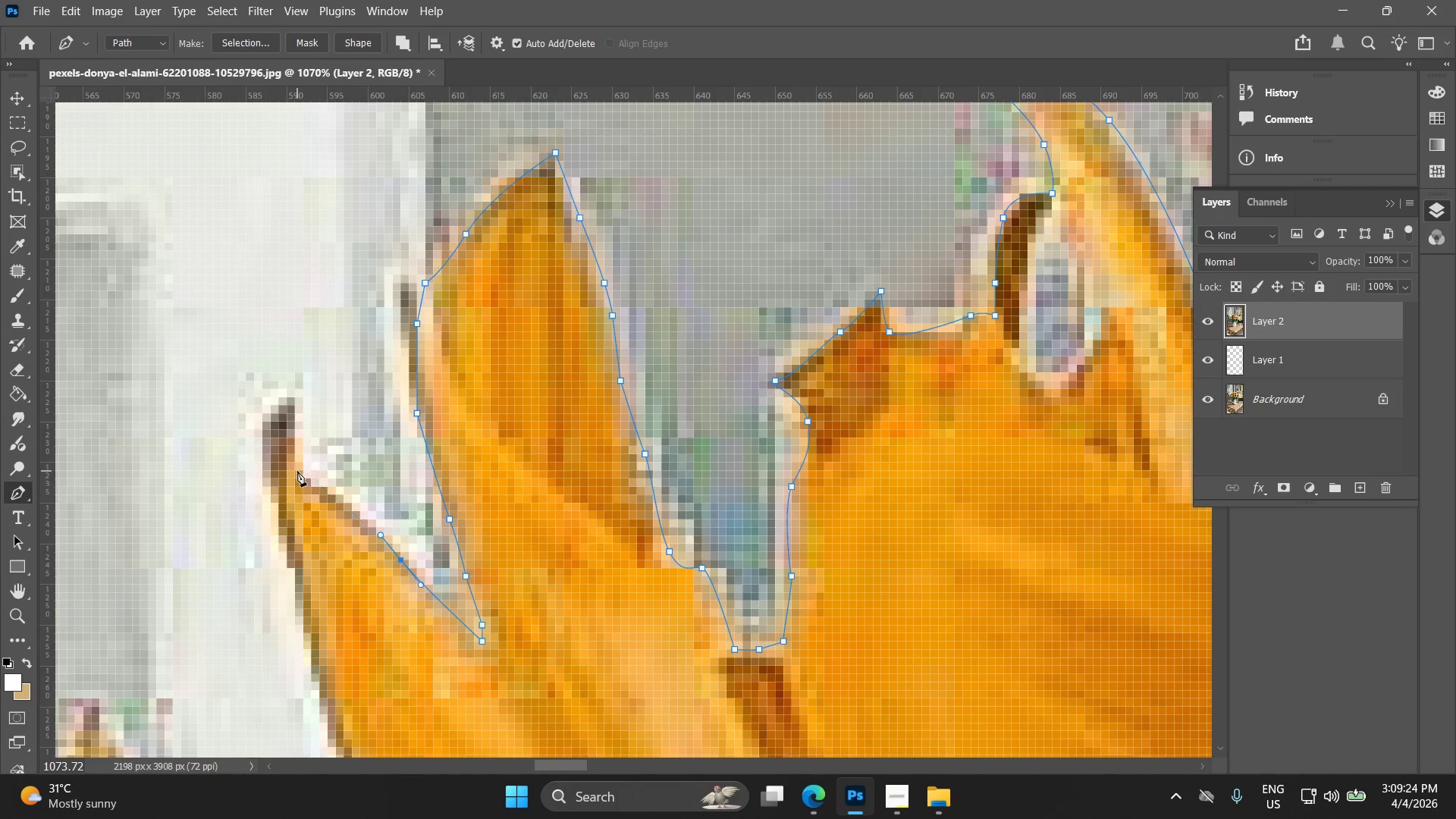 
left_click_drag(start_coordinate=[297, 471], to_coordinate=[294, 461])
 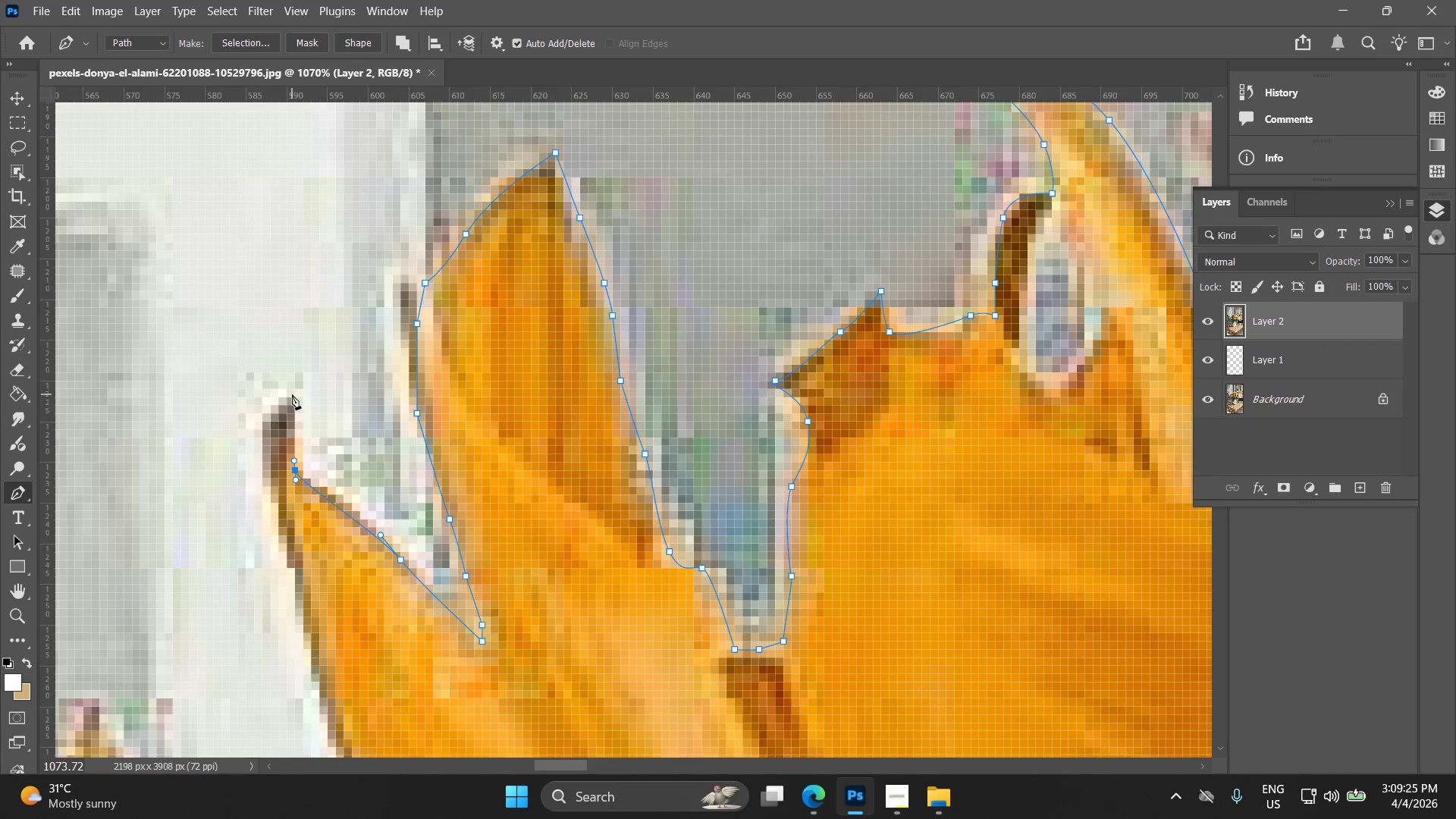 
left_click([292, 394])
 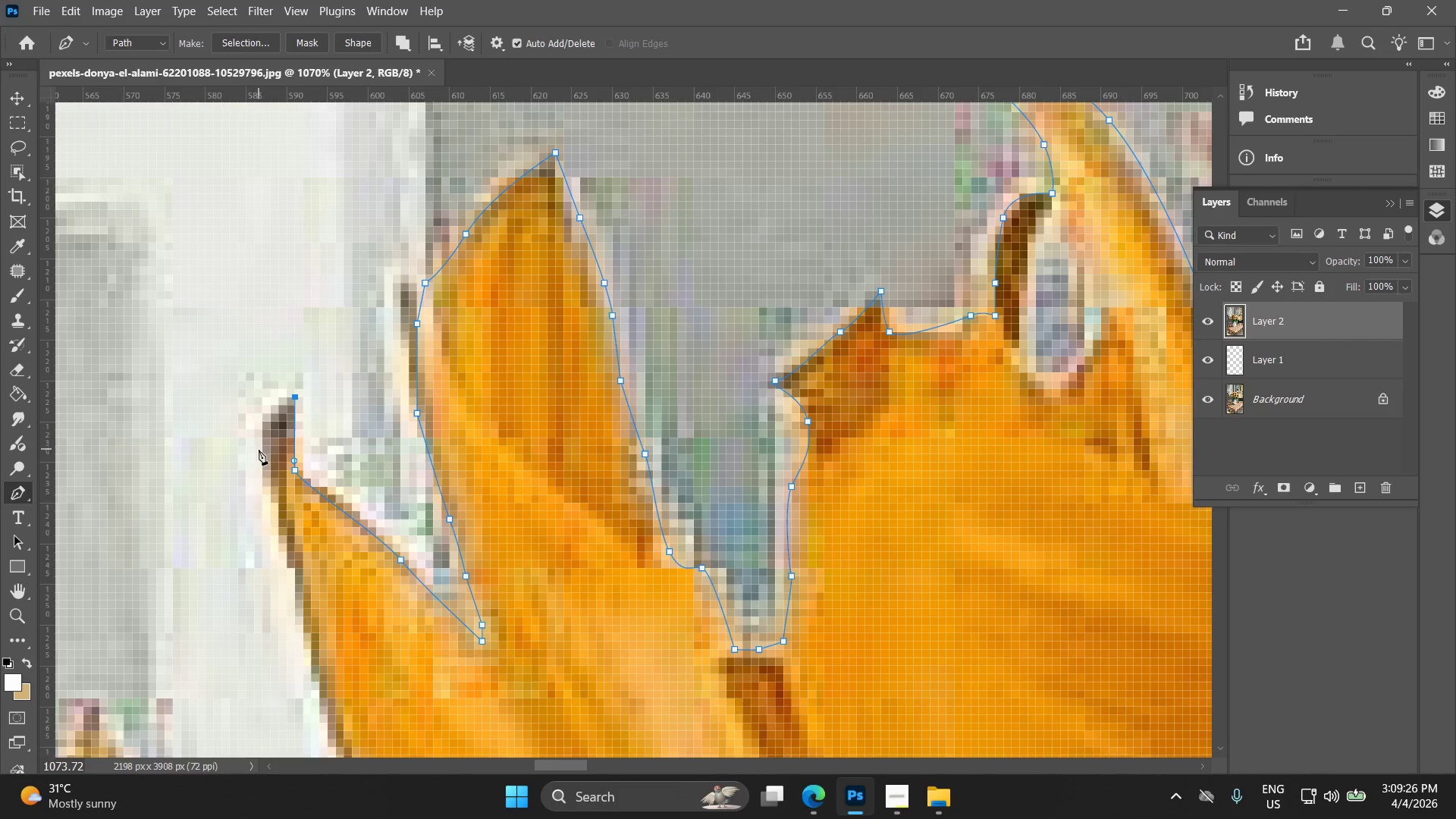 
left_click_drag(start_coordinate=[269, 466], to_coordinate=[277, 520])
 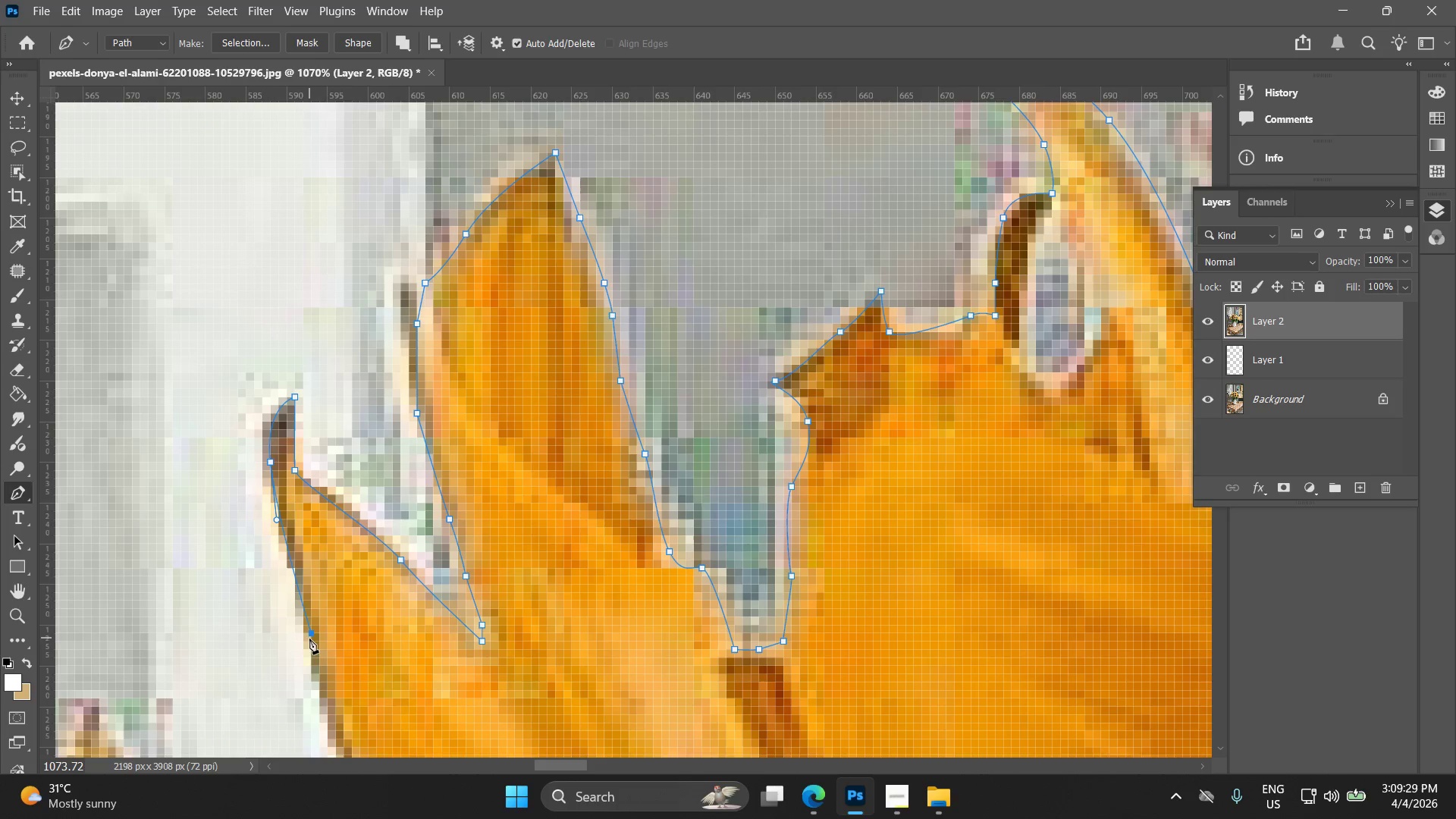 
hold_key(key=Space, duration=0.53)
 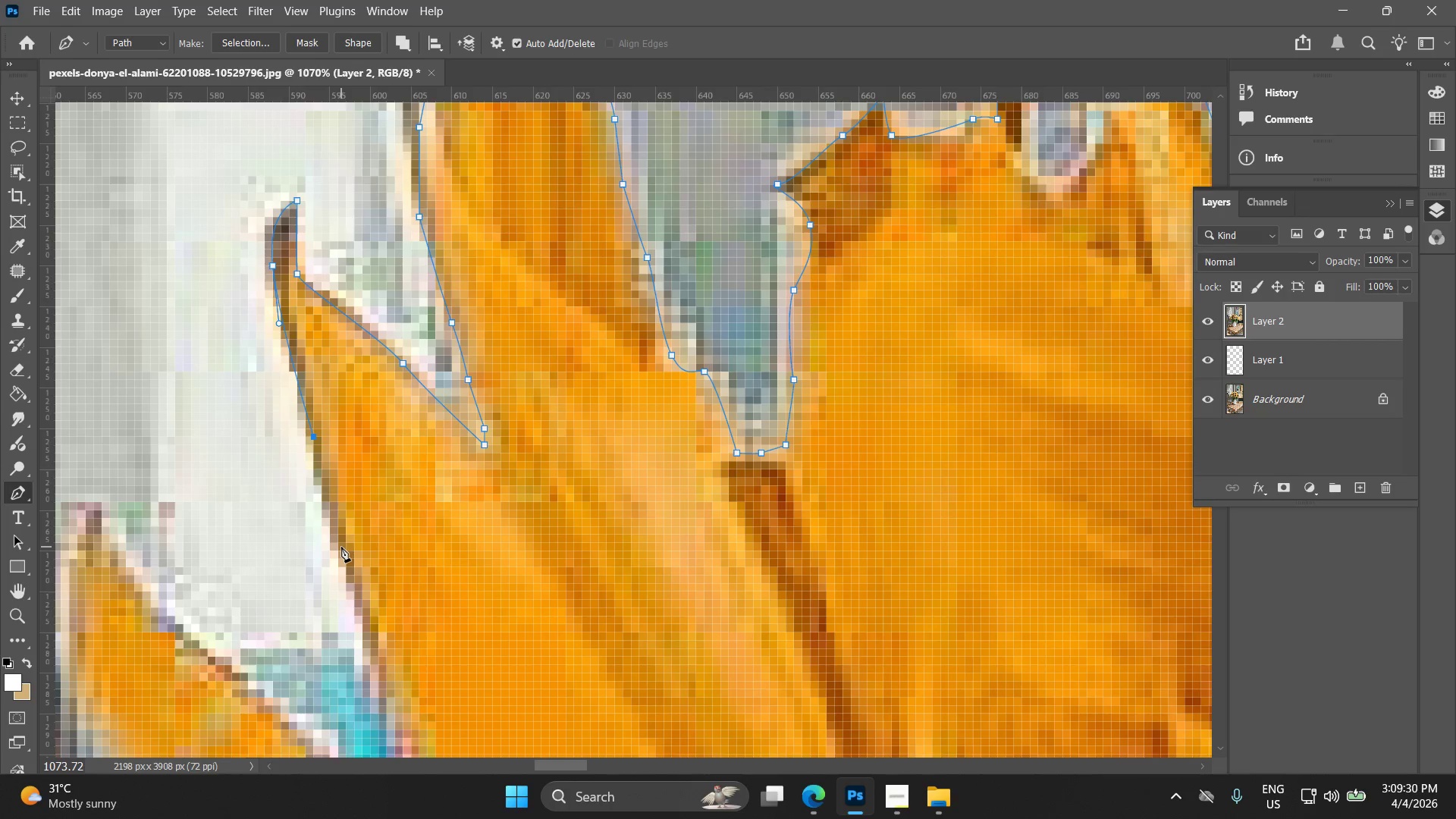 
left_click_drag(start_coordinate=[324, 660], to_coordinate=[326, 463])
 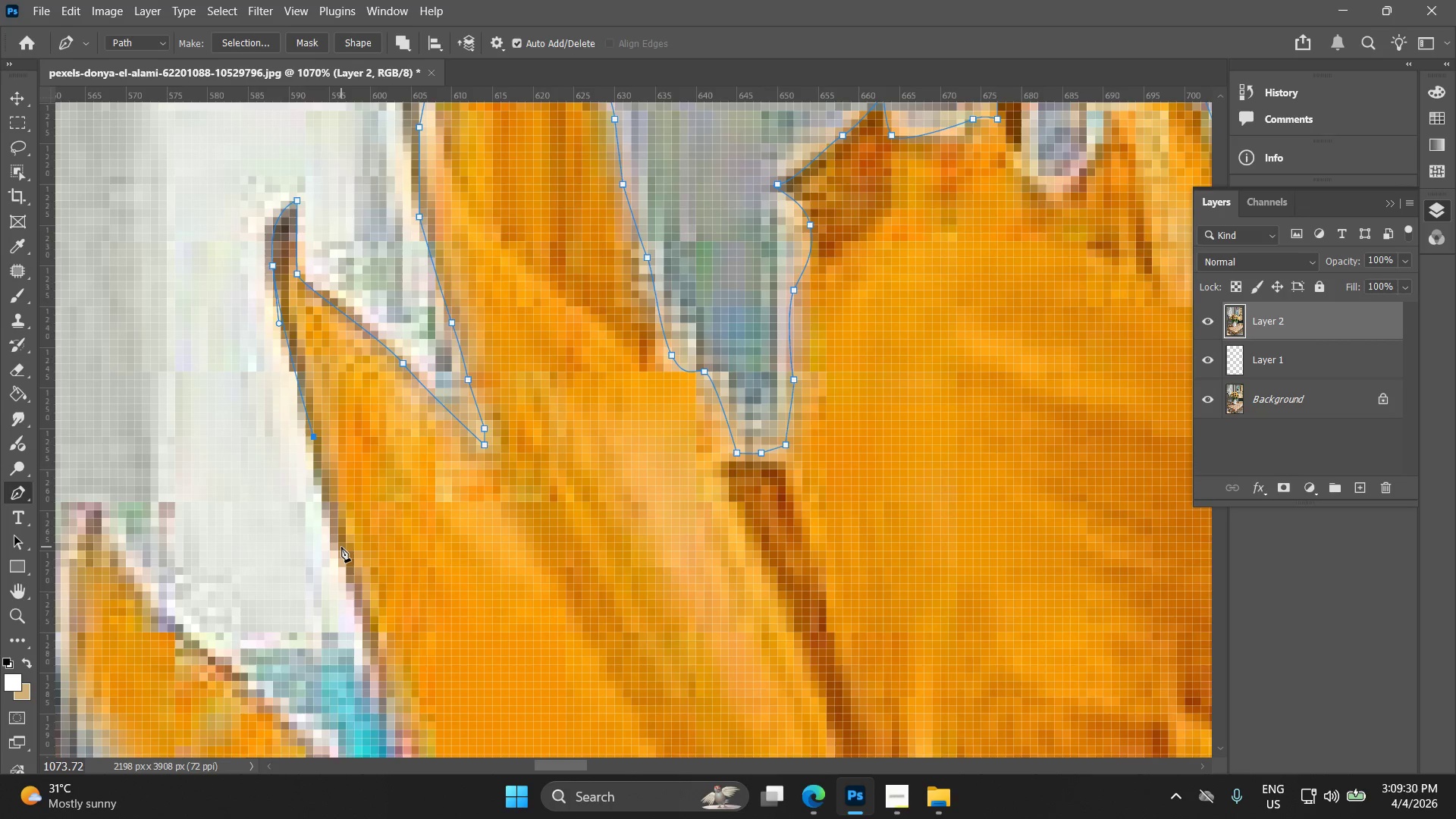 
left_click_drag(start_coordinate=[341, 547], to_coordinate=[356, 598])
 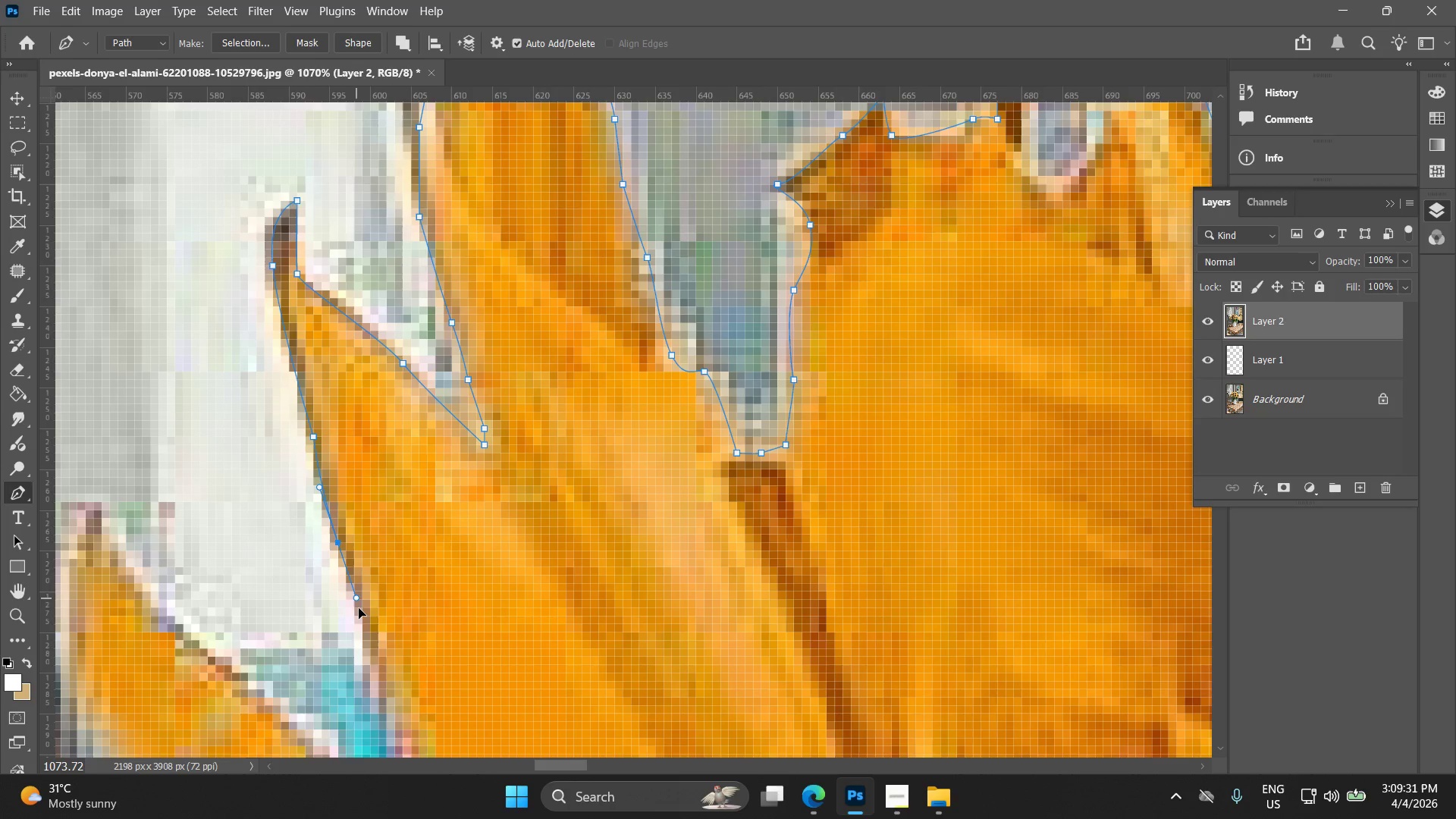 
hold_key(key=Space, duration=0.47)
 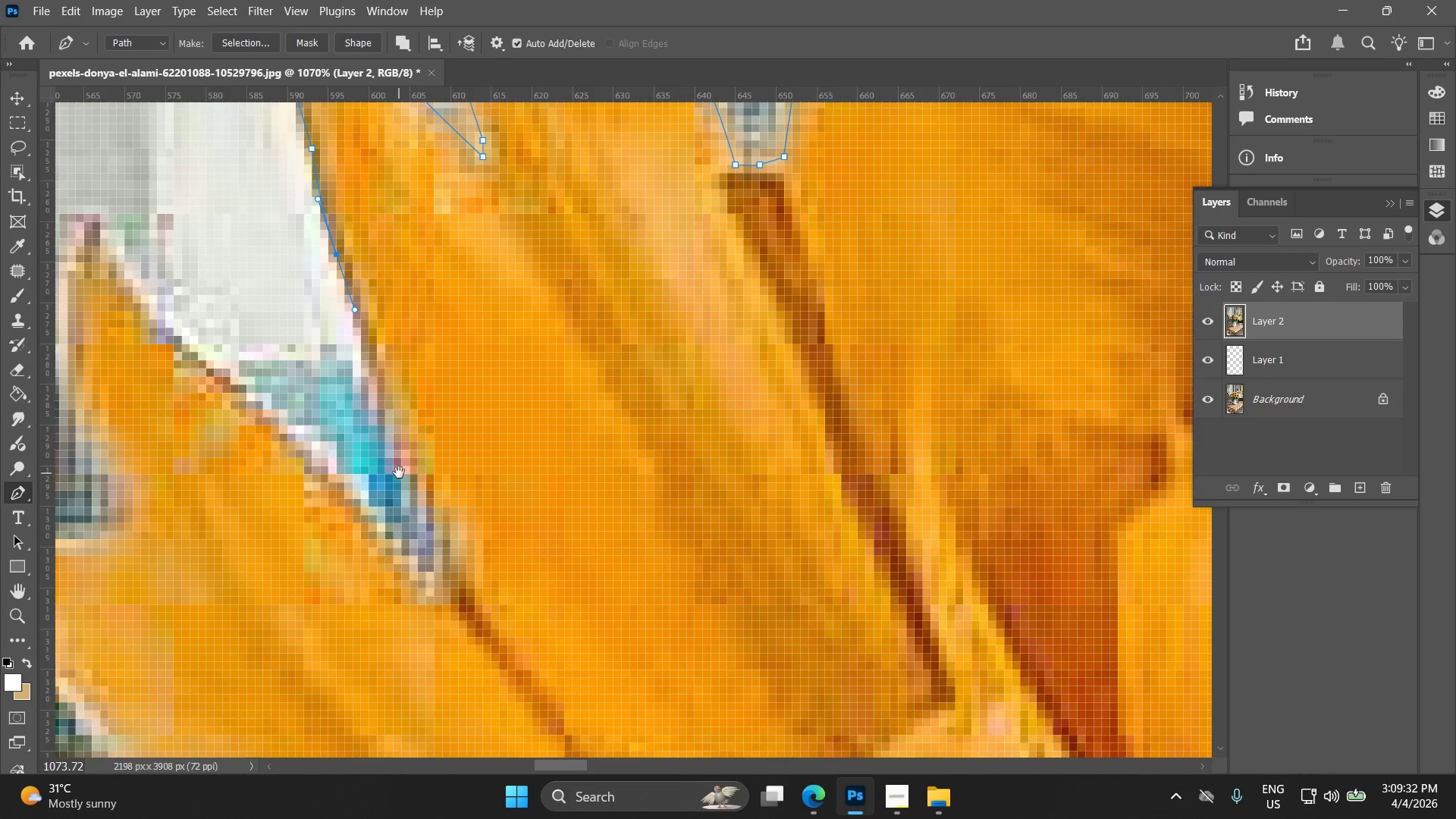 
left_click_drag(start_coordinate=[359, 618], to_coordinate=[355, 431])
 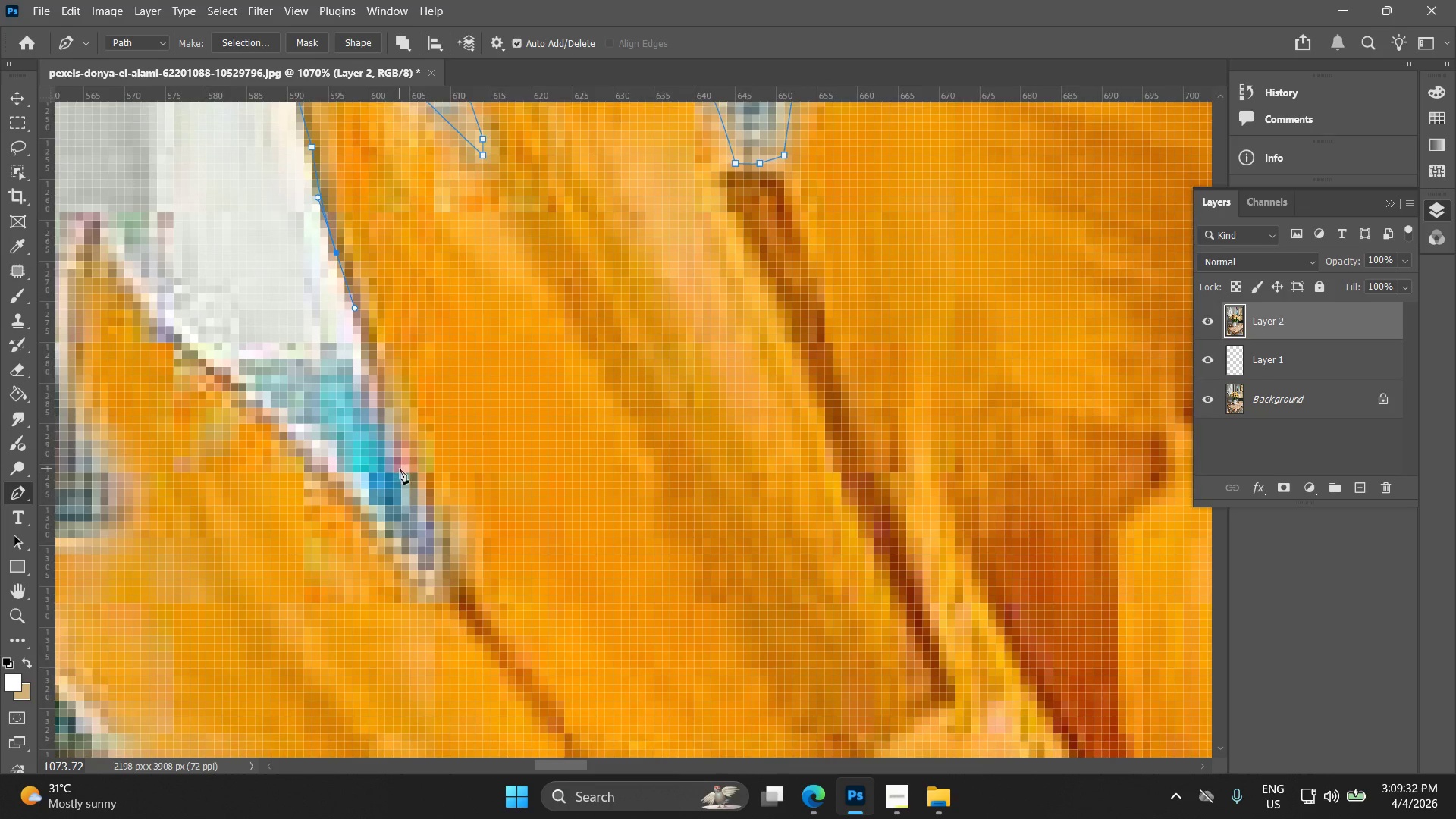 
left_click_drag(start_coordinate=[404, 459], to_coordinate=[411, 475])
 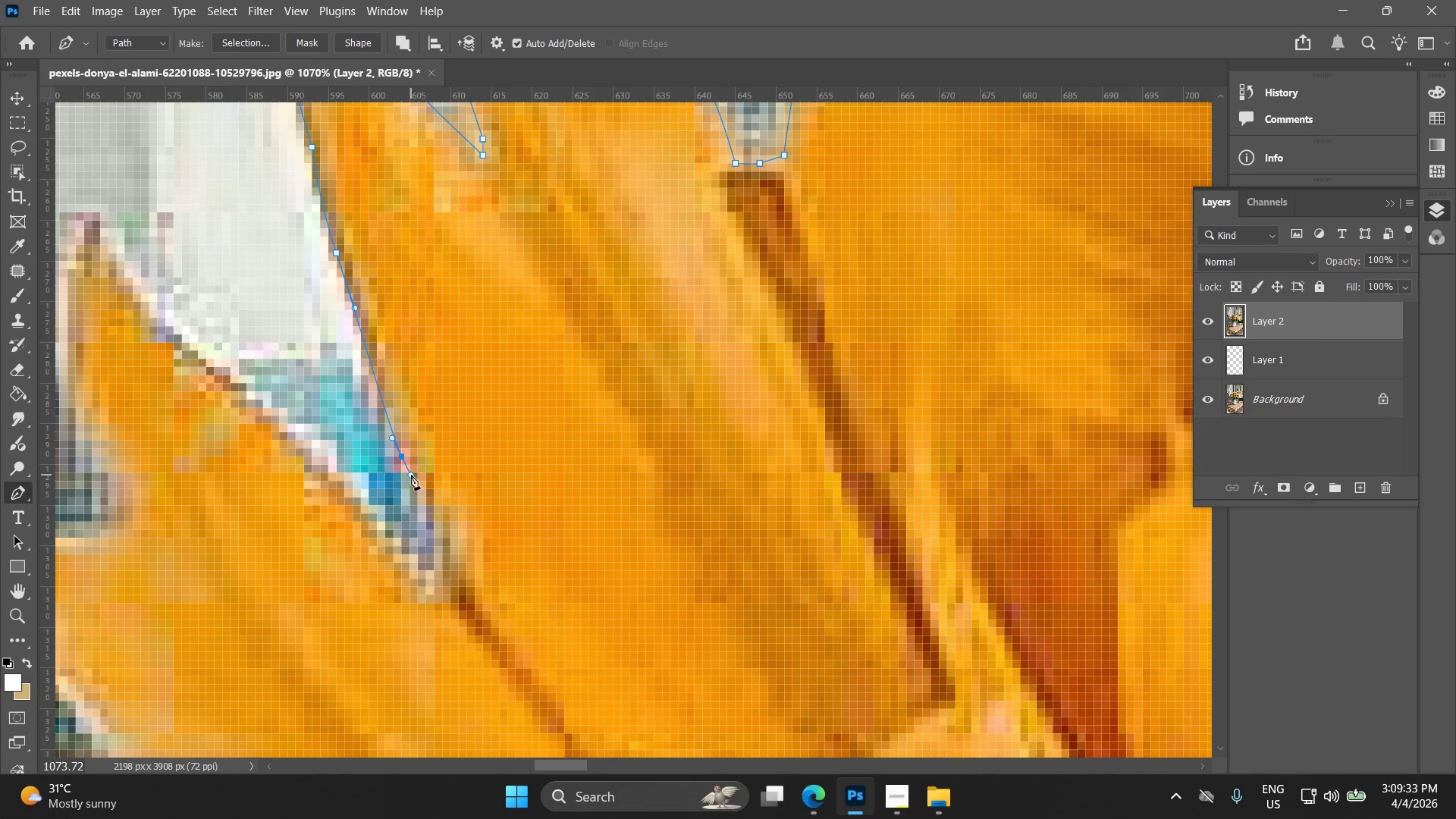 
key(Control+ControlLeft)
 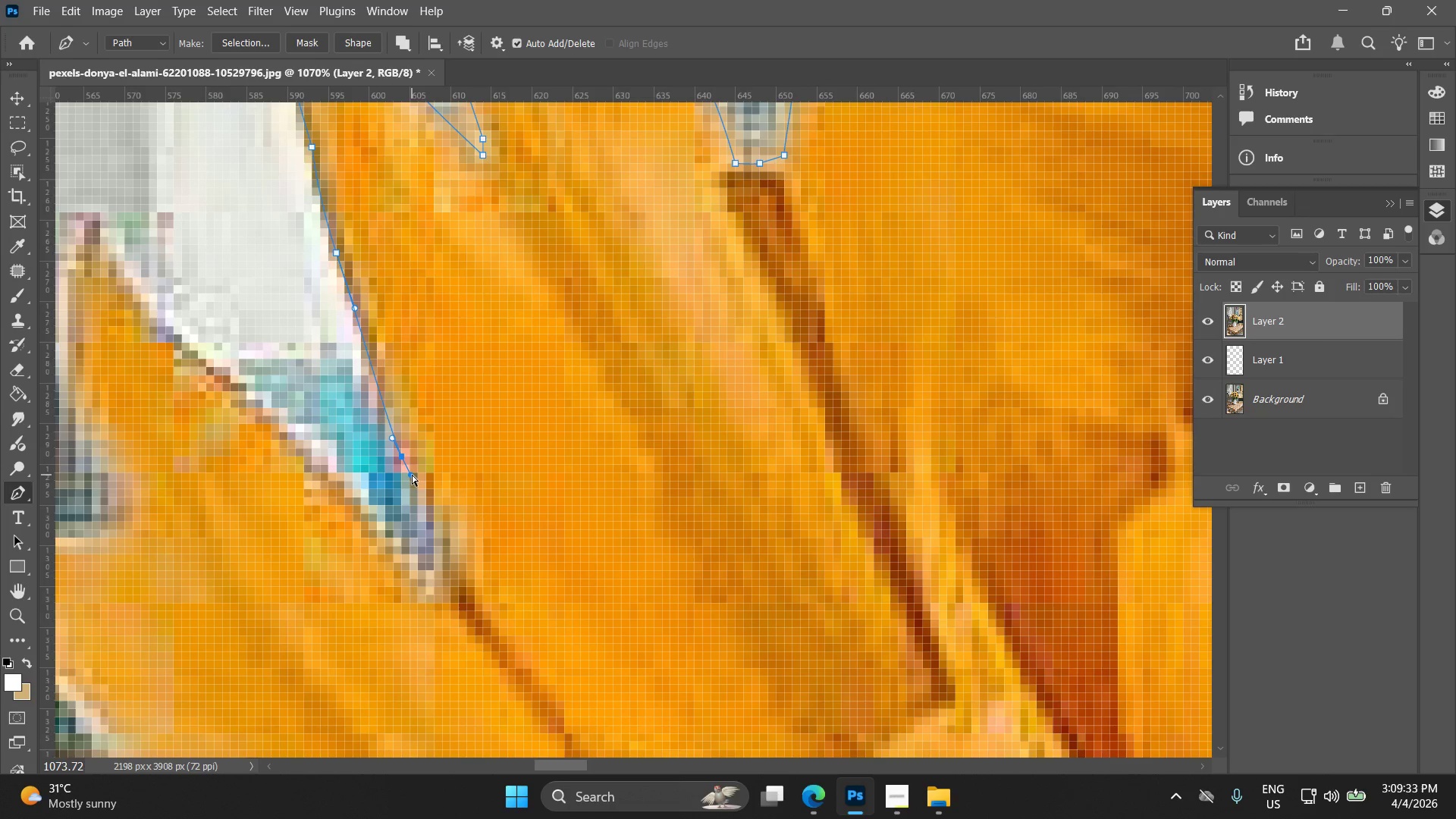 
key(Control+Z)
 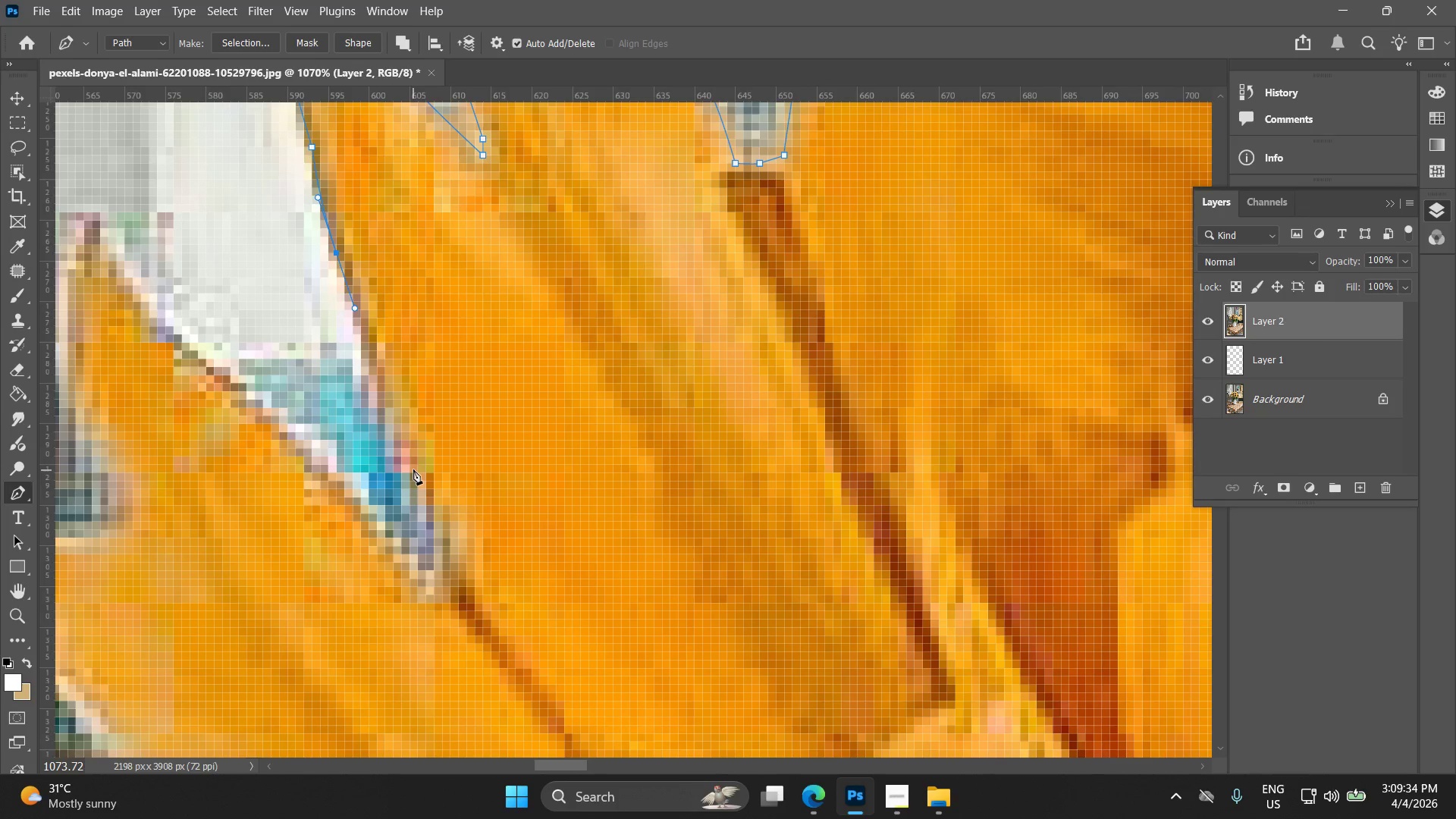 
left_click_drag(start_coordinate=[413, 469], to_coordinate=[425, 491])
 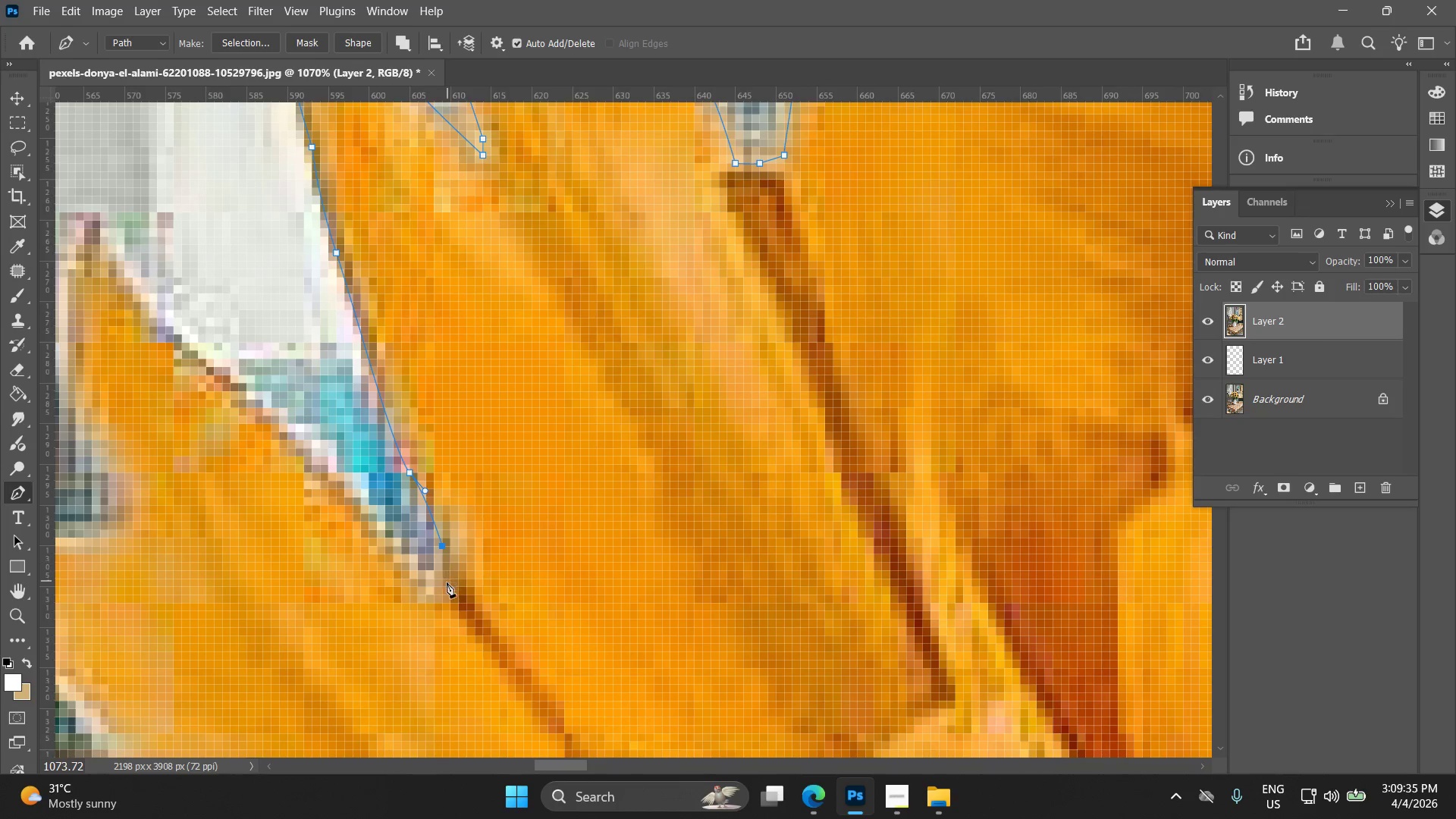 
left_click([445, 585])
 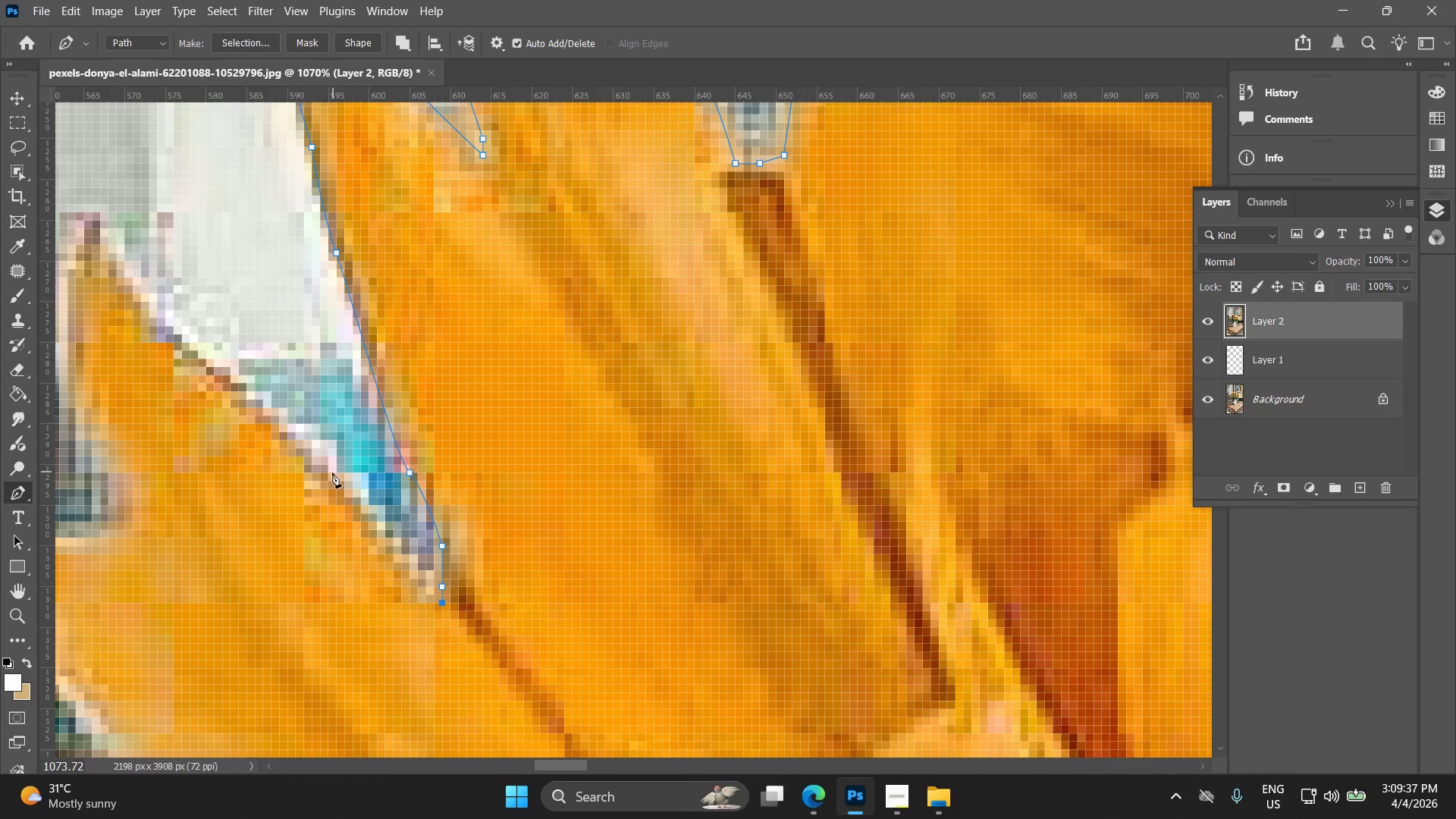 
left_click_drag(start_coordinate=[322, 469], to_coordinate=[279, 425])
 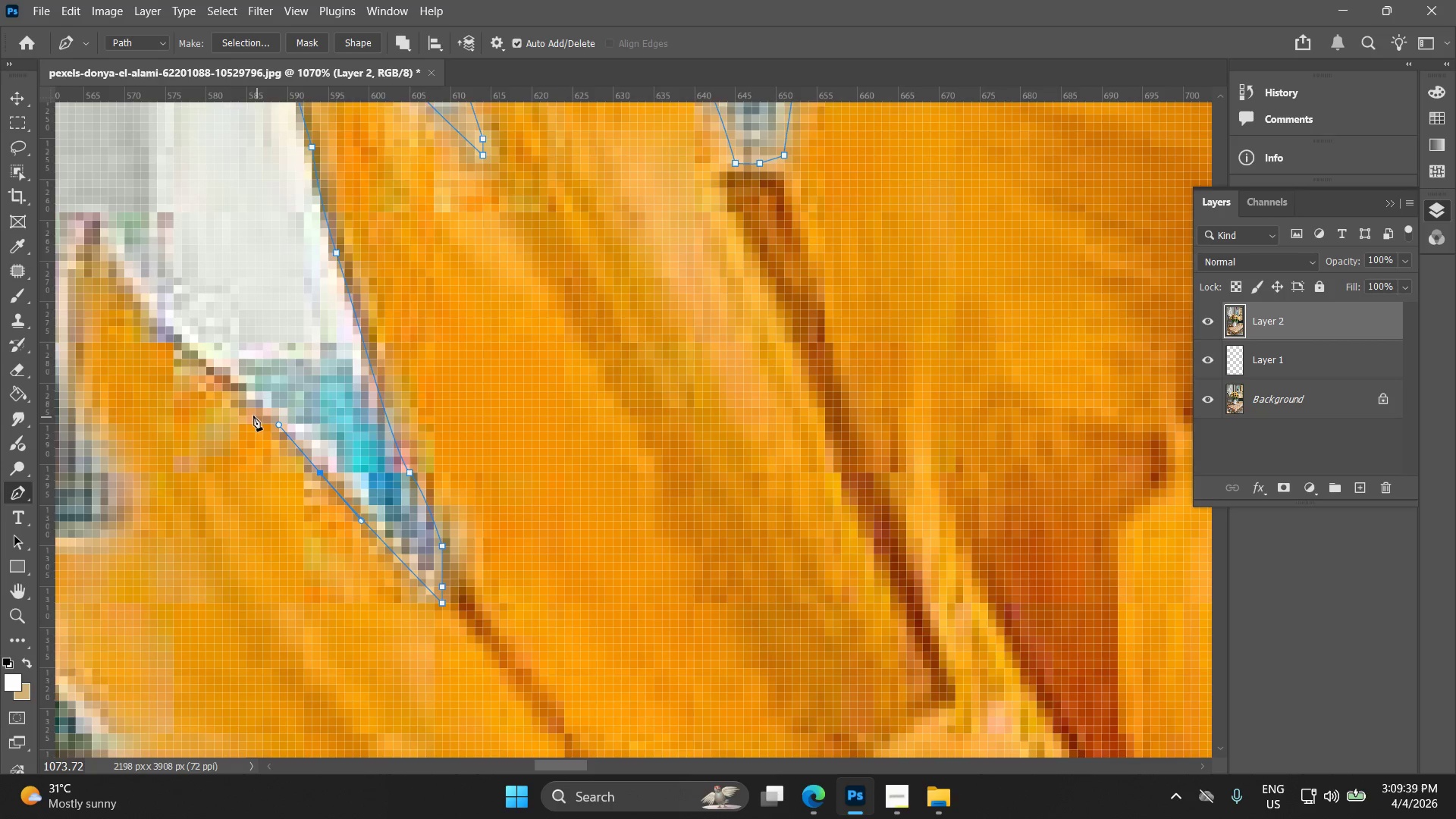 
hold_key(key=Space, duration=0.47)
 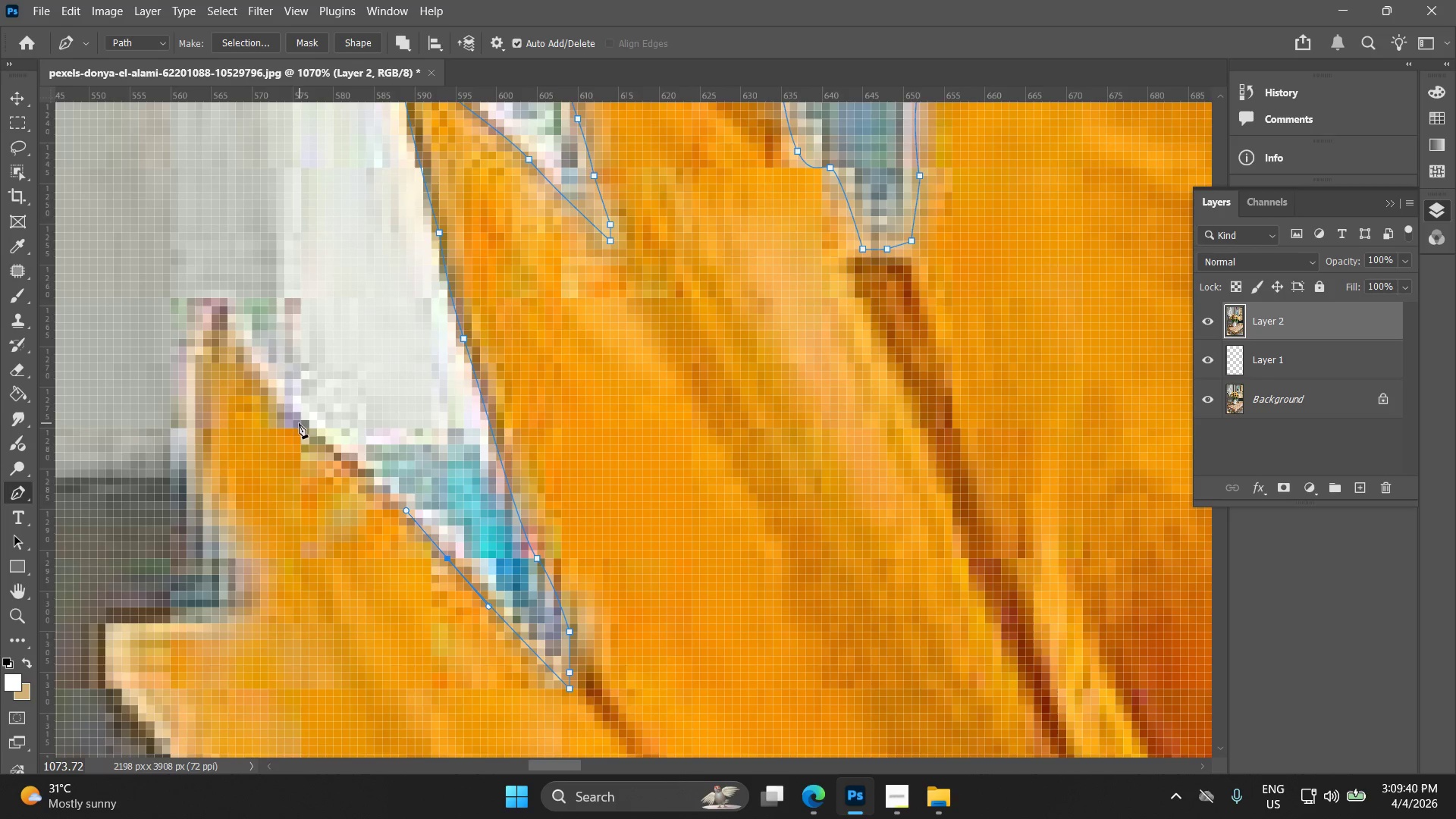 
left_click_drag(start_coordinate=[258, 431], to_coordinate=[385, 516])
 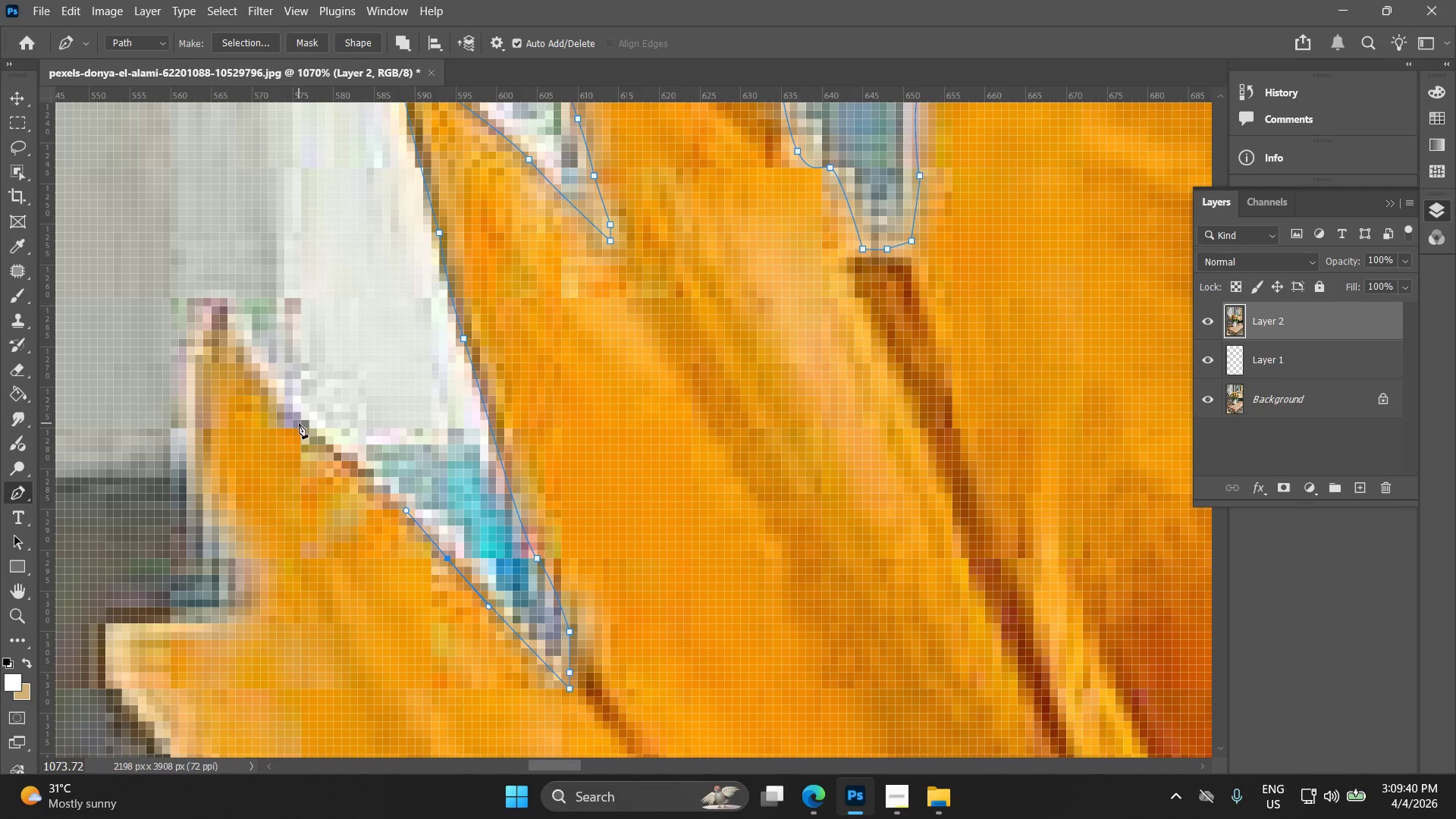 
left_click([292, 413])
 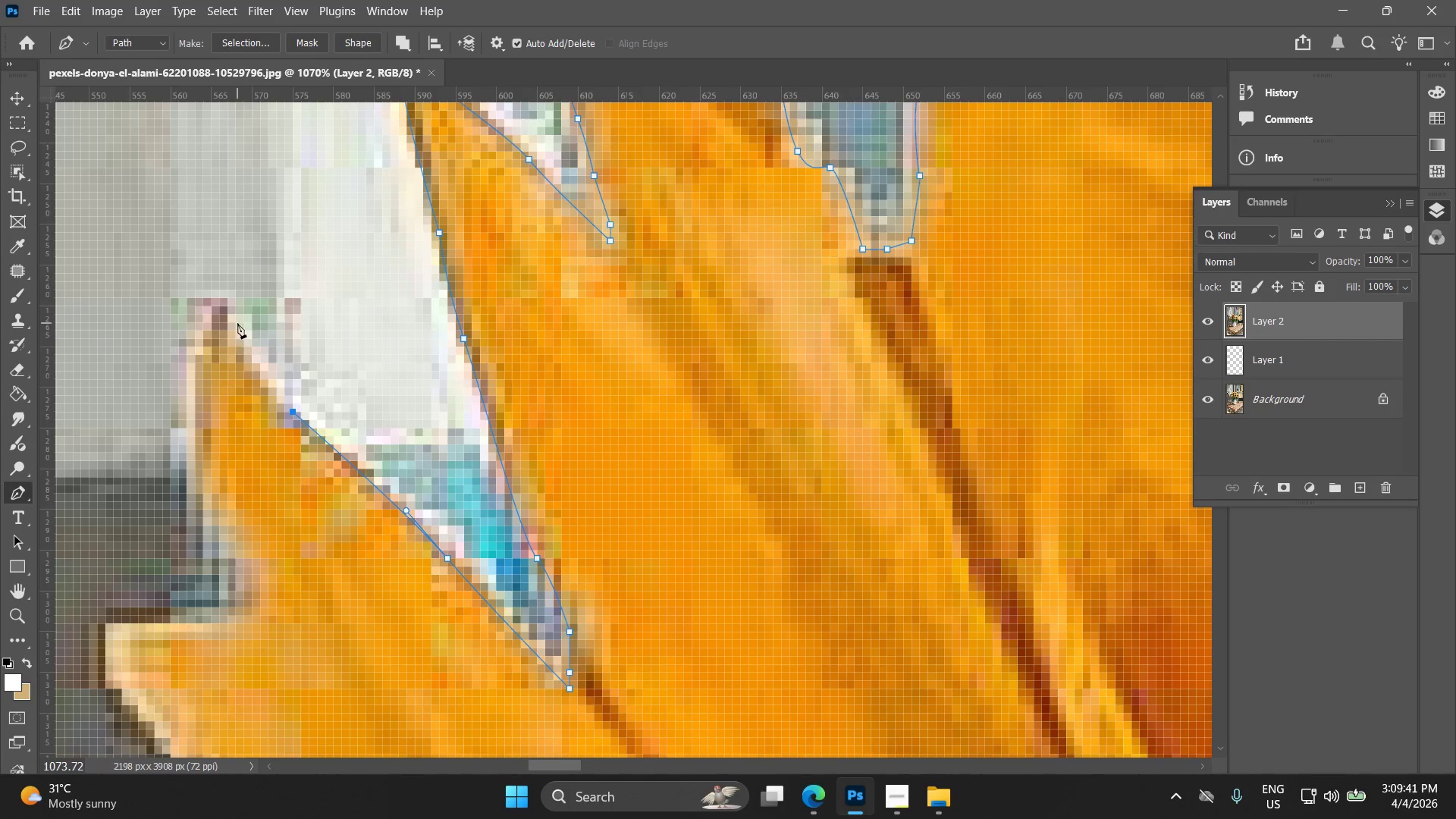 
left_click_drag(start_coordinate=[229, 312], to_coordinate=[214, 247])
 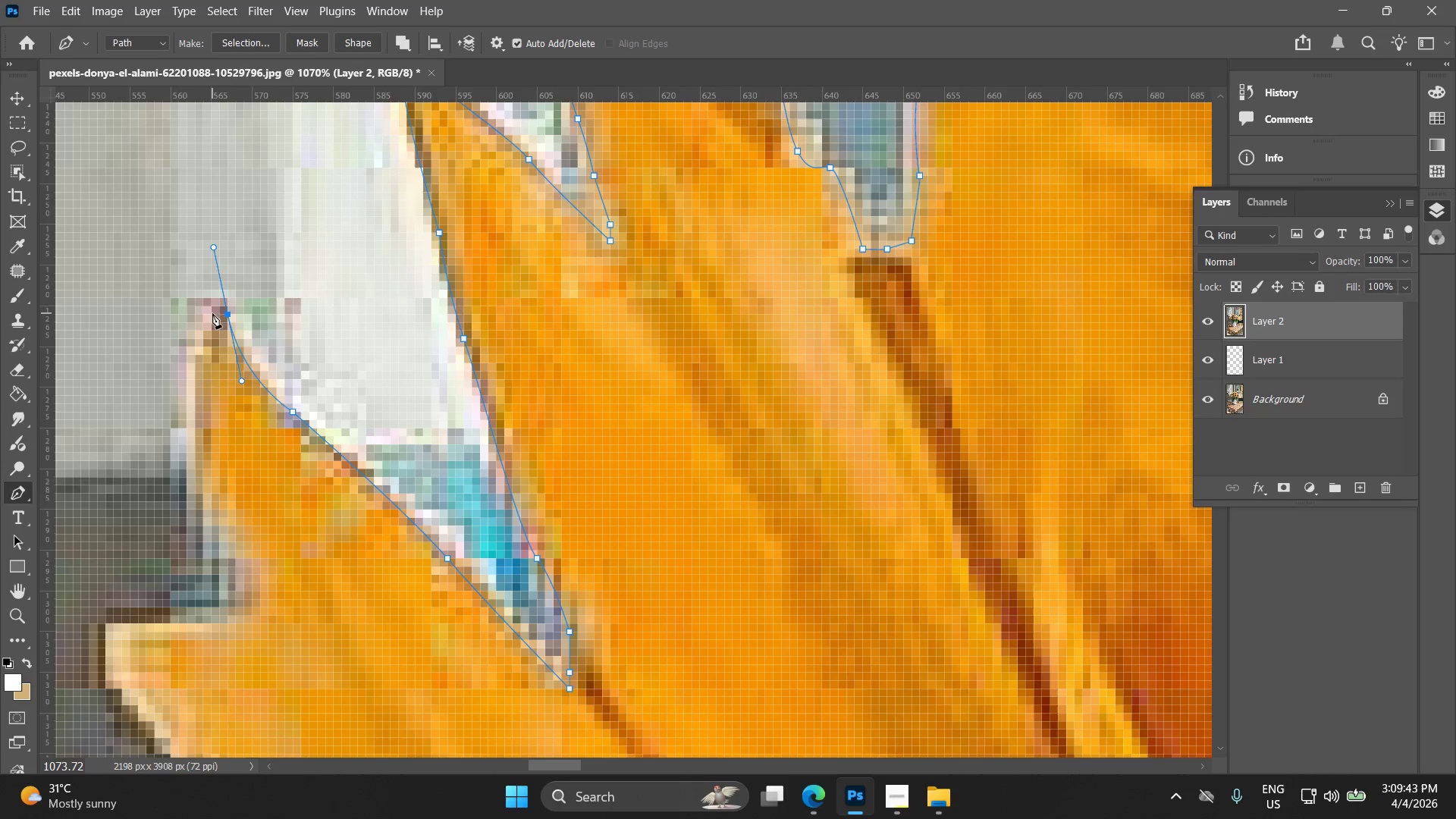 
hold_key(key=ShiftLeft, duration=0.86)
left_click([224, 312])
 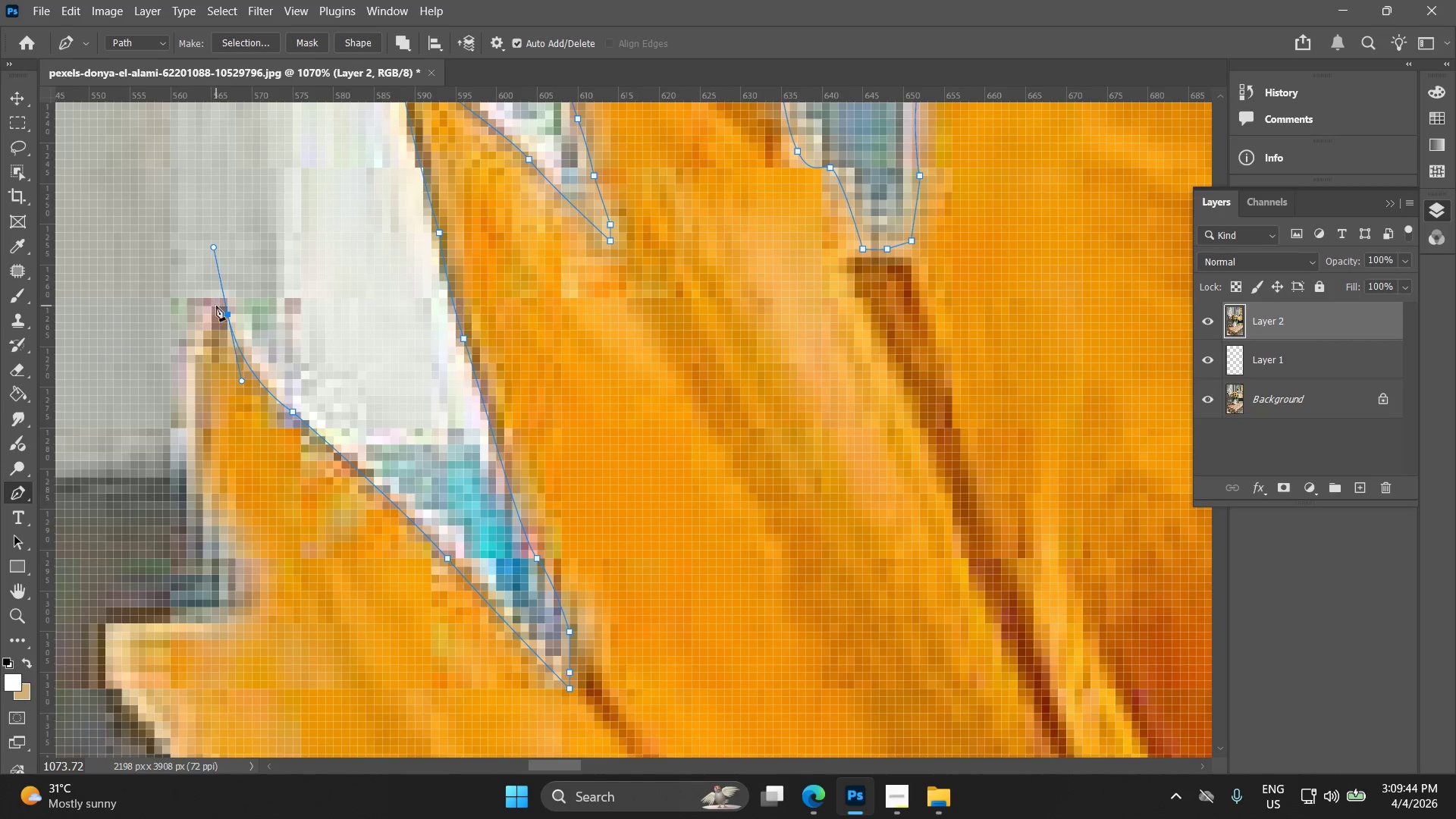 
left_click([218, 300])
 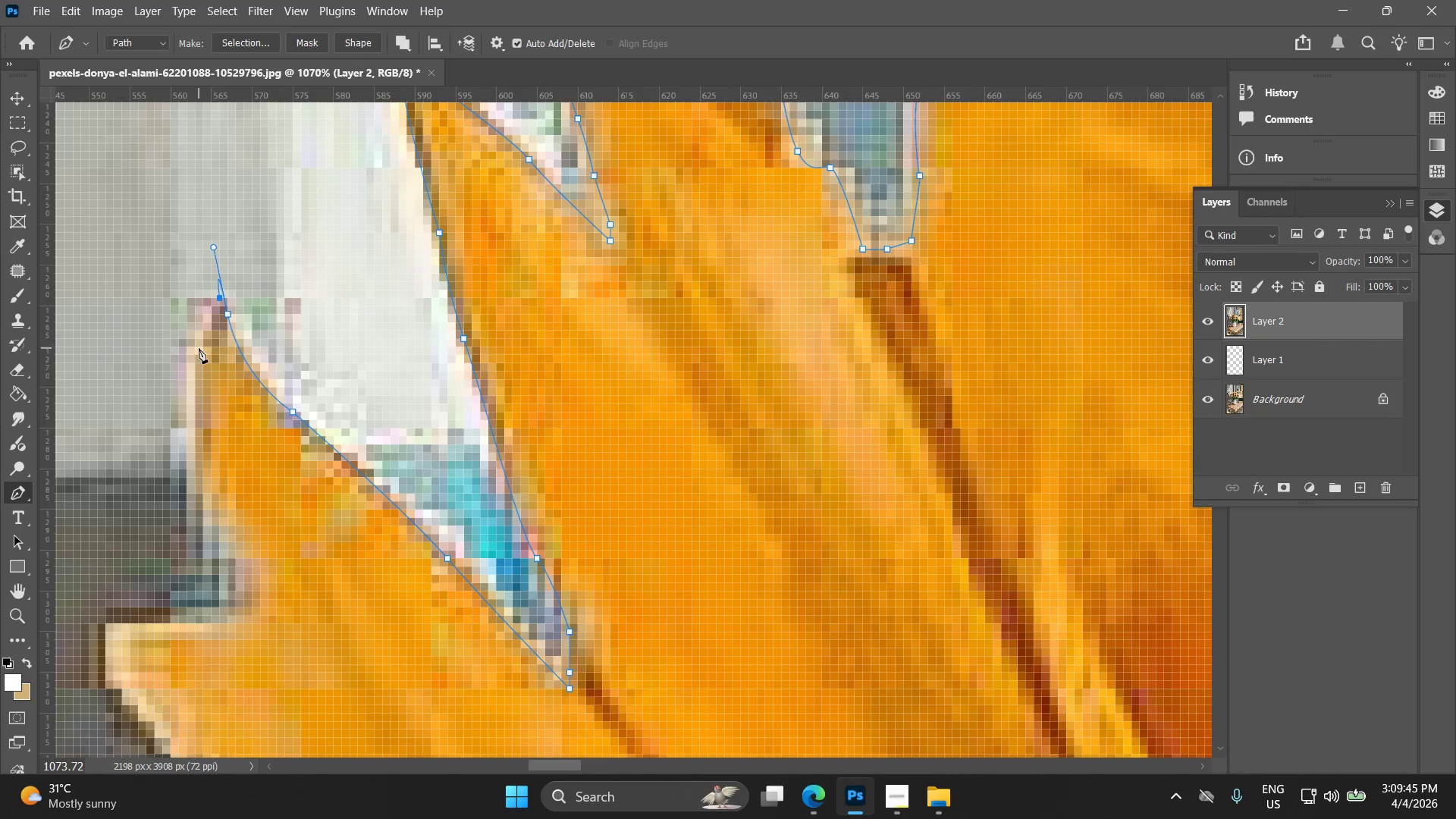 
key(Control+ControlLeft)
 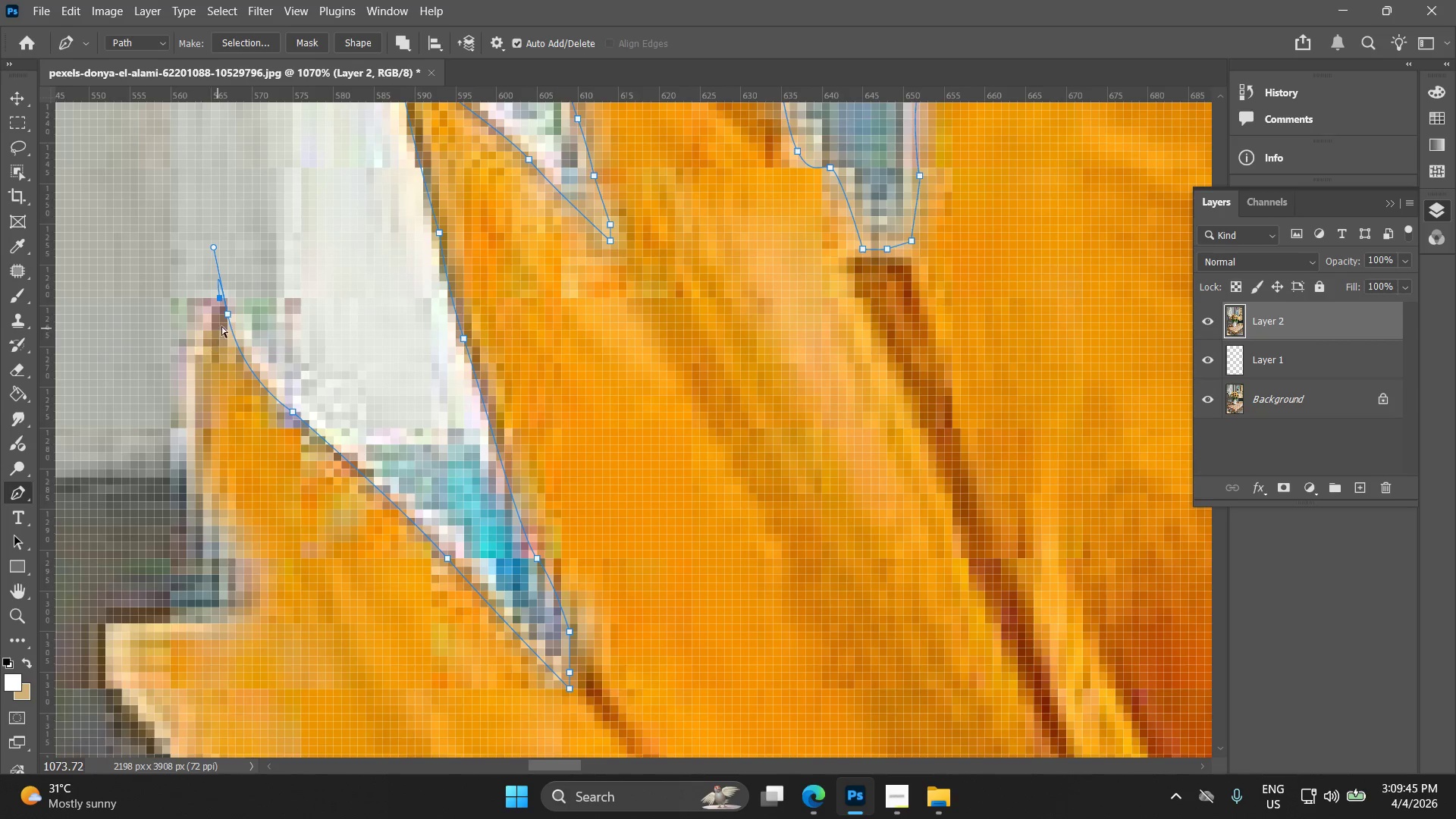 
key(Control+Z)
 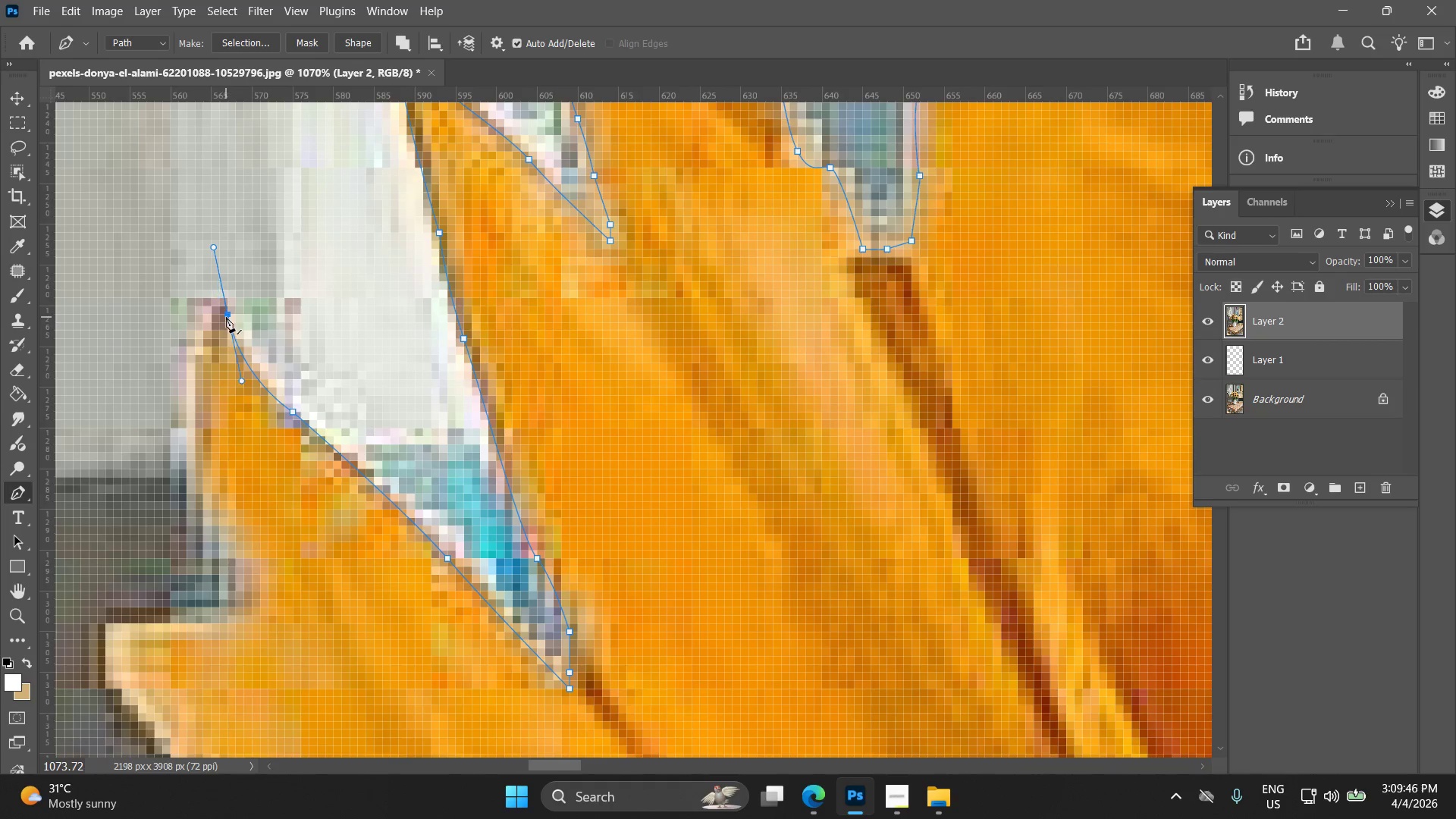 
key(Alt+AltLeft)
 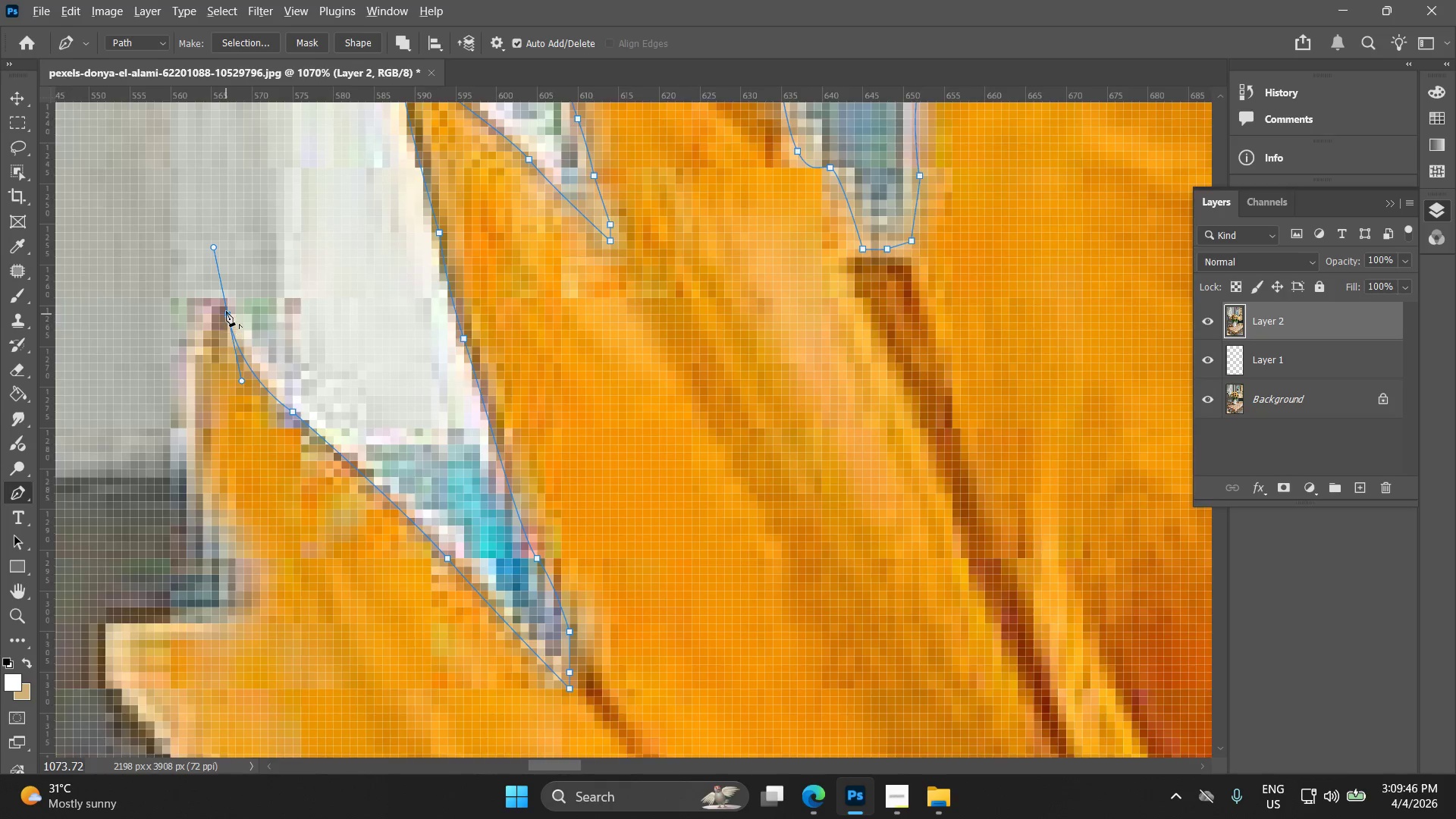 
hold_key(key=ShiftLeft, duration=0.7)
 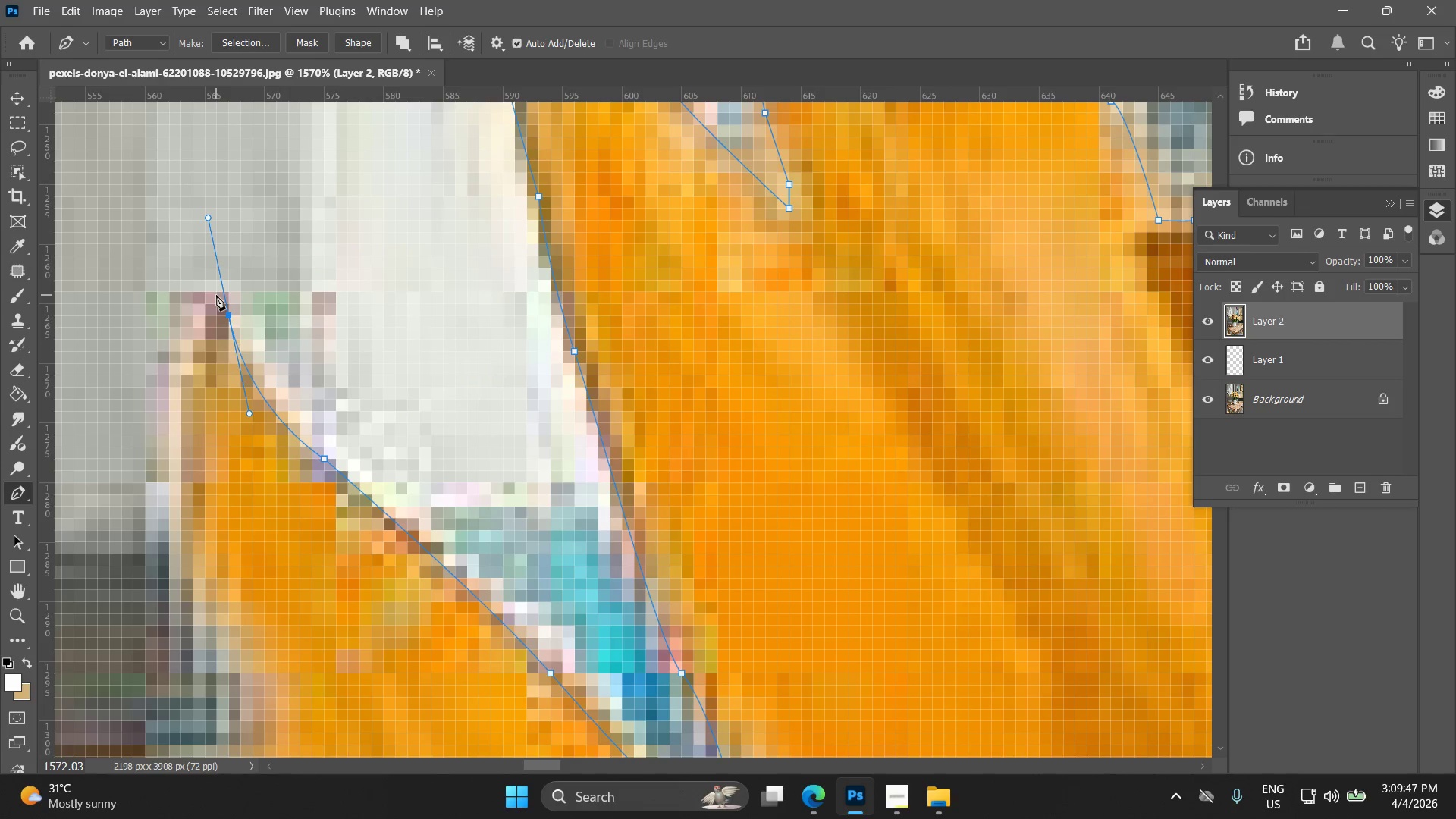 
scroll: coordinate [226, 308], scroll_direction: up, amount: 4.0
 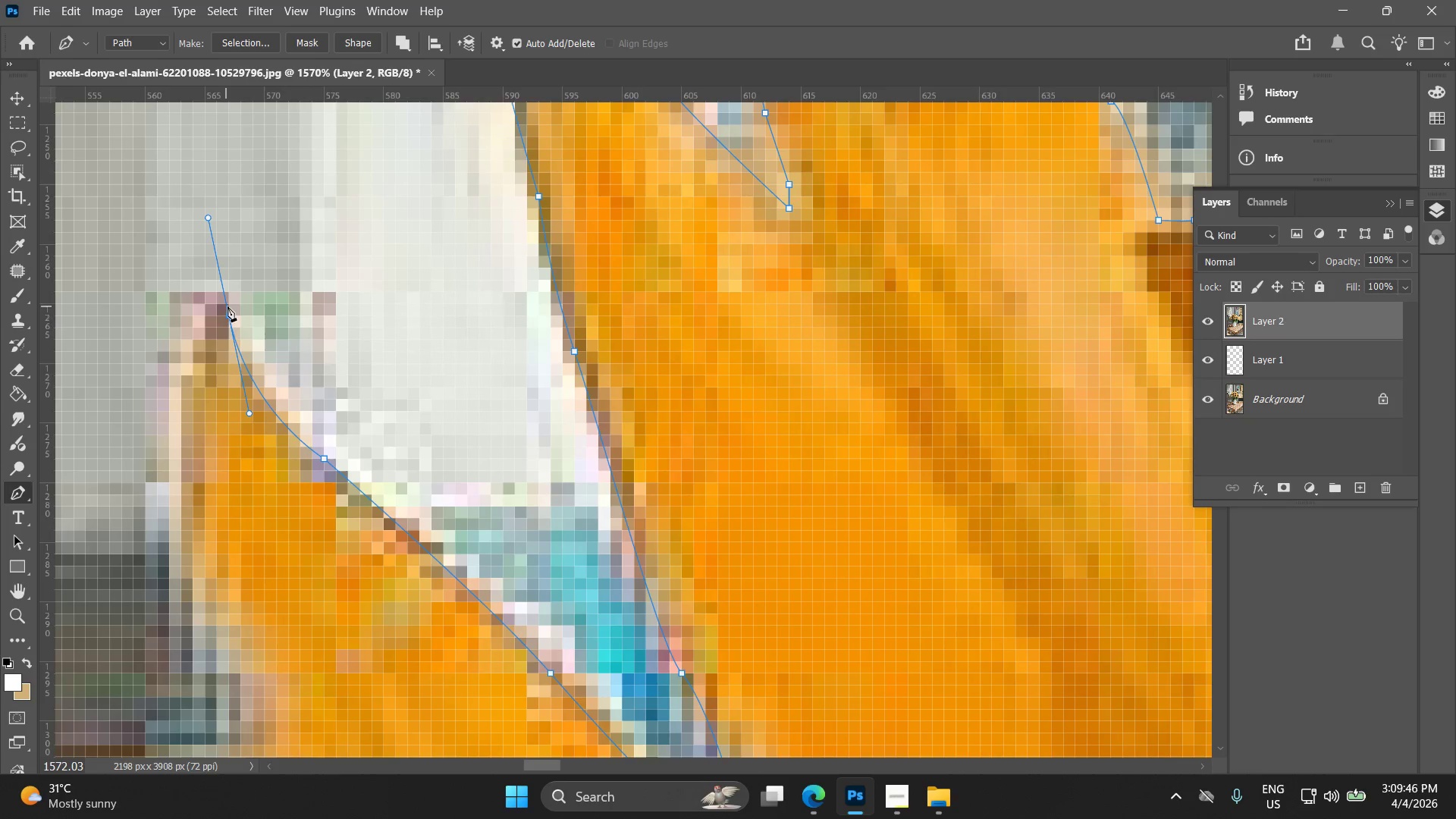 
left_click([227, 313])
 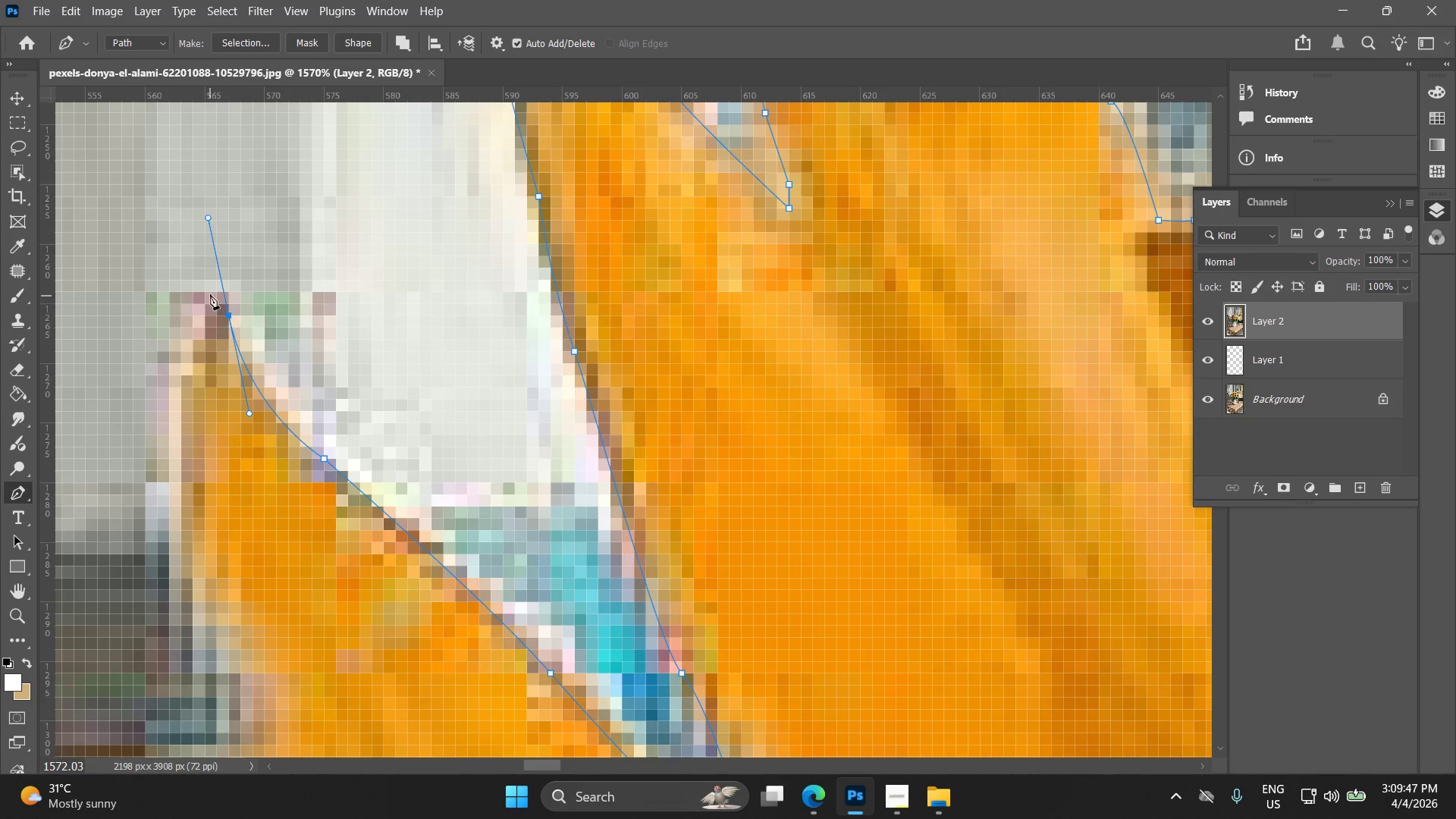 
left_click([216, 295])
 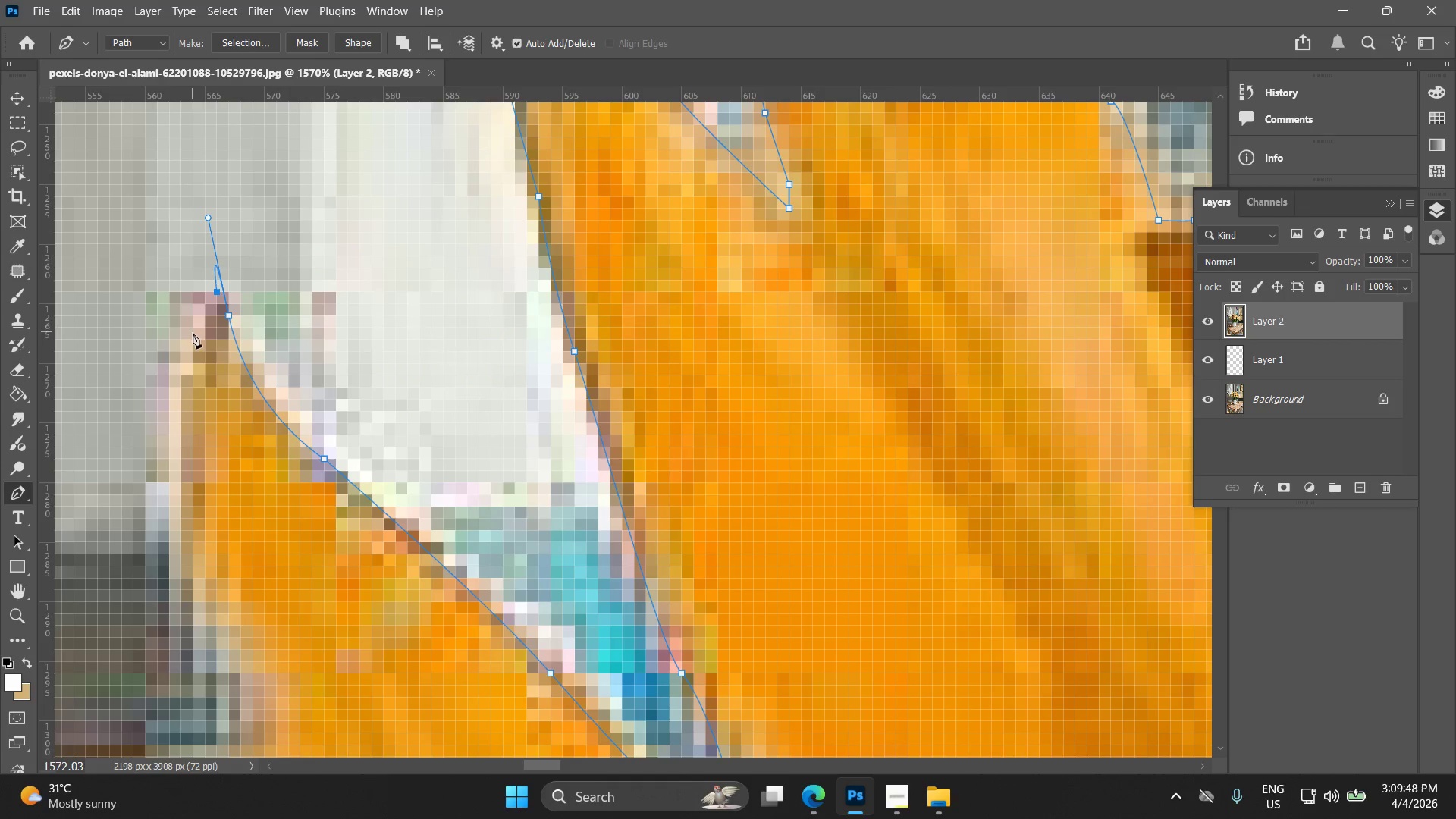 
key(Control+ControlLeft)
 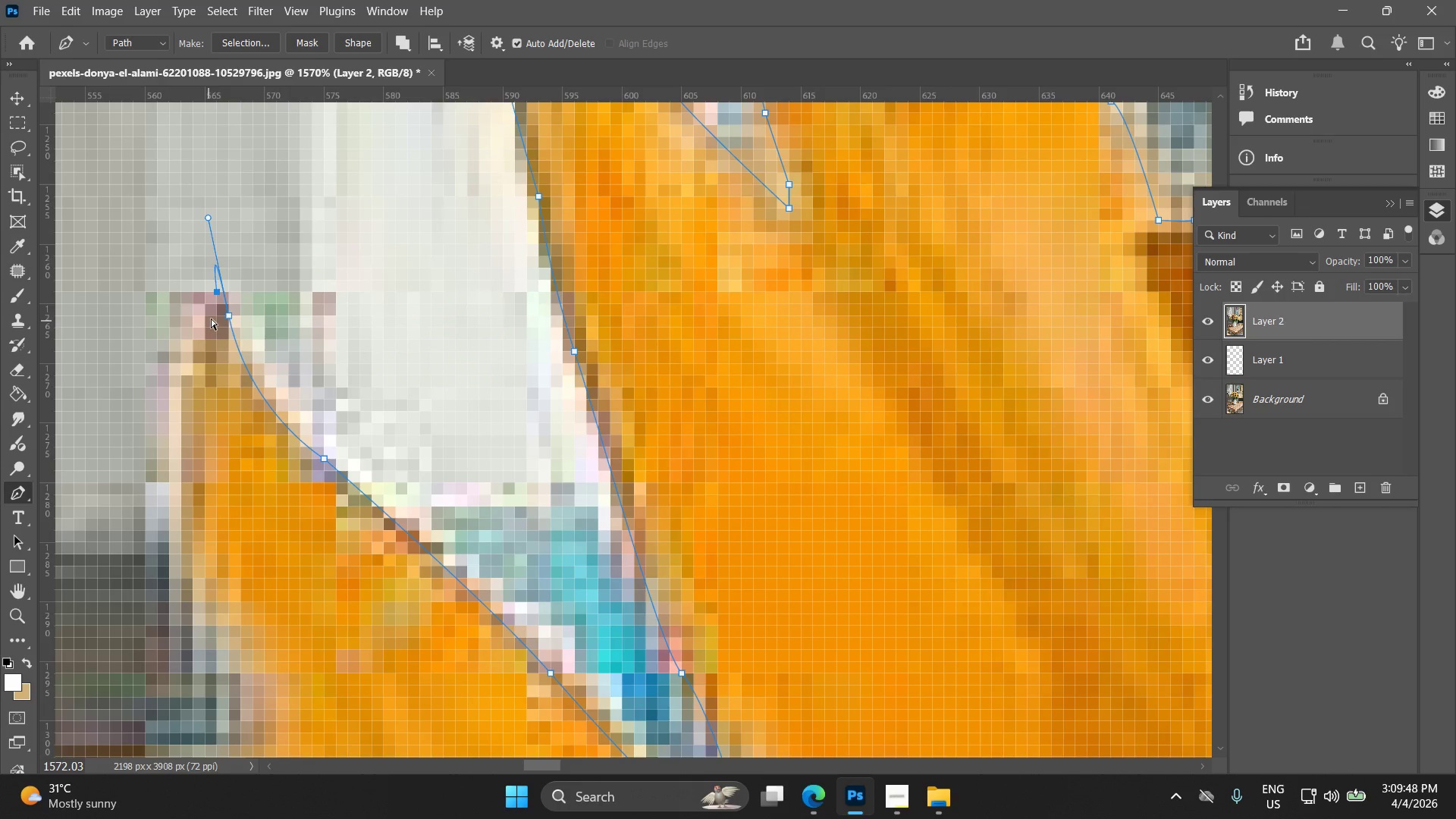 
key(Control+Z)
 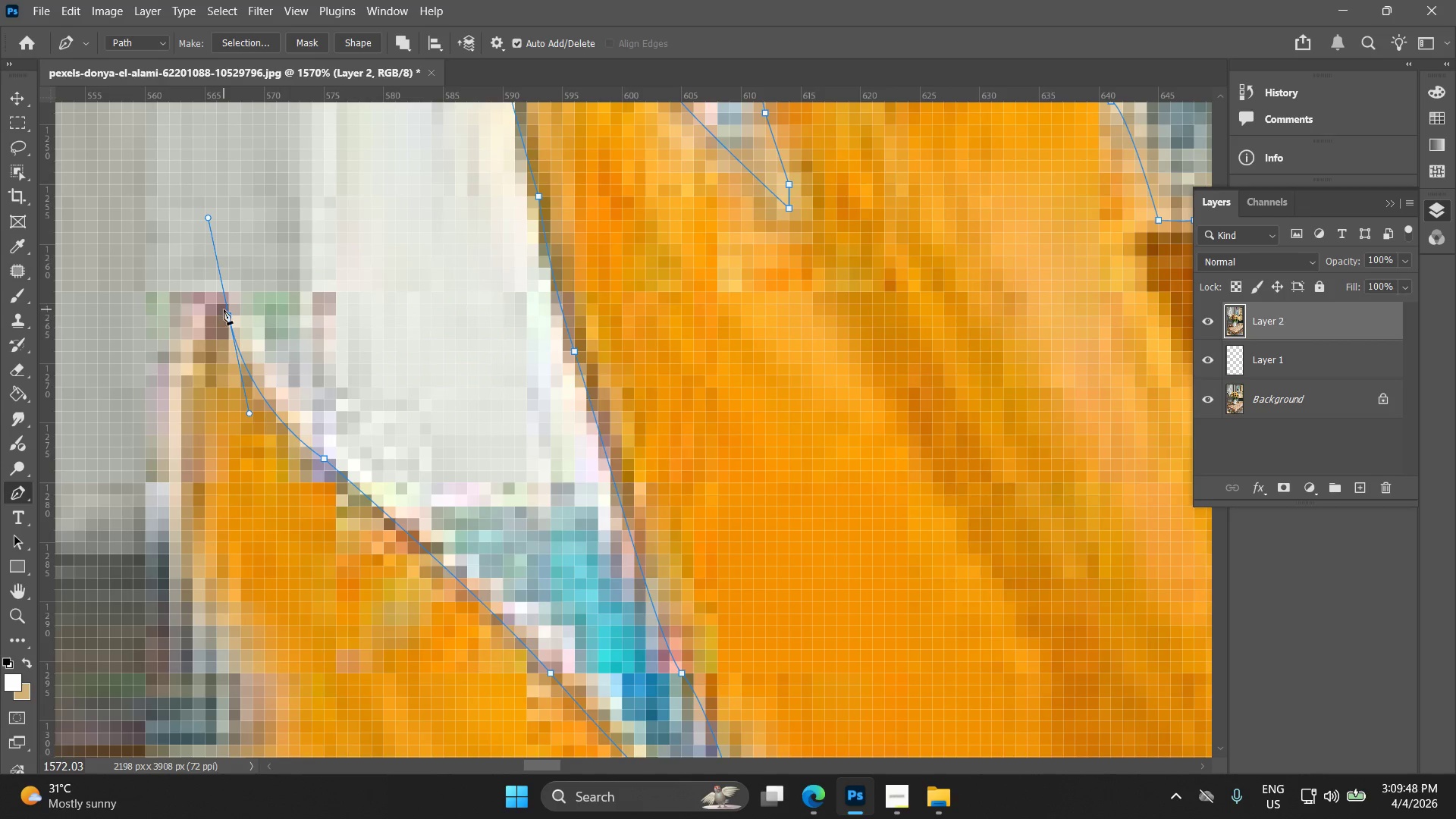 
hold_key(key=AltLeft, duration=0.84)
left_click([228, 315])
 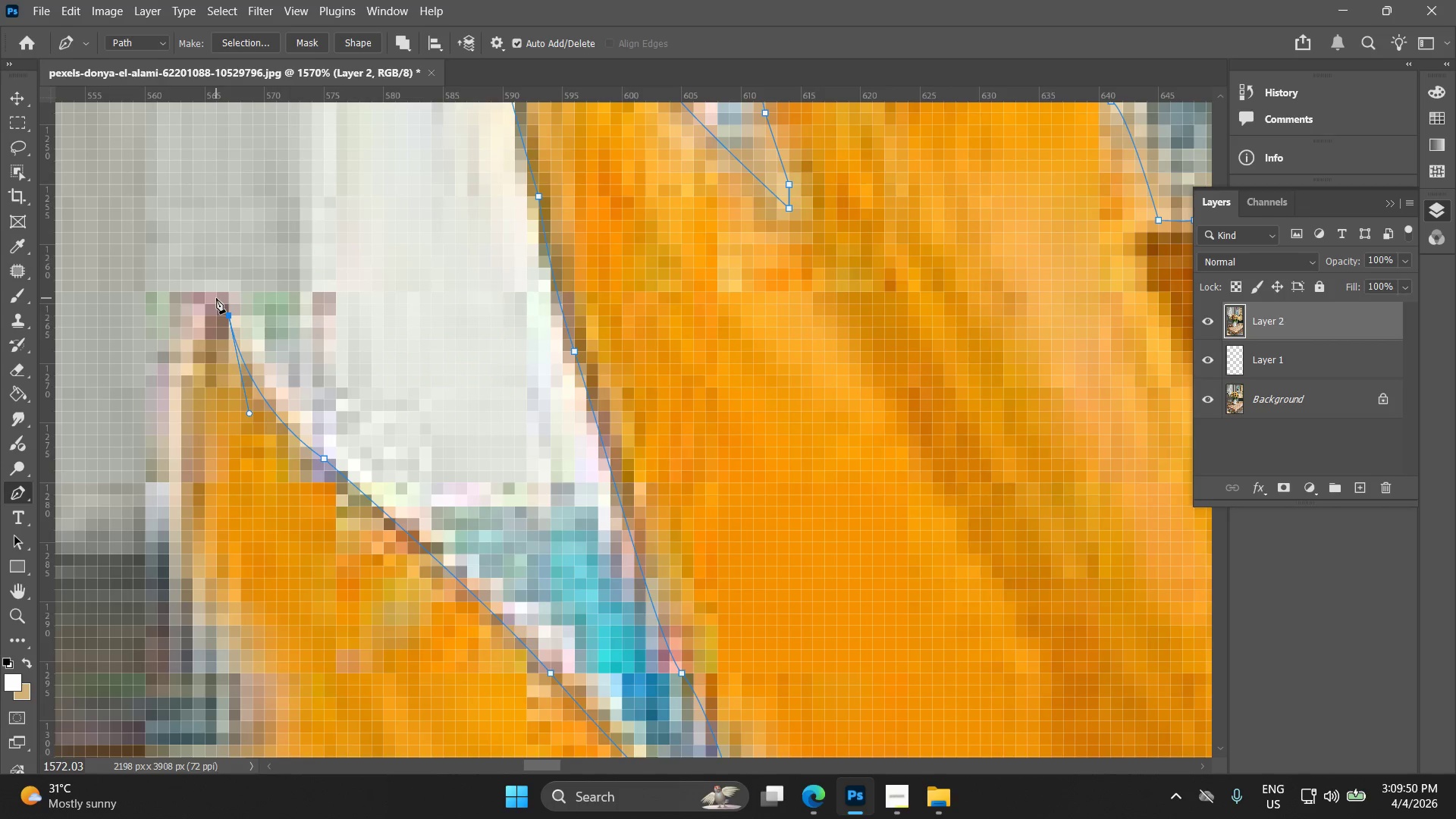 
left_click([217, 298])
 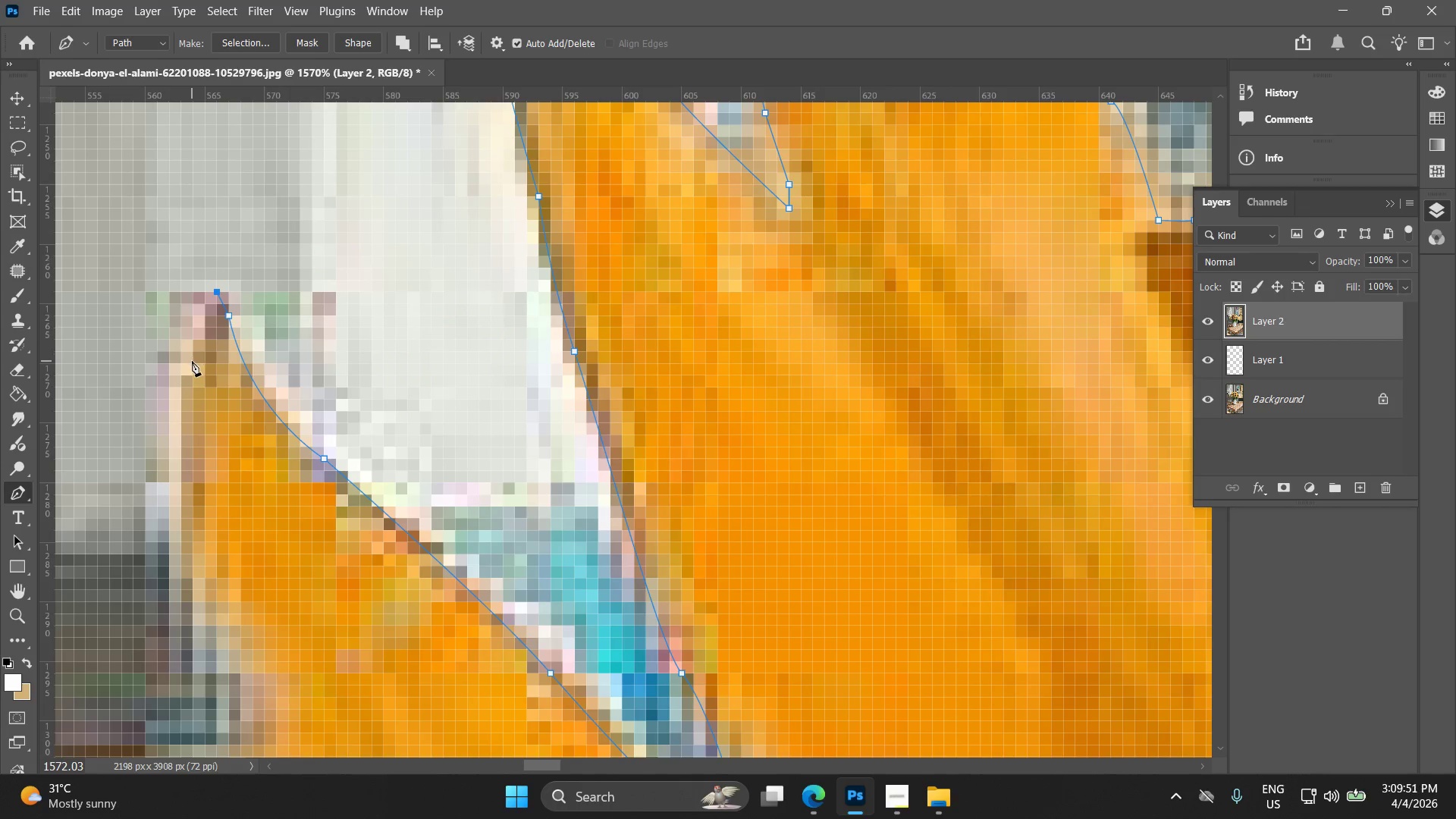 
left_click_drag(start_coordinate=[193, 378], to_coordinate=[184, 416])
 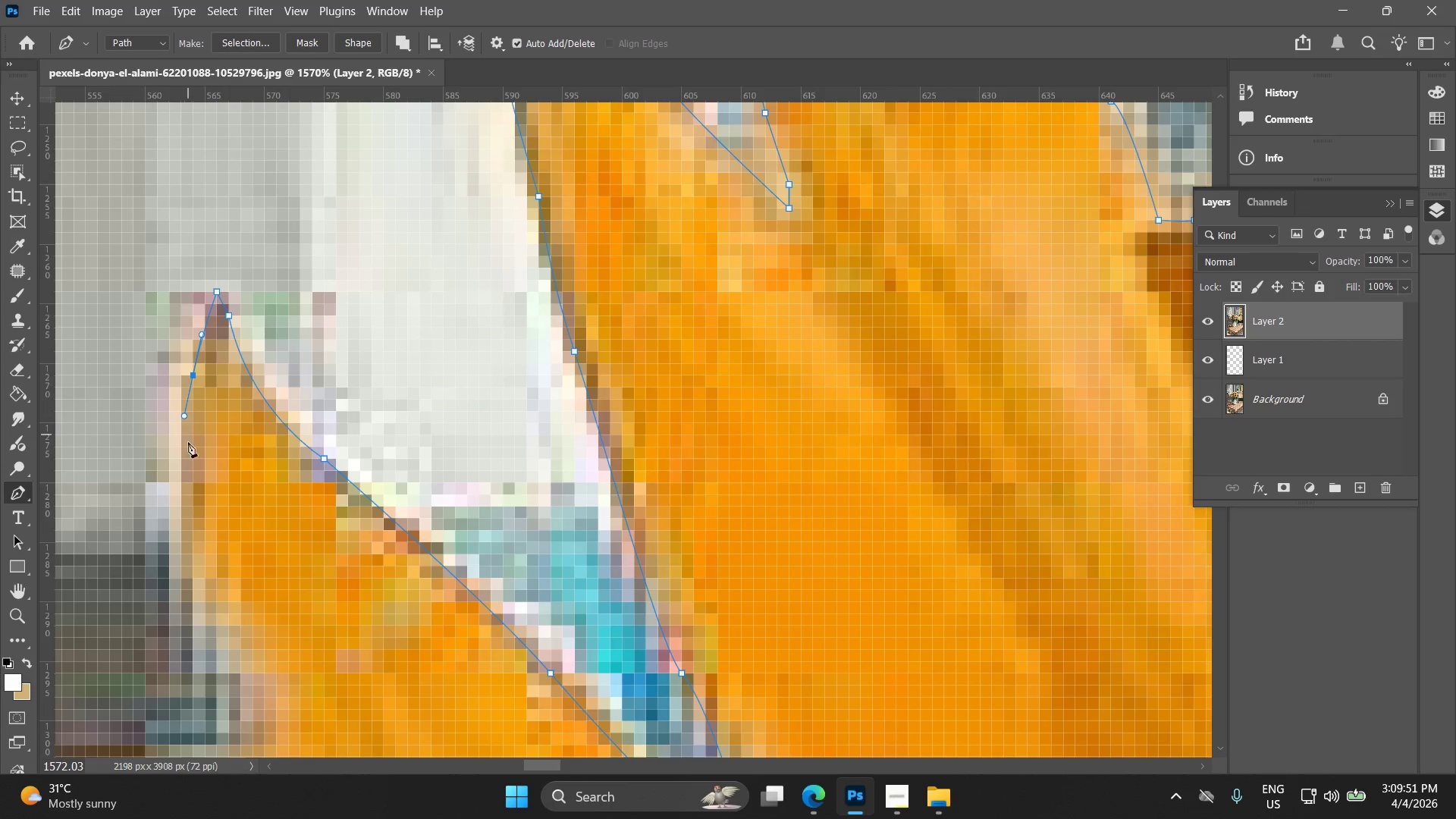 
hold_key(key=Space, duration=0.47)
 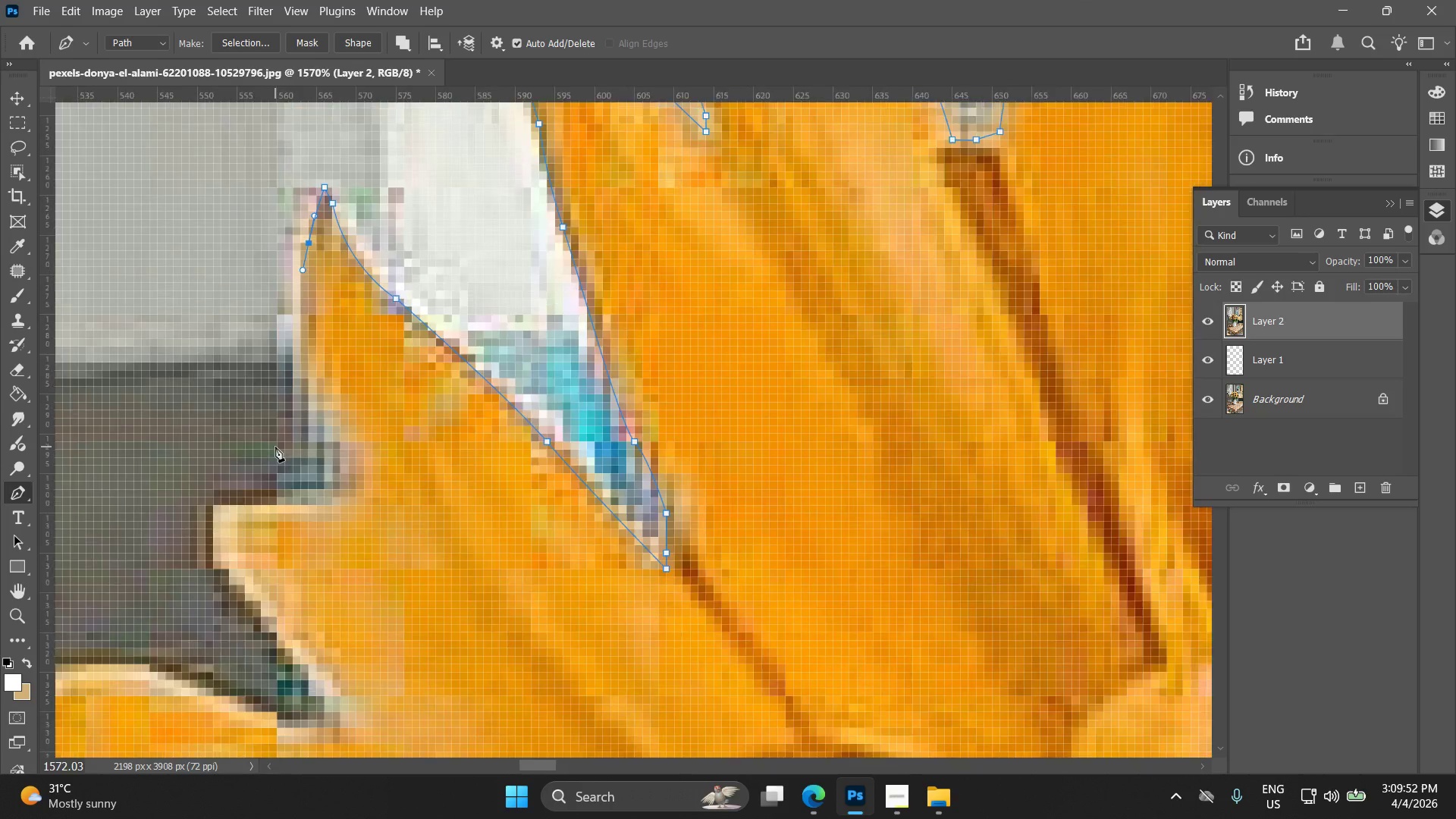 
left_click_drag(start_coordinate=[185, 465], to_coordinate=[260, 325])
 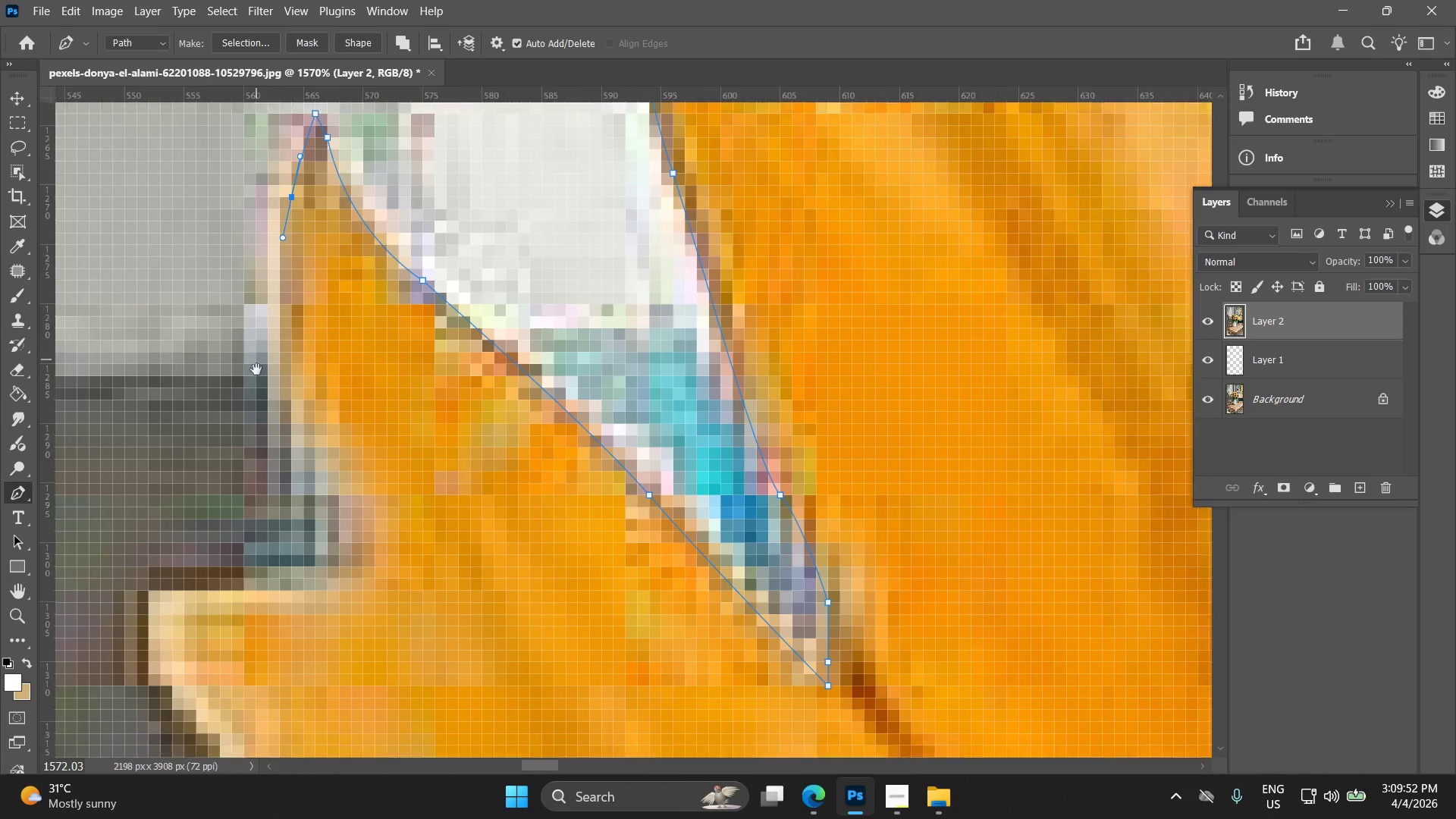 
hold_key(key=AltLeft, duration=1.5)
hold_key(key=AltLeft, duration=1.34)
scroll: coordinate [281, 479], scroll_direction: down, amount: 29.0
 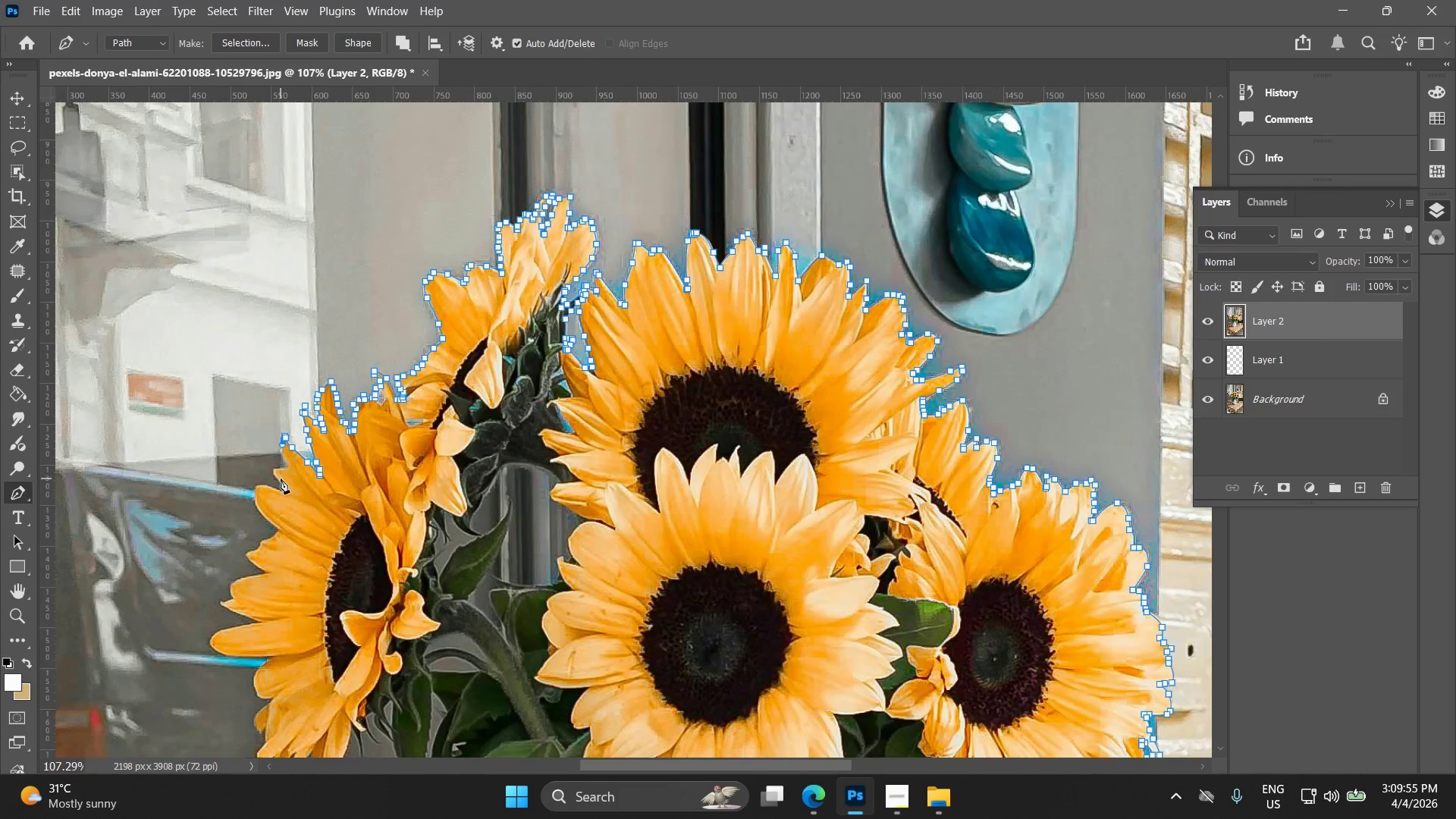 
hold_key(key=Space, duration=1.5)
 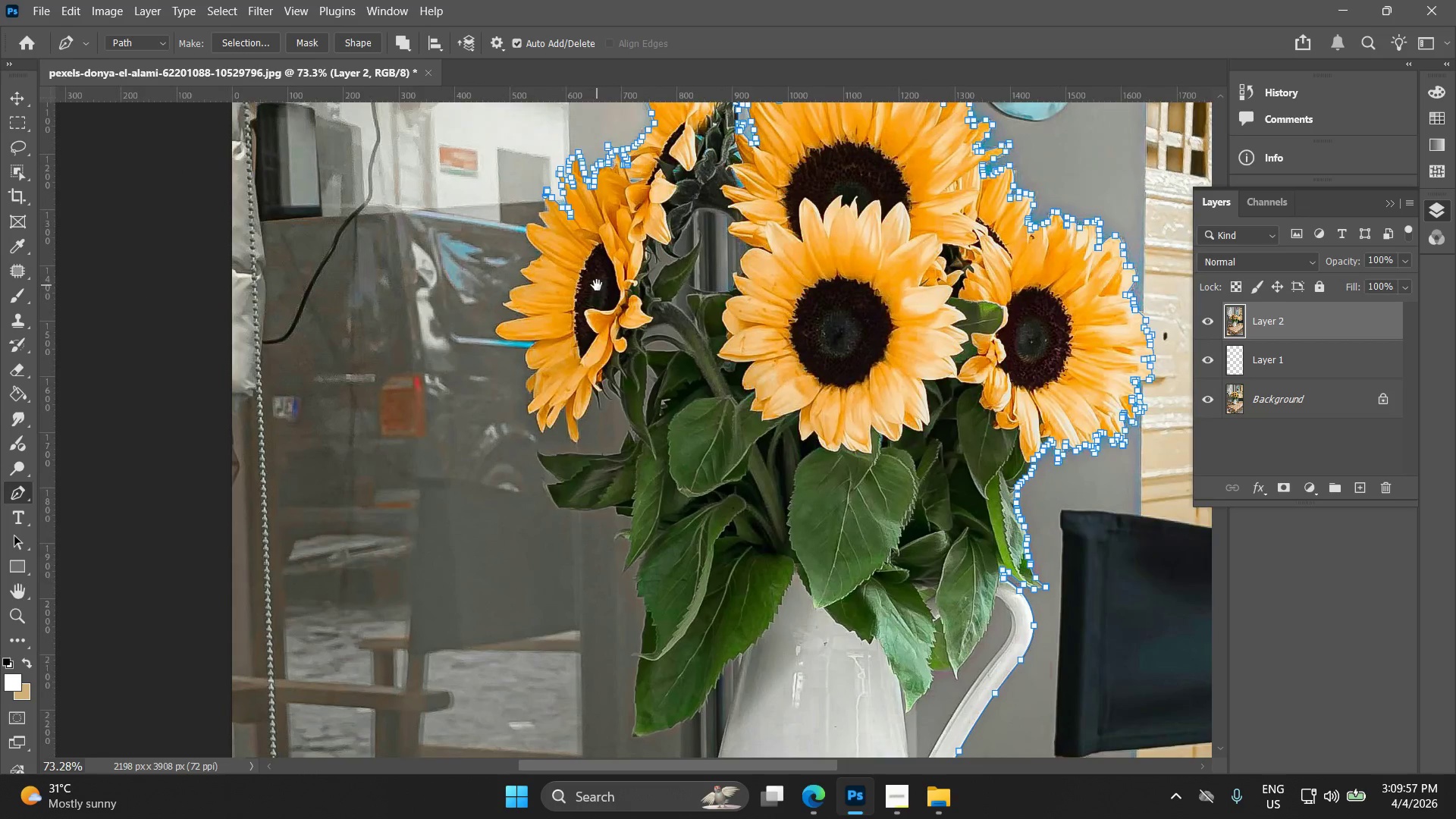 
left_click_drag(start_coordinate=[334, 546], to_coordinate=[597, 285])
 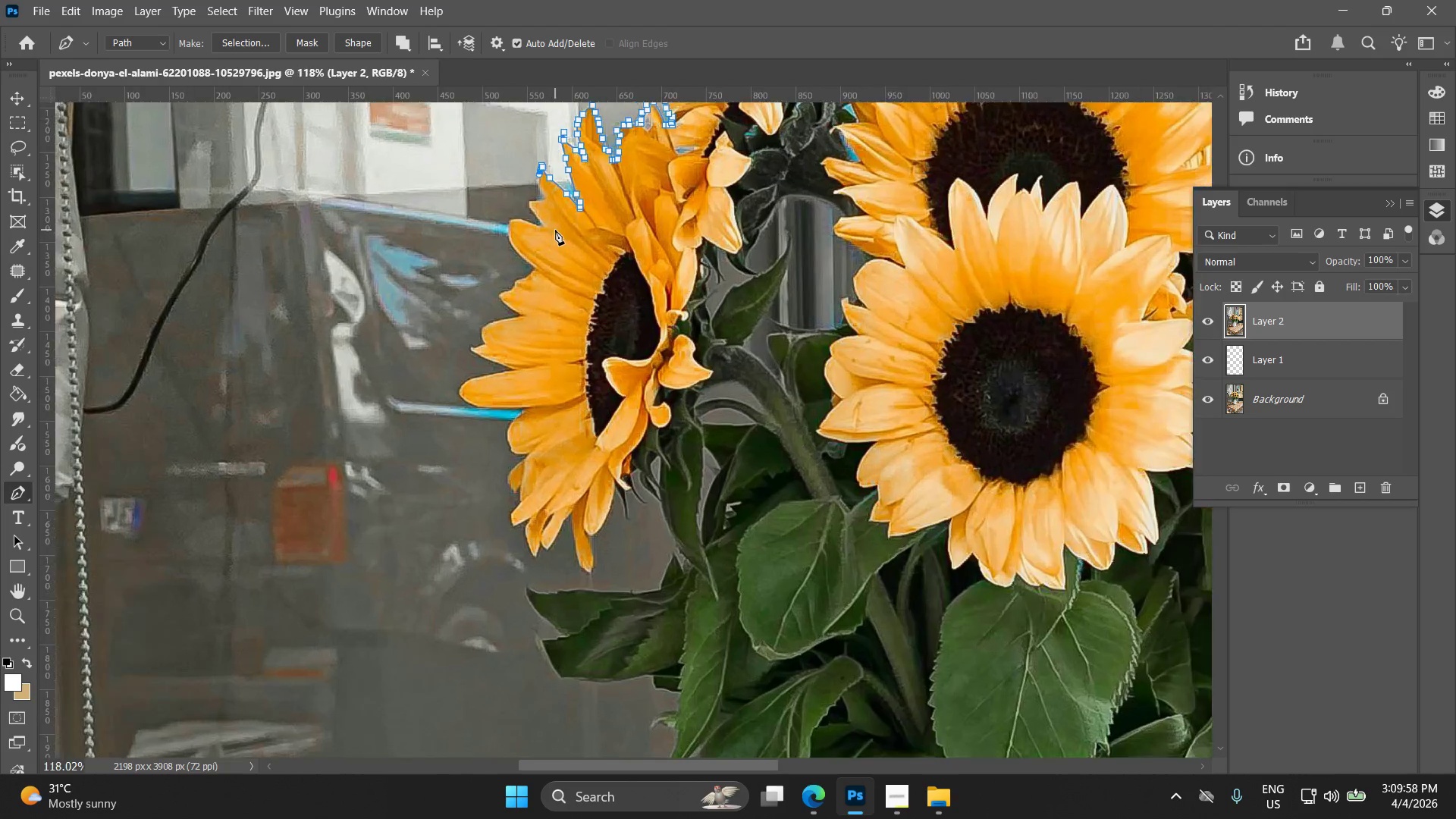 
scroll: coordinate [283, 484], scroll_direction: down, amount: 4.0
 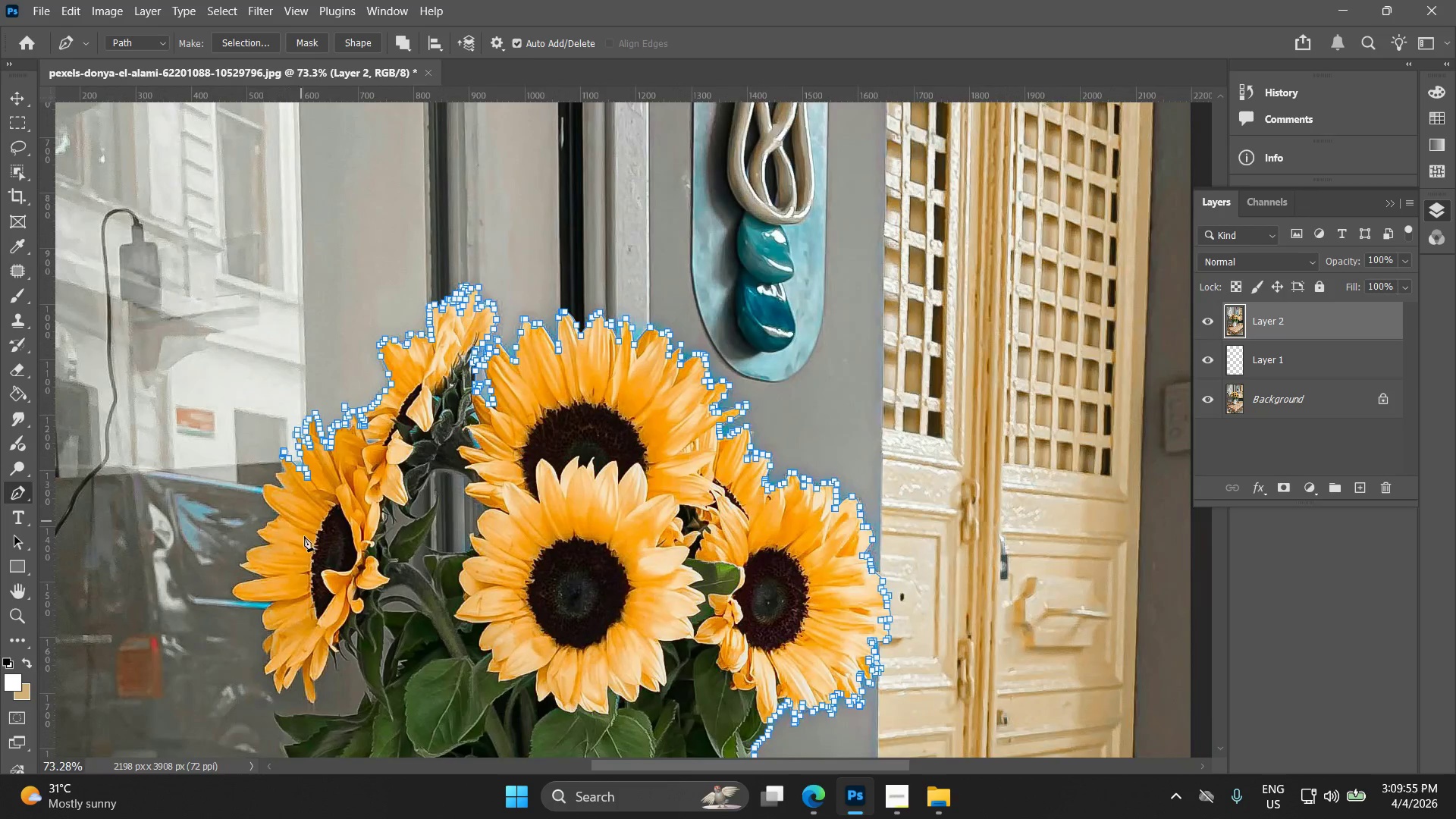 
hold_key(key=Space, duration=0.59)
 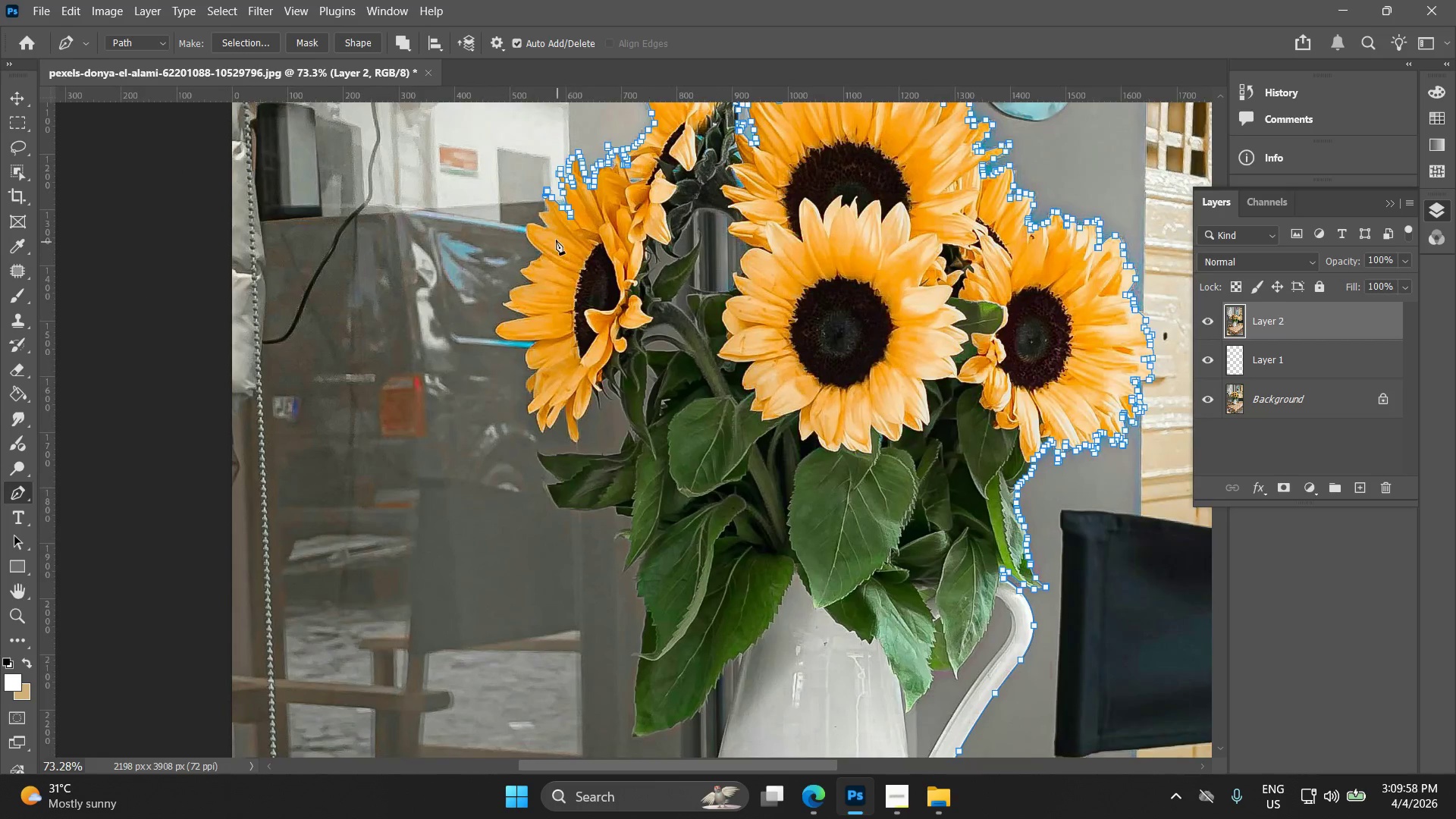 
key(Alt+AltLeft)
 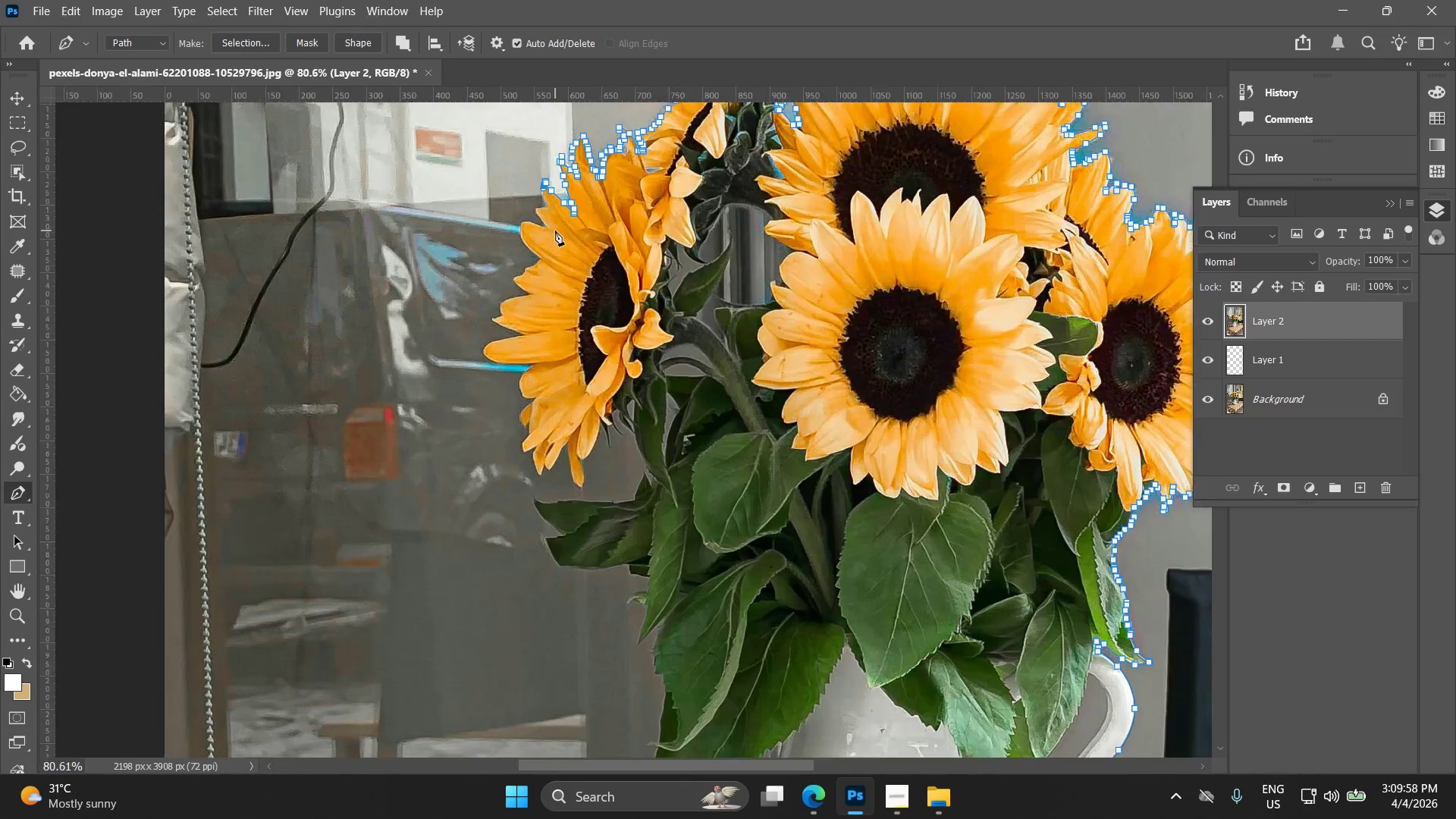 
key(Alt+AltLeft)
 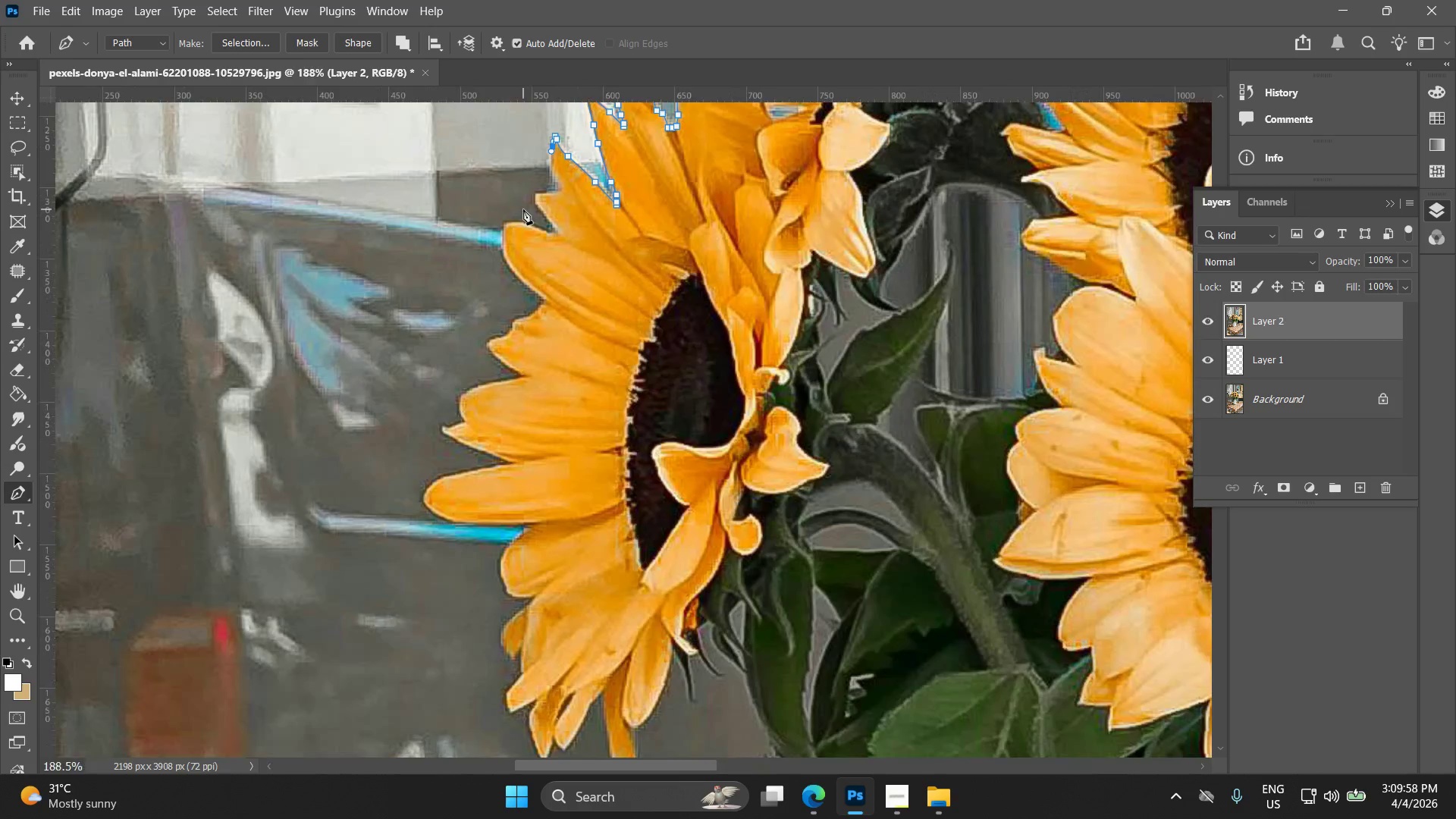 
key(Alt+AltLeft)
 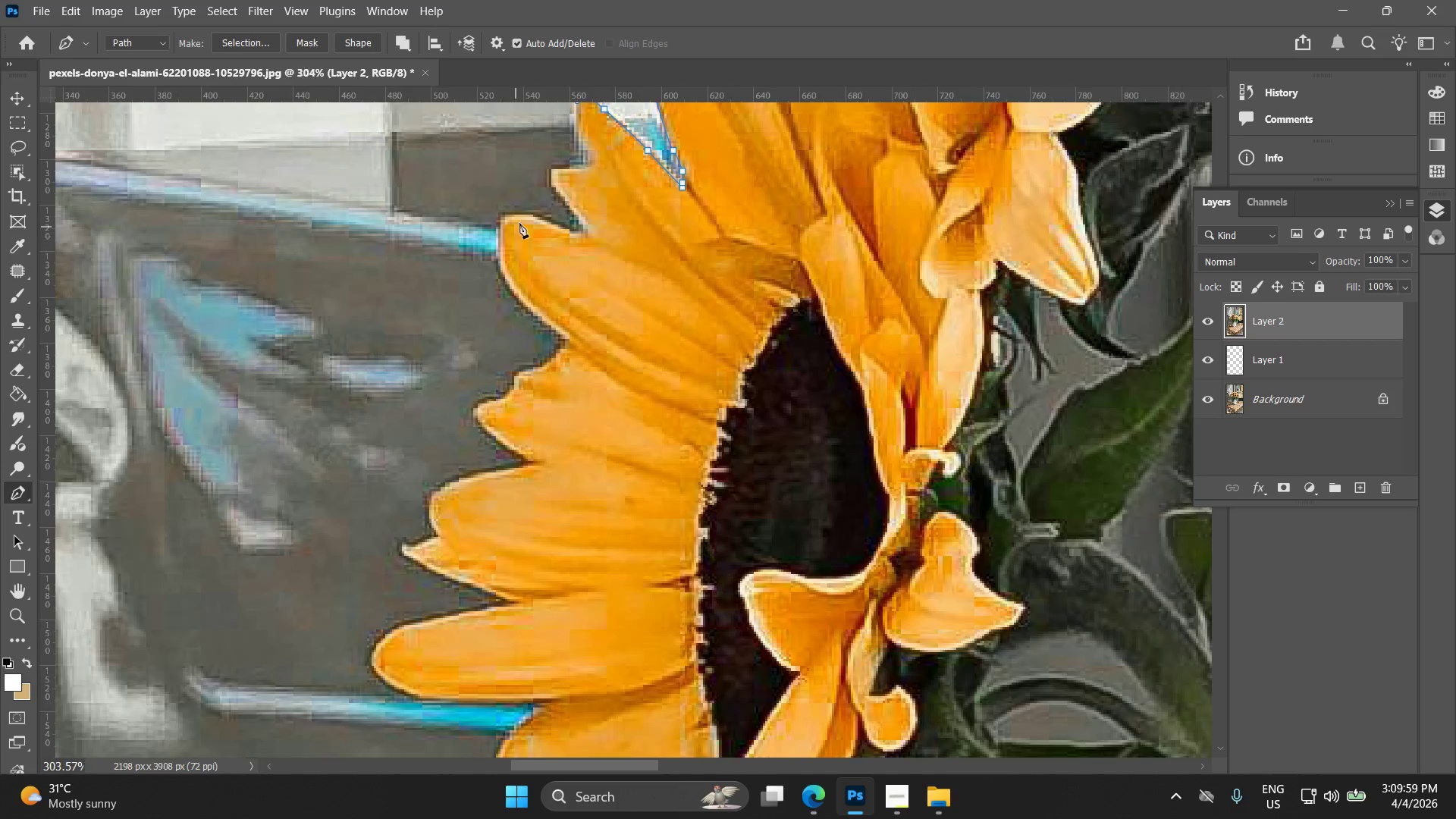 
key(Alt+AltLeft)
 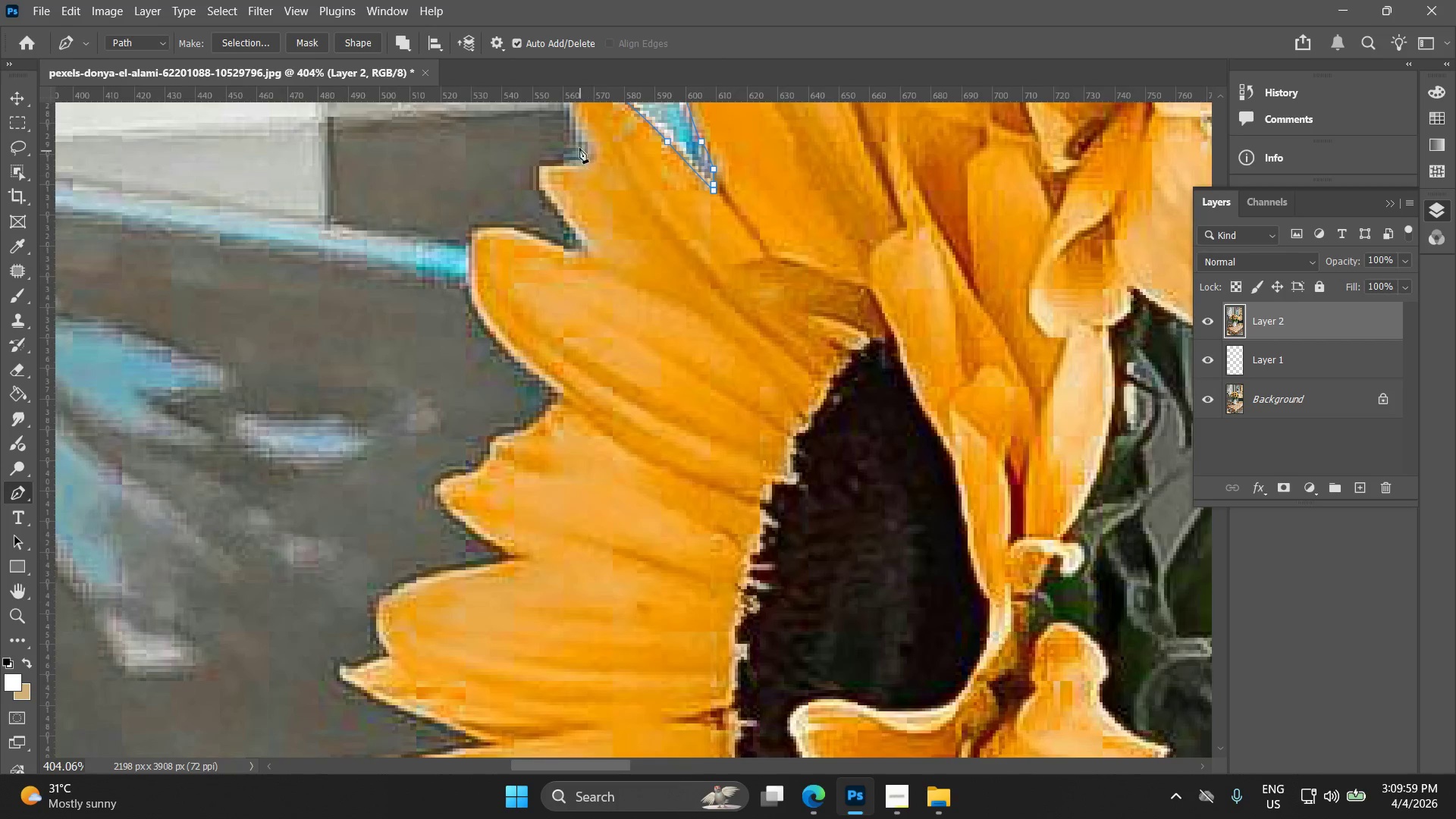 
hold_key(key=Space, duration=0.53)
 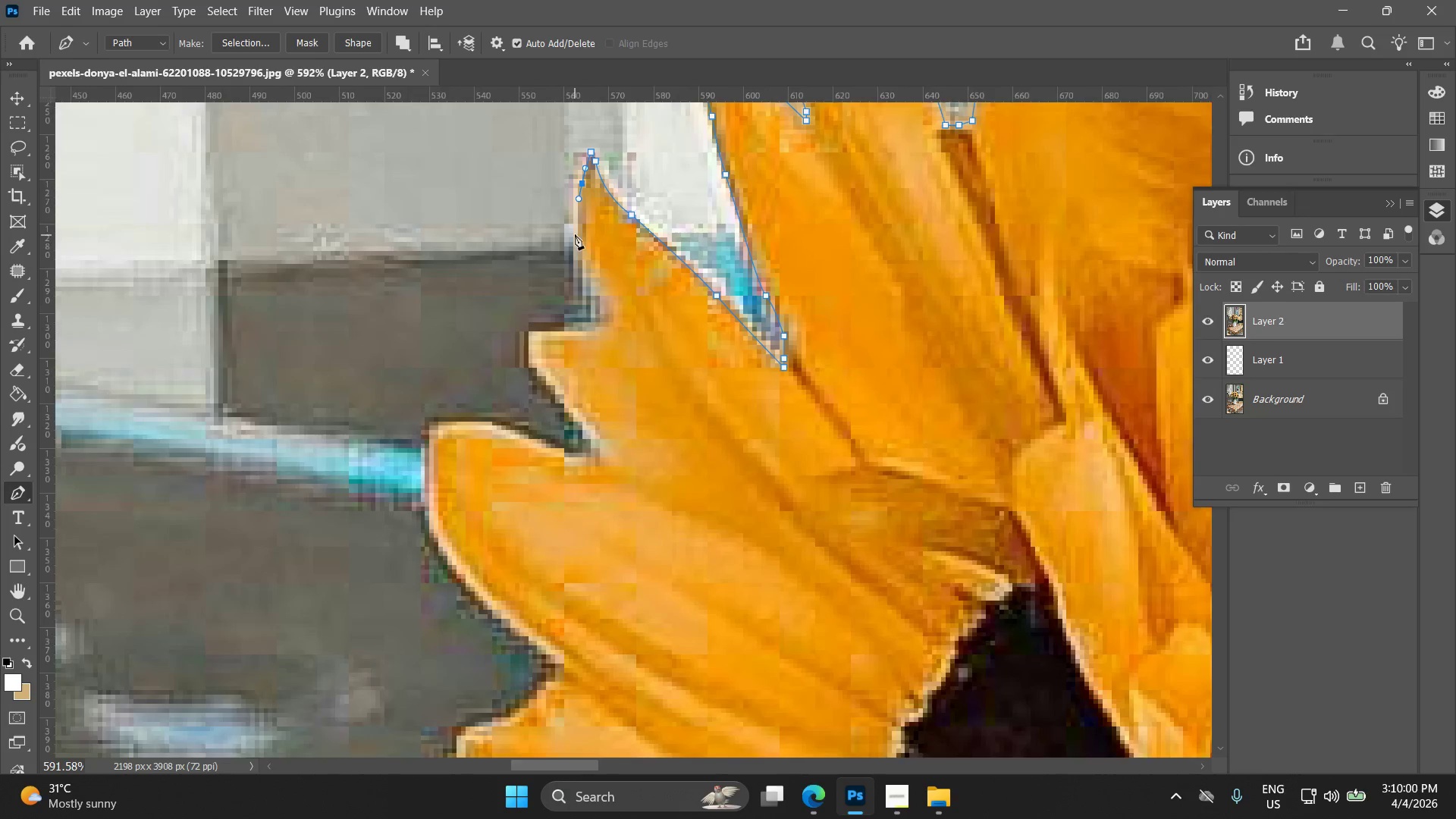 
left_click_drag(start_coordinate=[566, 169], to_coordinate=[570, 309])
 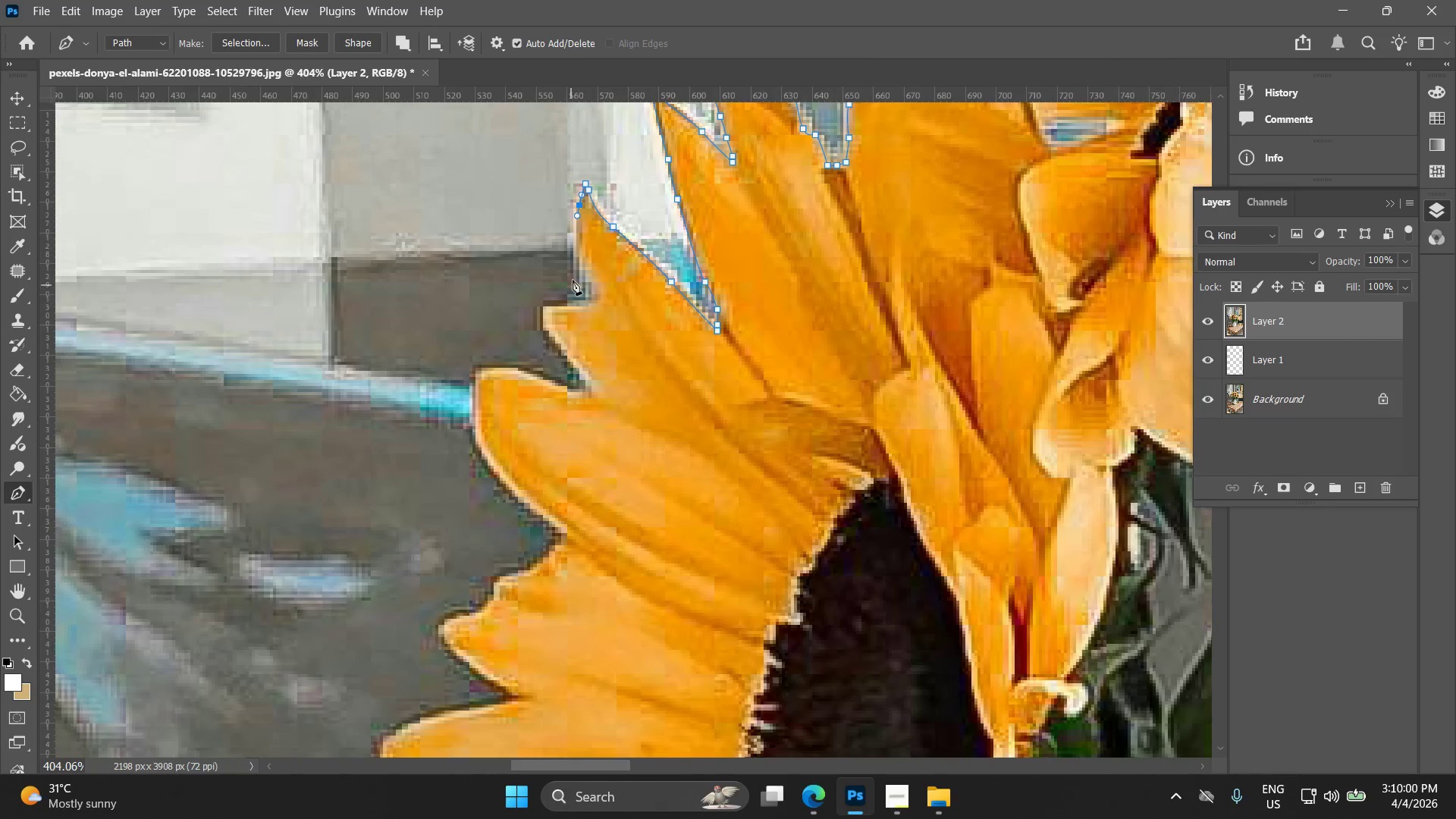 
scroll: coordinate [588, 175], scroll_direction: up, amount: 18.0
 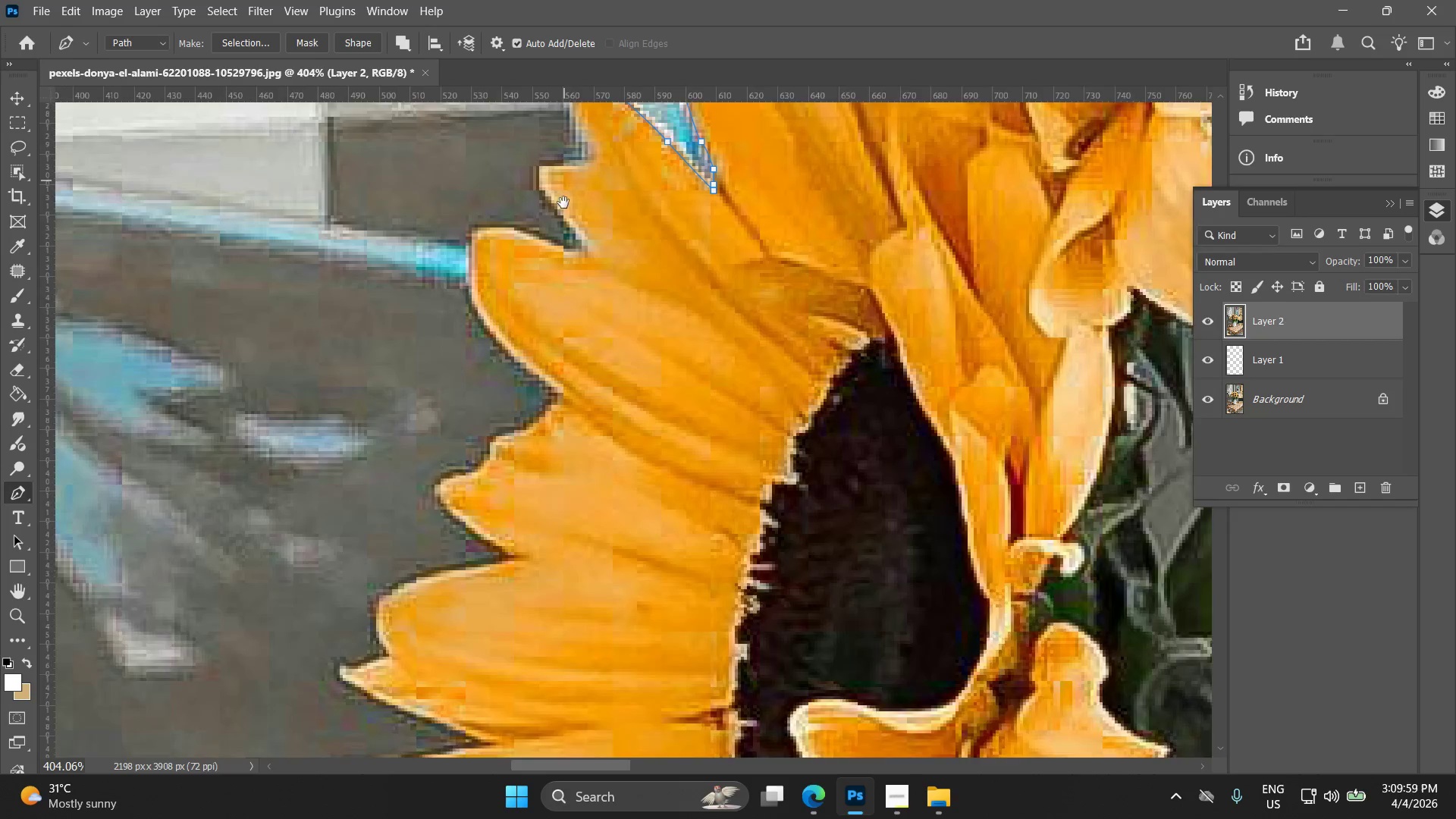 
hold_key(key=AltLeft, duration=0.56)
scroll: coordinate [575, 234], scroll_direction: up, amount: 7.0
 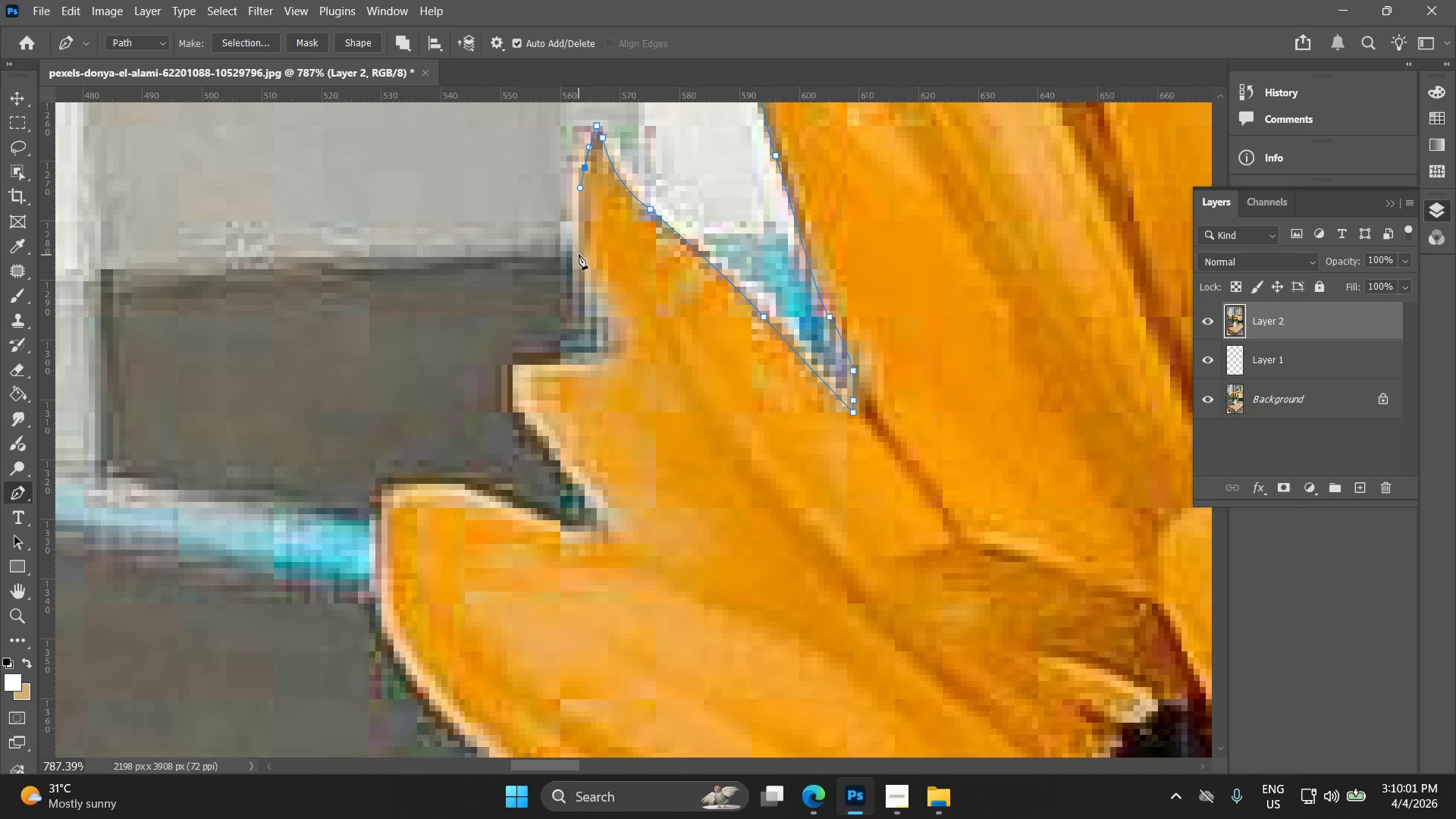 
left_click_drag(start_coordinate=[579, 254], to_coordinate=[584, 268])
 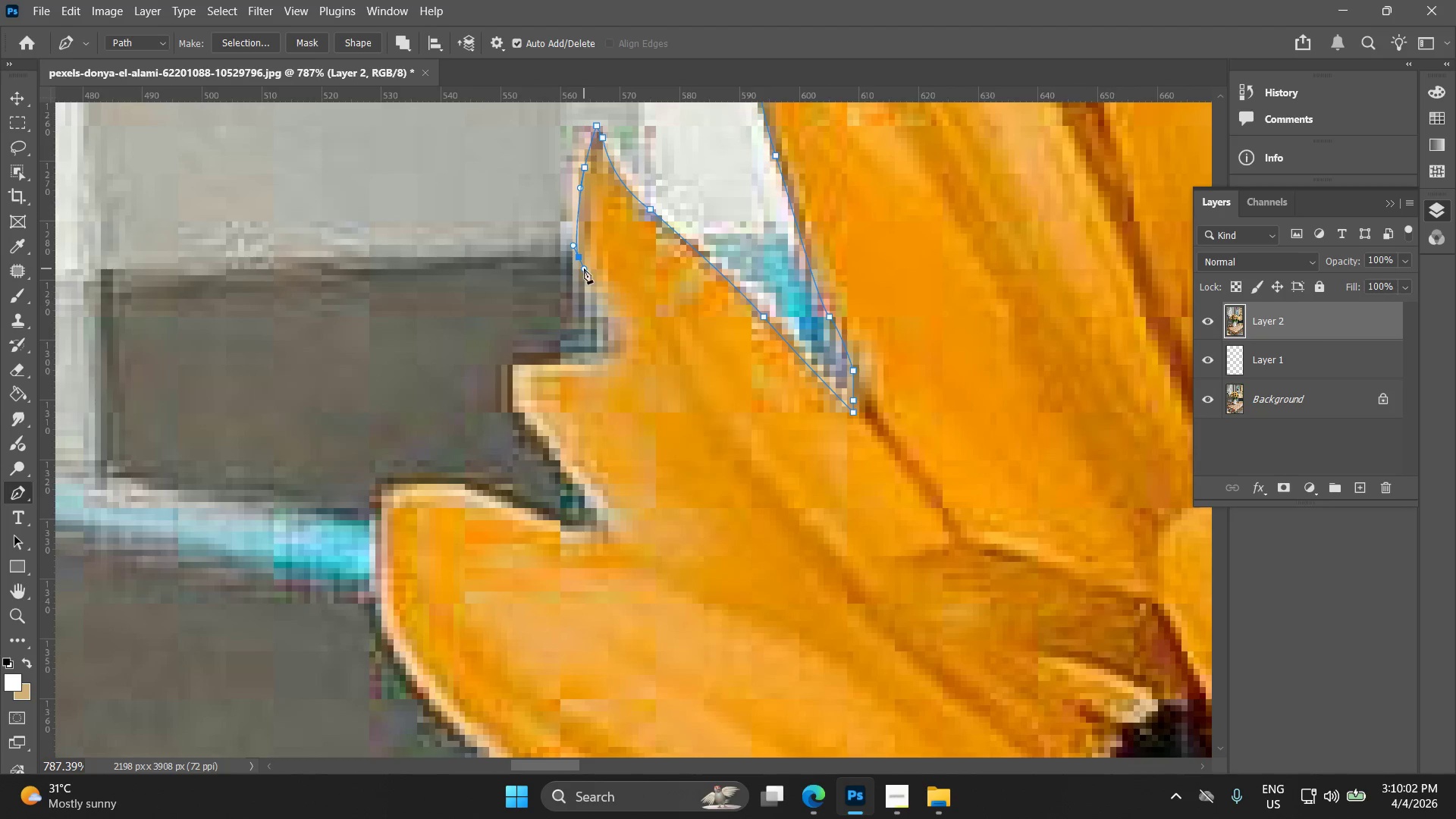 
key(Control+ControlLeft)
 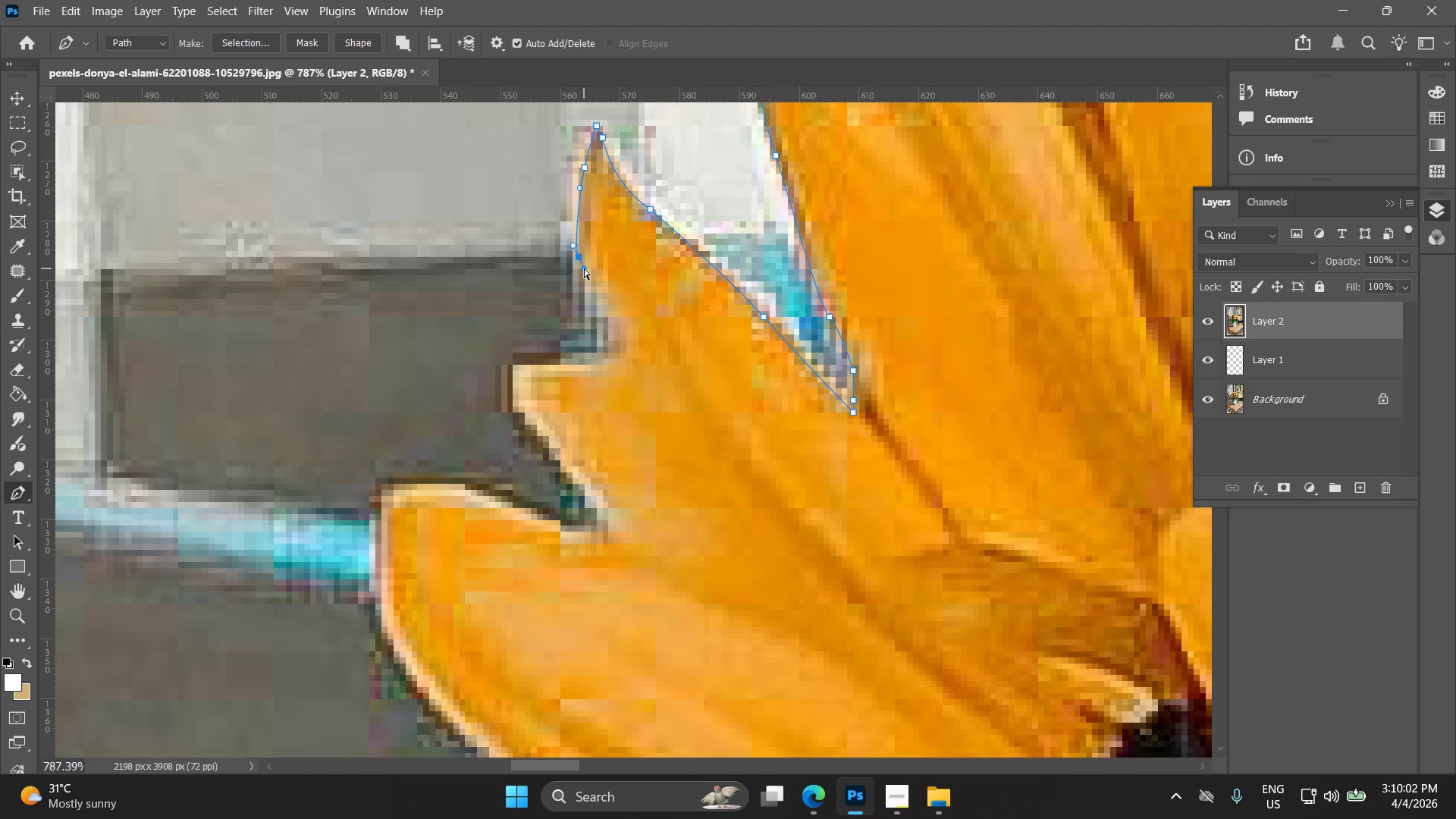 
key(Control+Z)
 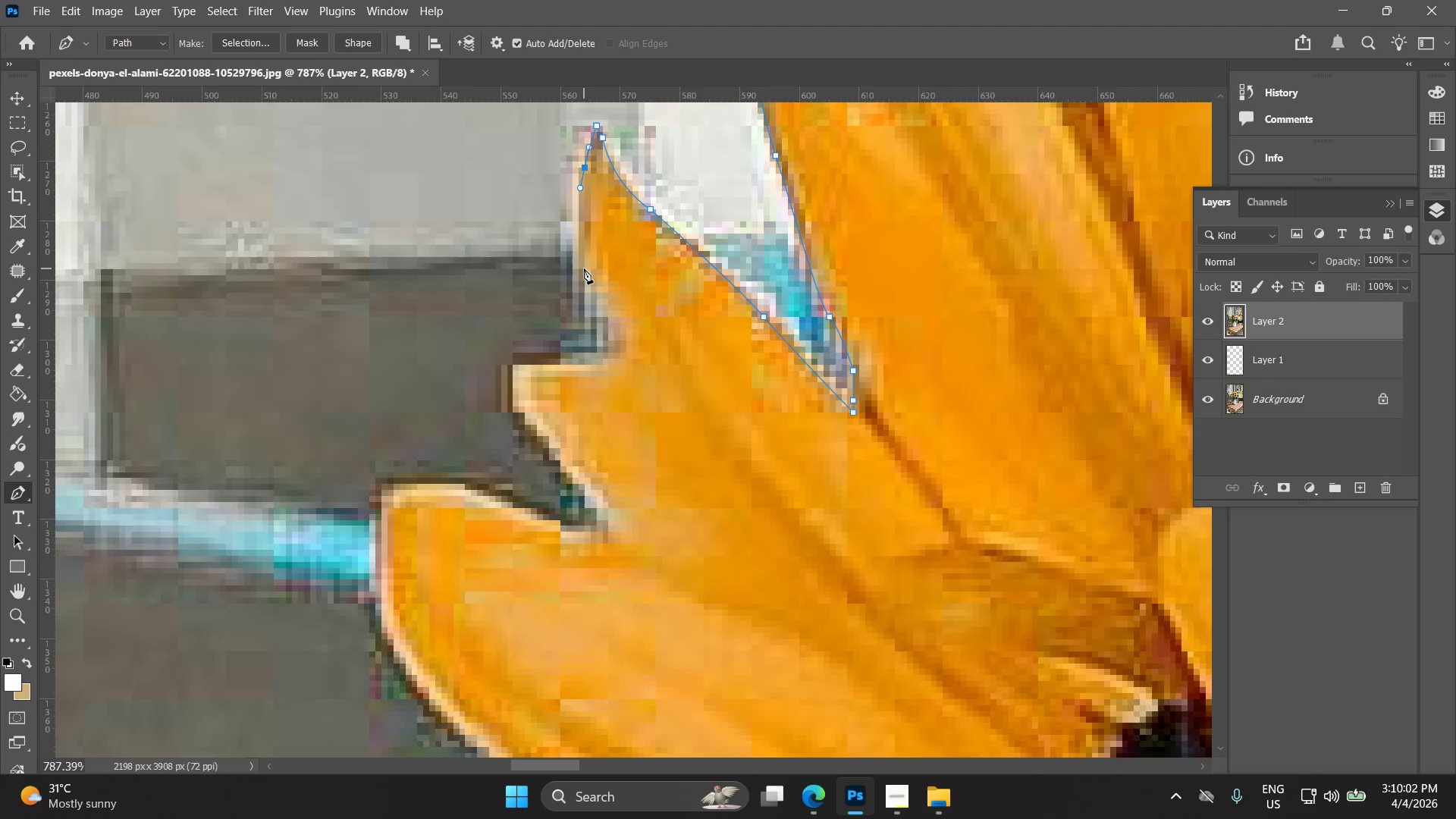 
left_click_drag(start_coordinate=[584, 268], to_coordinate=[600, 290])
 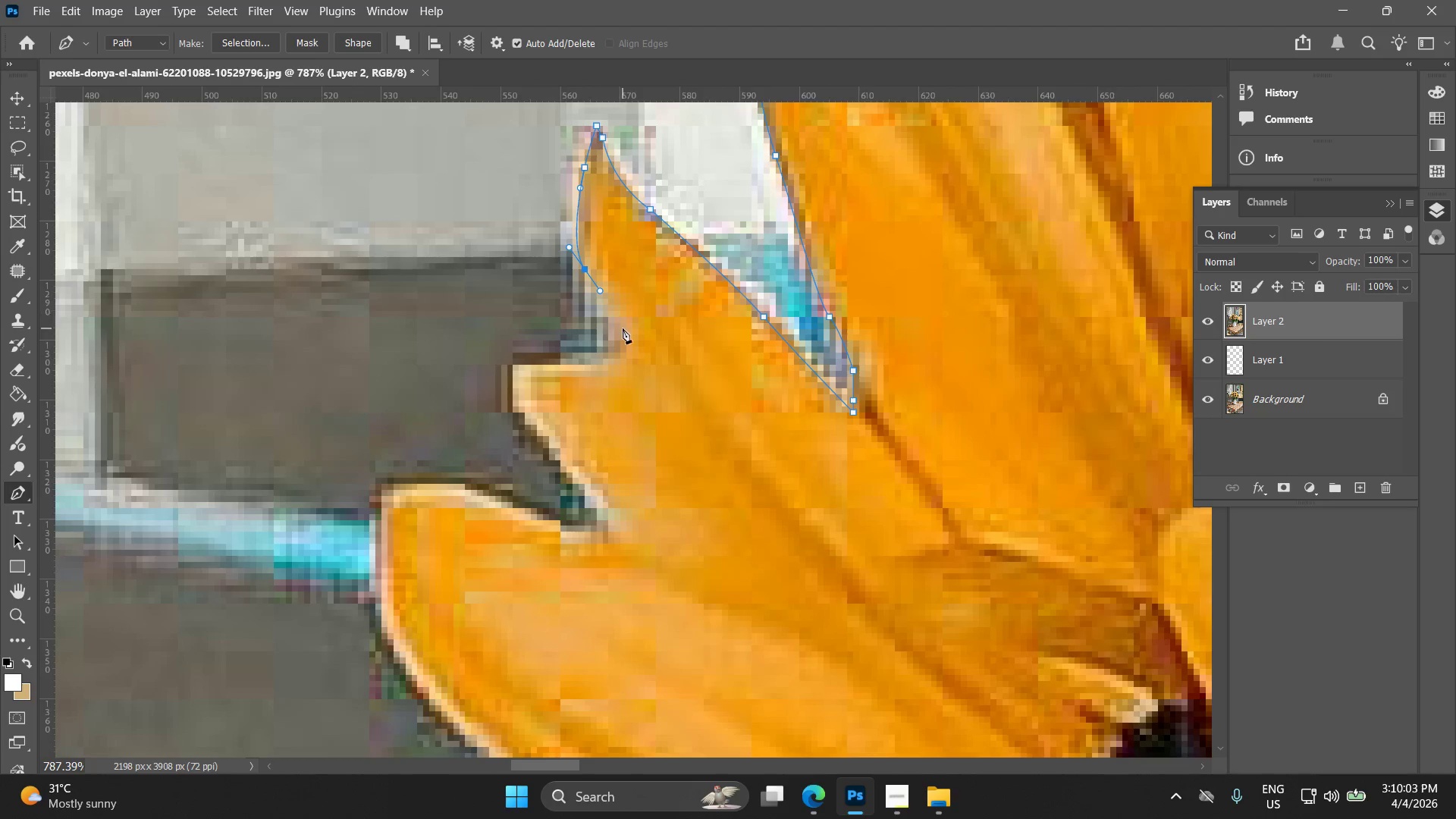 
left_click_drag(start_coordinate=[623, 333], to_coordinate=[618, 354])
 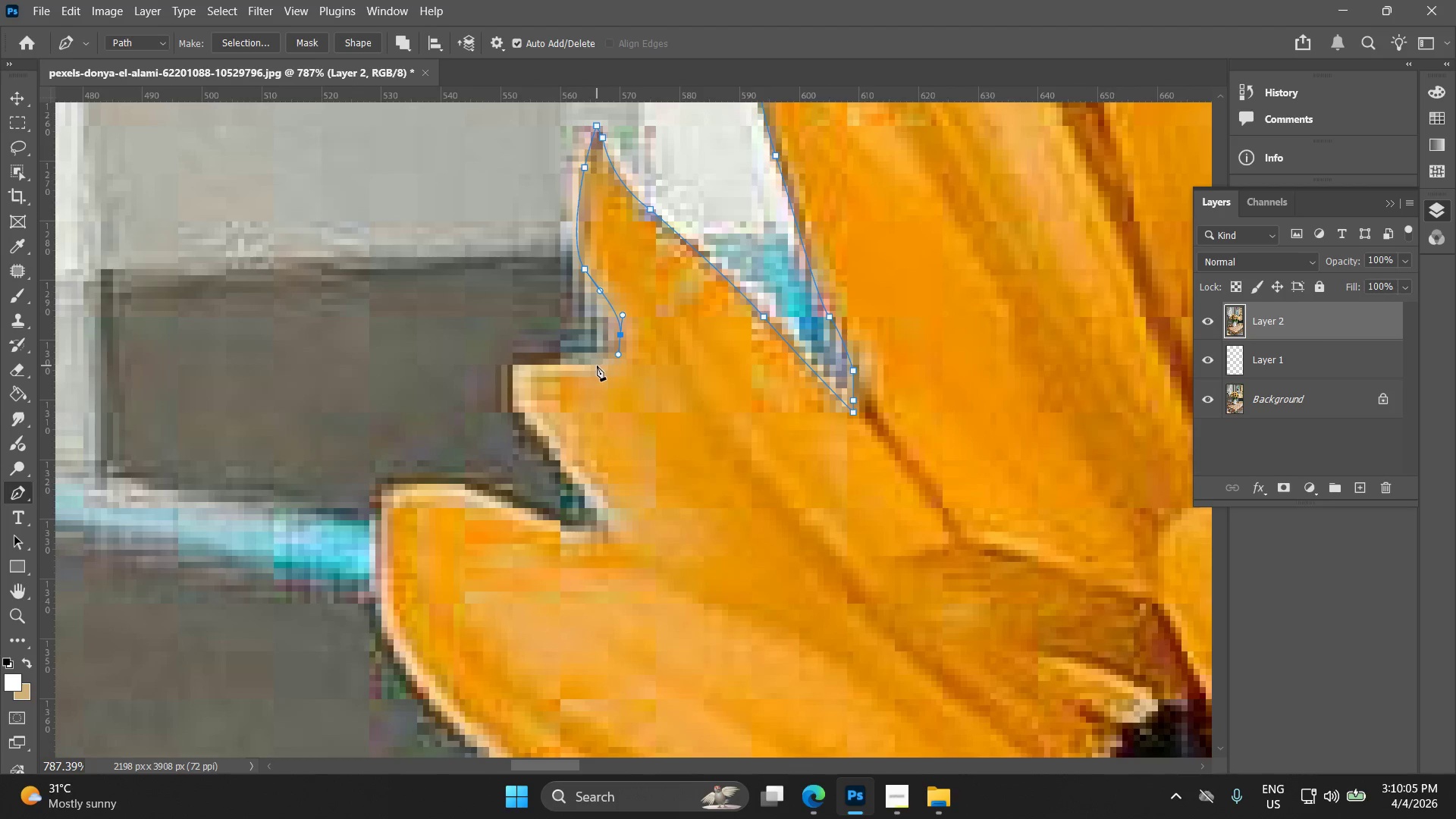 
left_click_drag(start_coordinate=[593, 366], to_coordinate=[561, 369])
 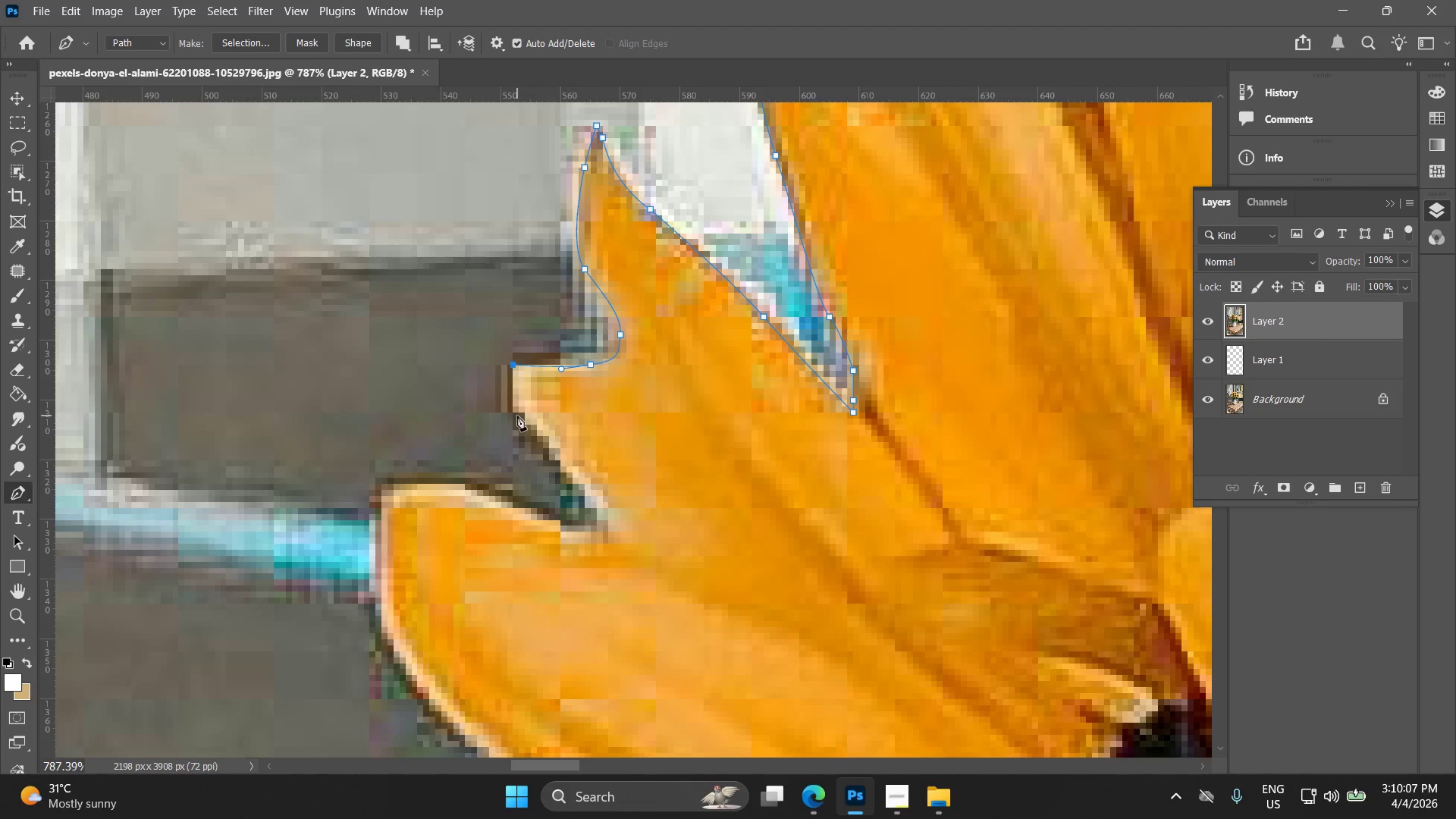 
left_click_drag(start_coordinate=[521, 416], to_coordinate=[532, 423])
 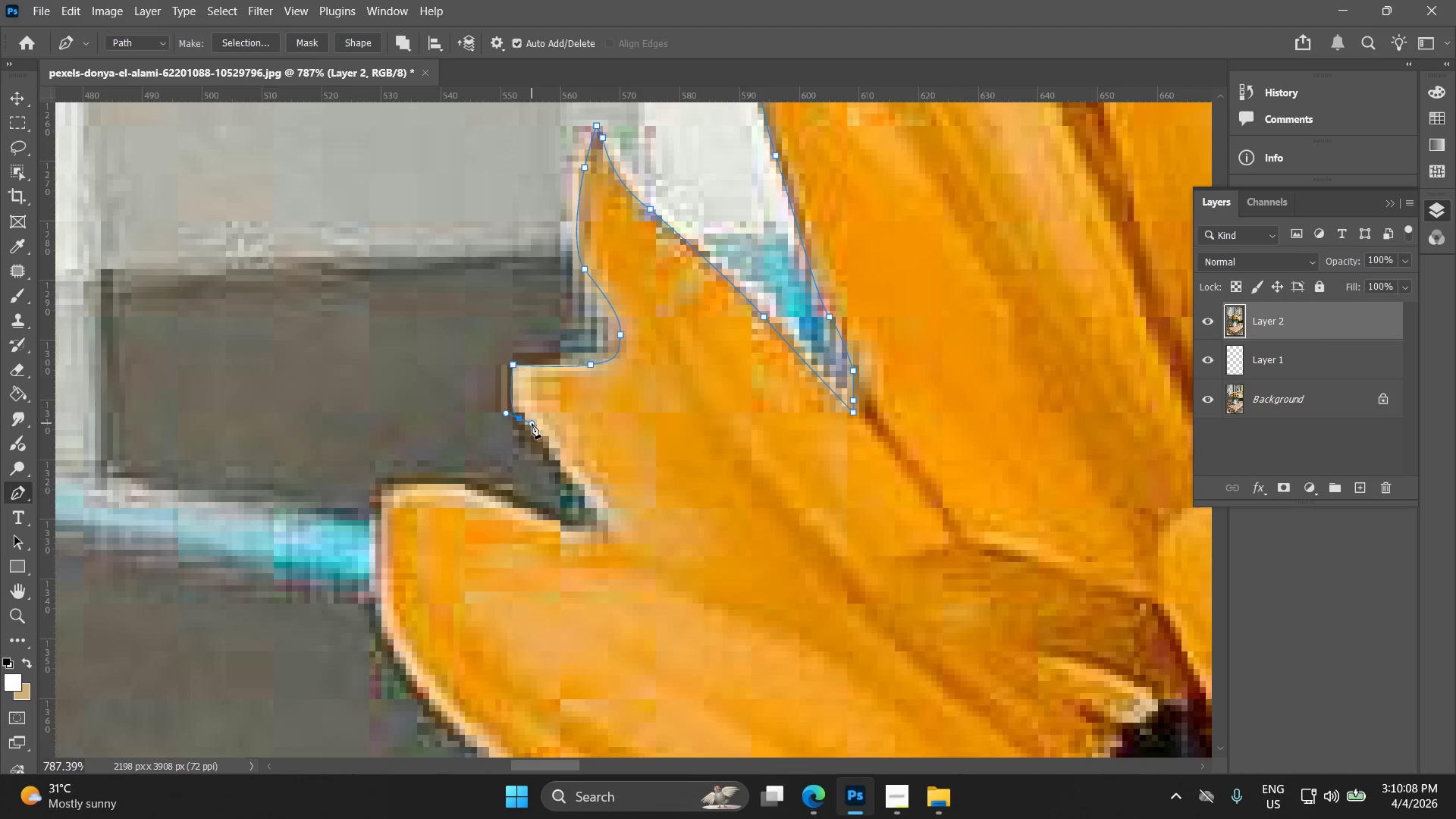 
key(Control+ControlLeft)
 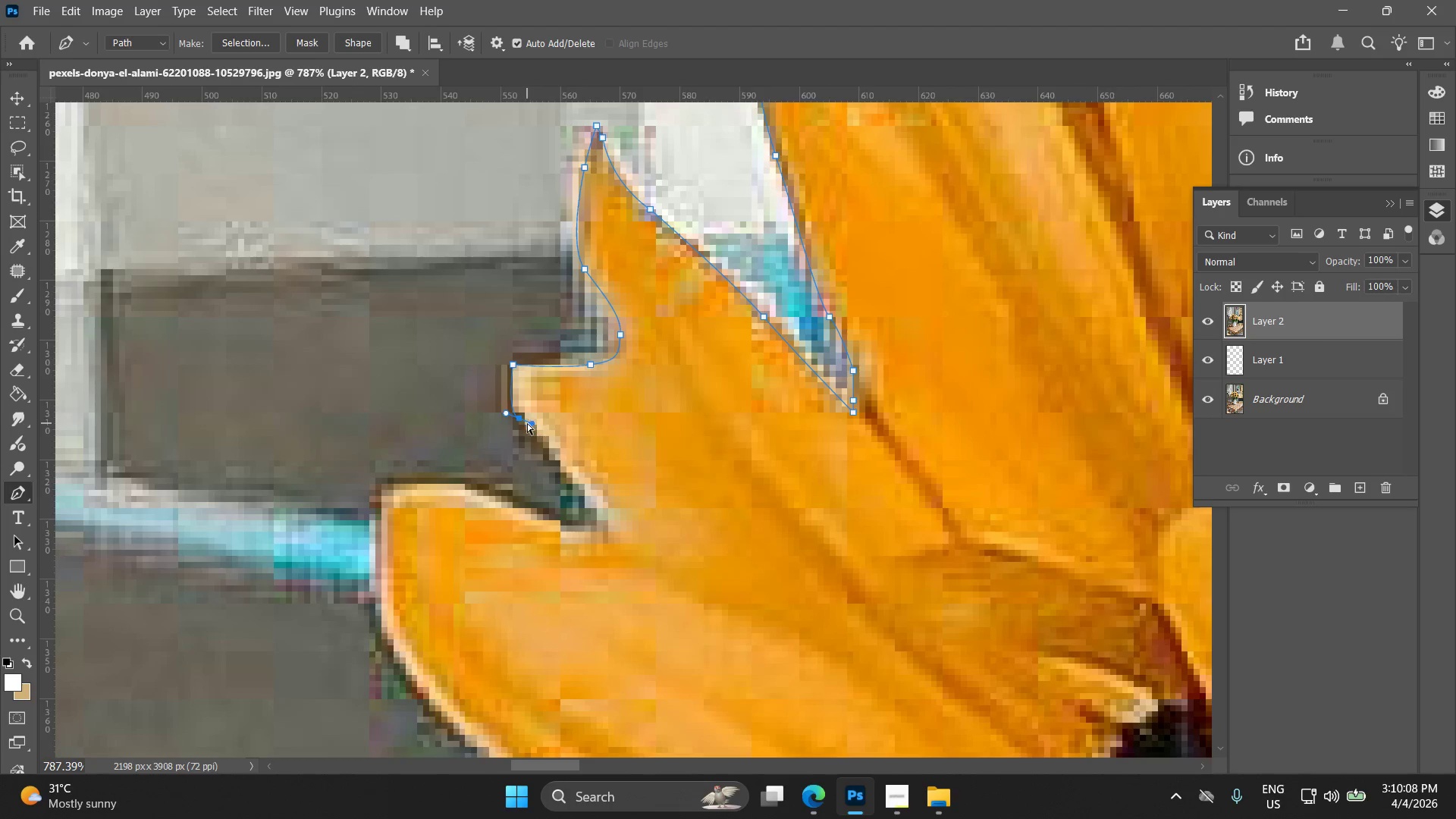 
key(Control+Z)
 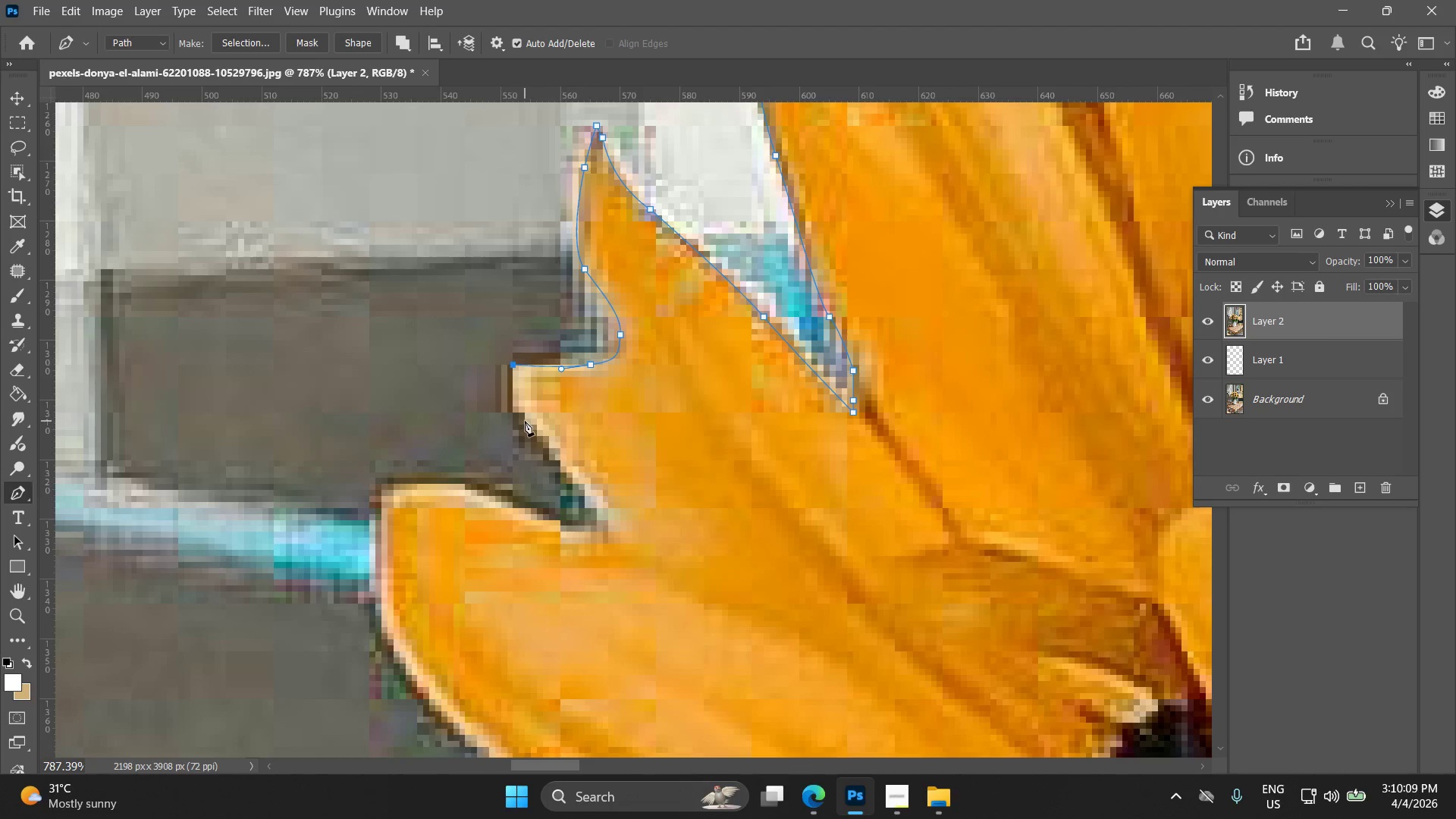 
left_click_drag(start_coordinate=[525, 421], to_coordinate=[537, 431])
 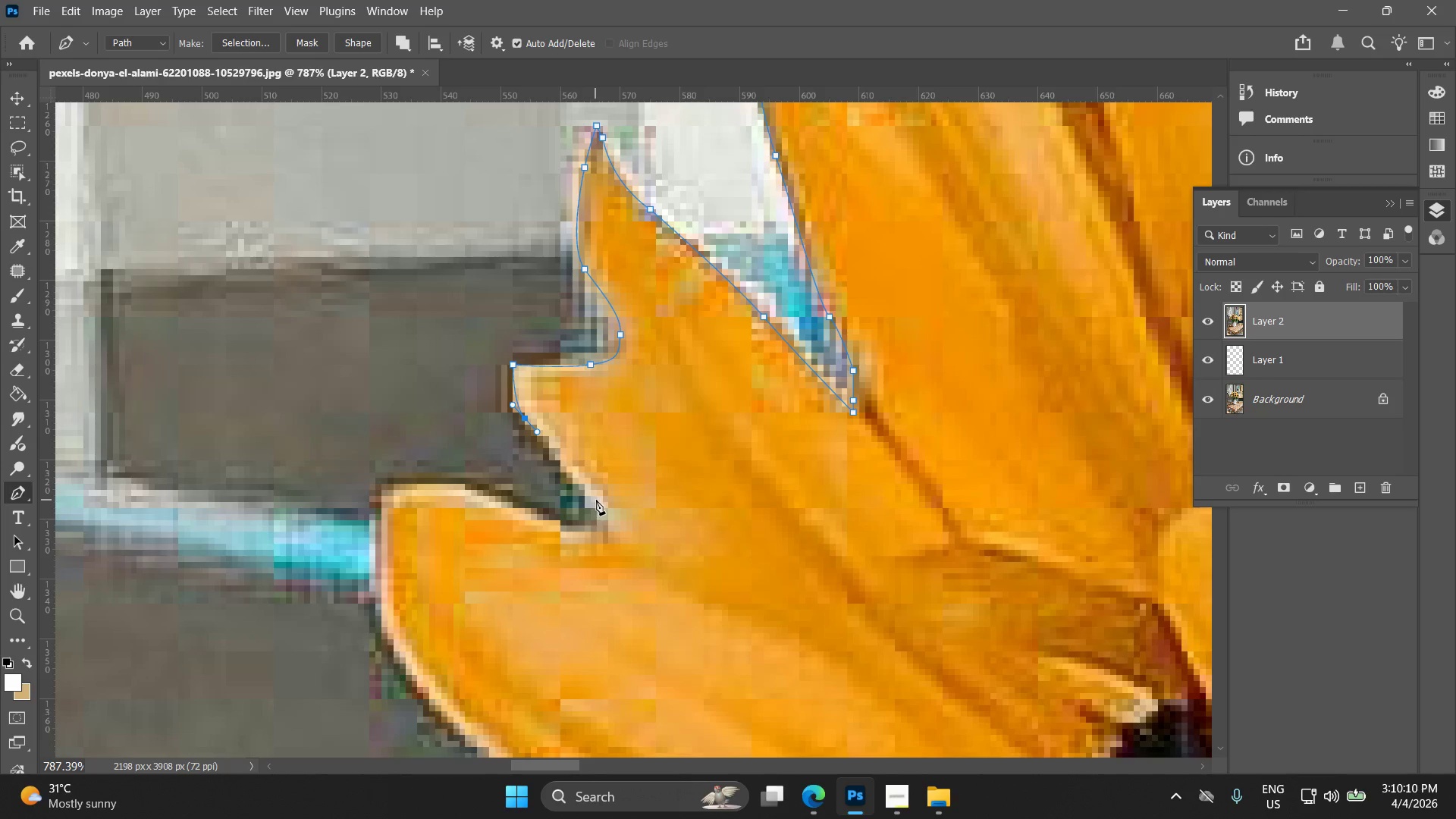 
left_click_drag(start_coordinate=[604, 505], to_coordinate=[608, 518])
 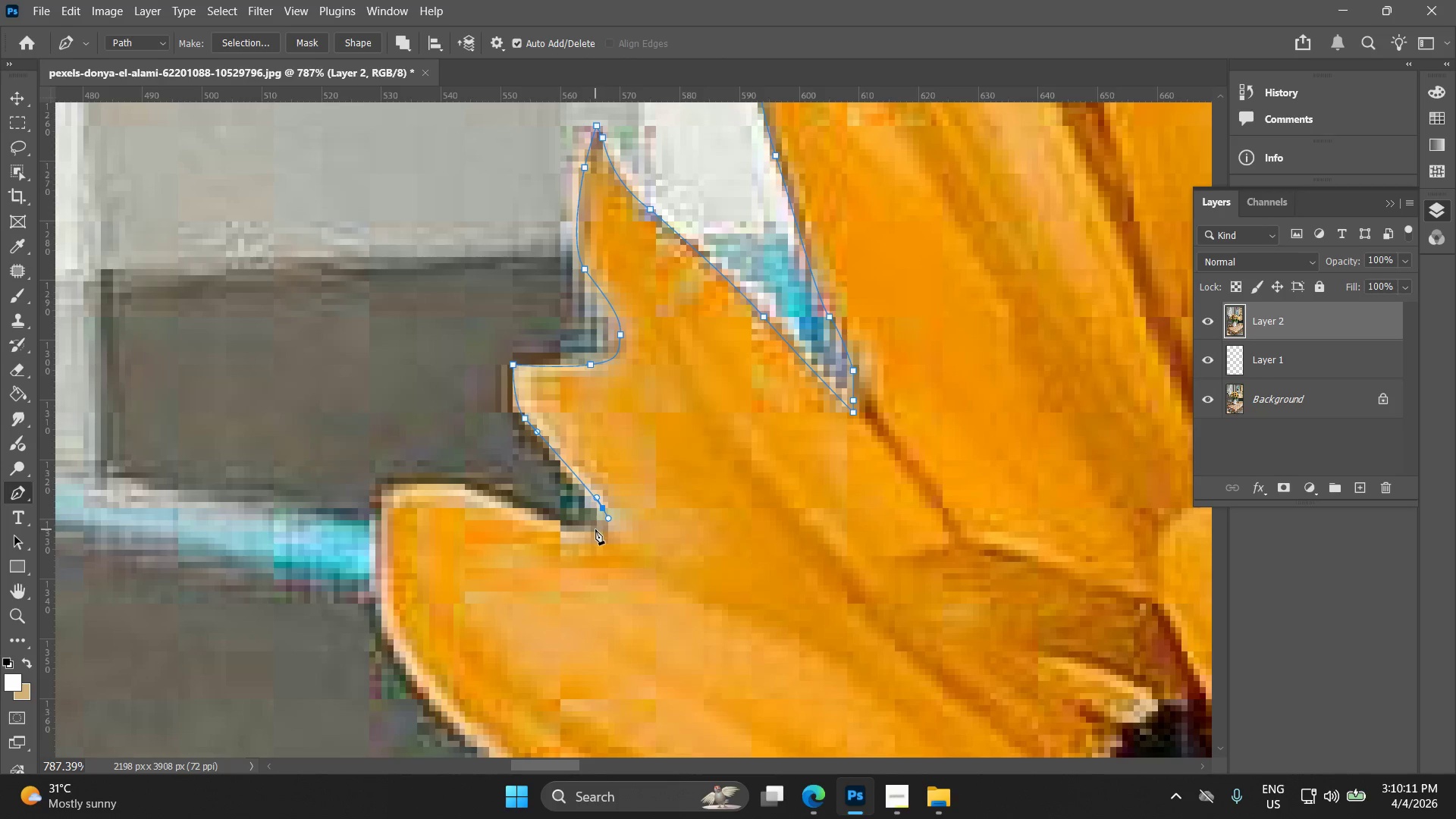 
left_click_drag(start_coordinate=[595, 529], to_coordinate=[576, 533])
 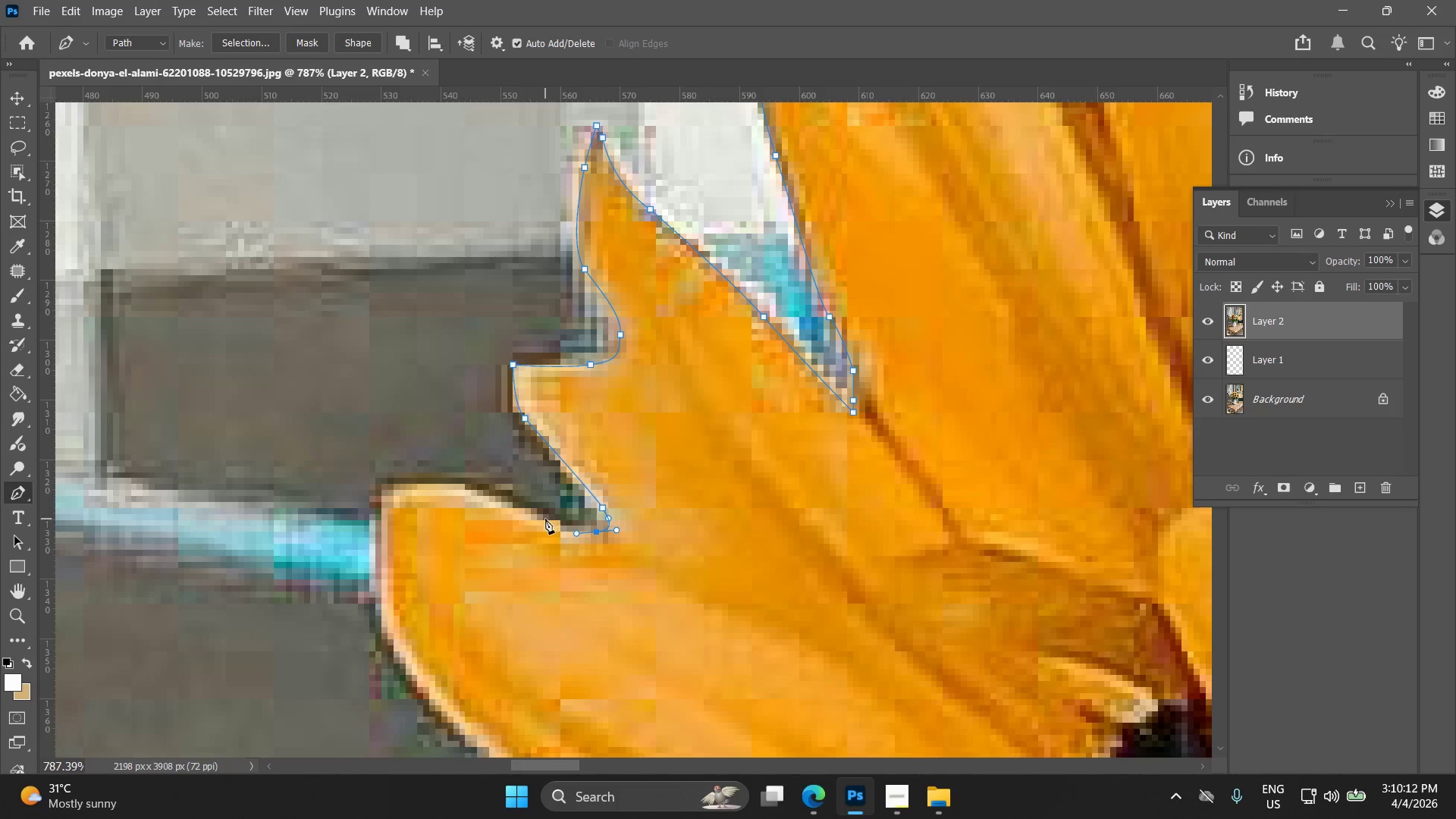 
left_click_drag(start_coordinate=[544, 520], to_coordinate=[485, 497])
 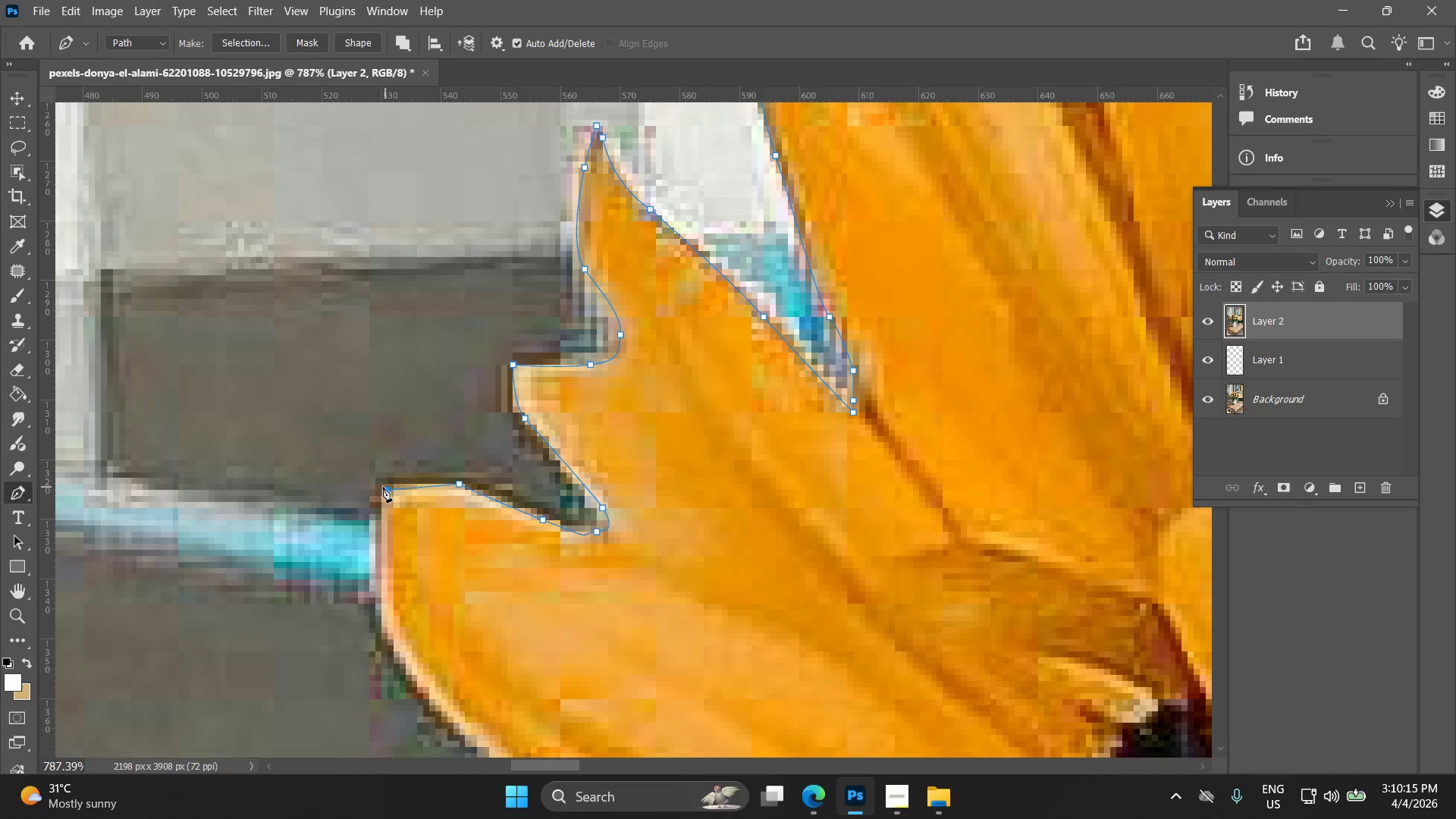 
key(Control+ControlLeft)
 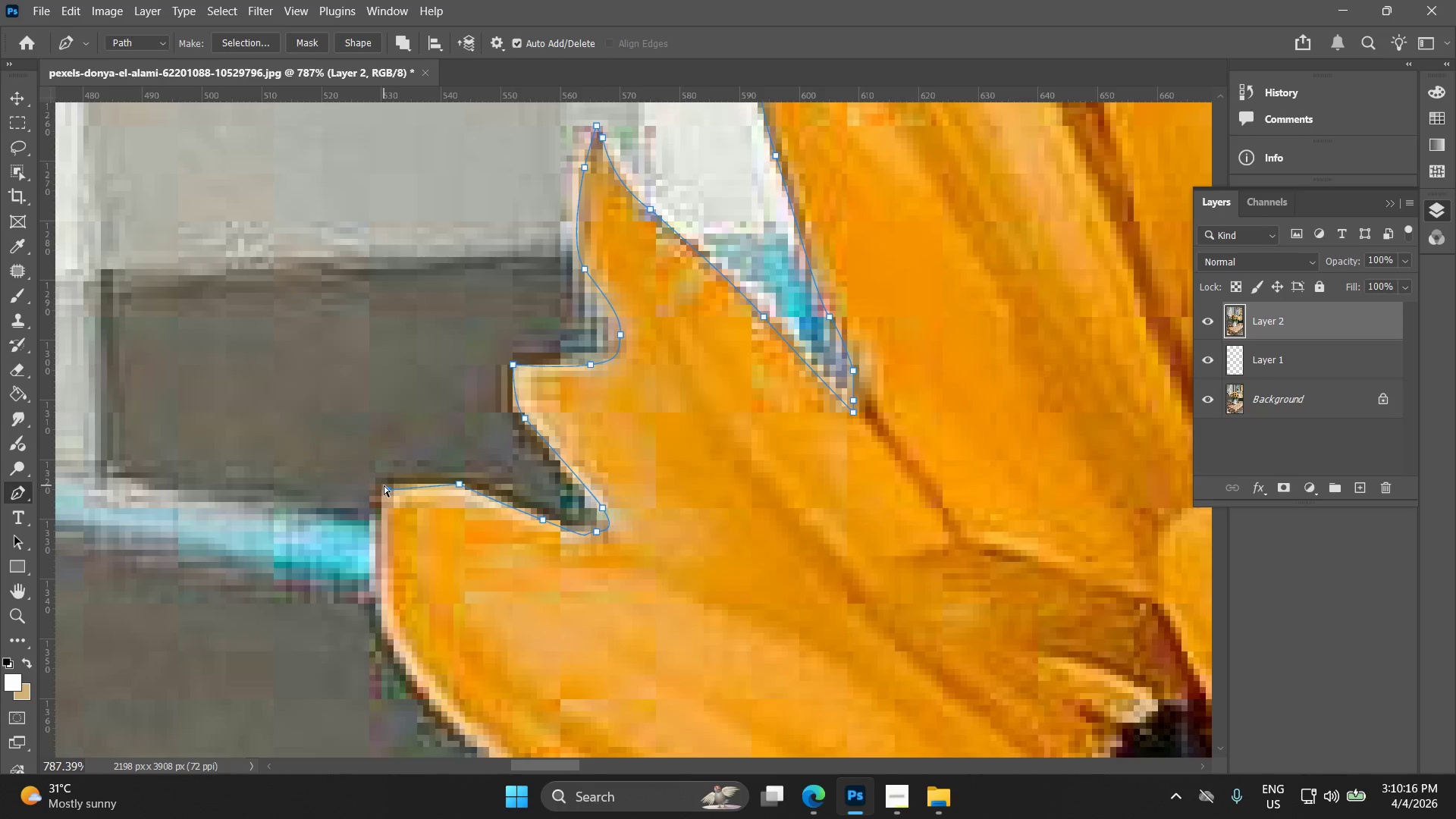 
key(Control+Z)
 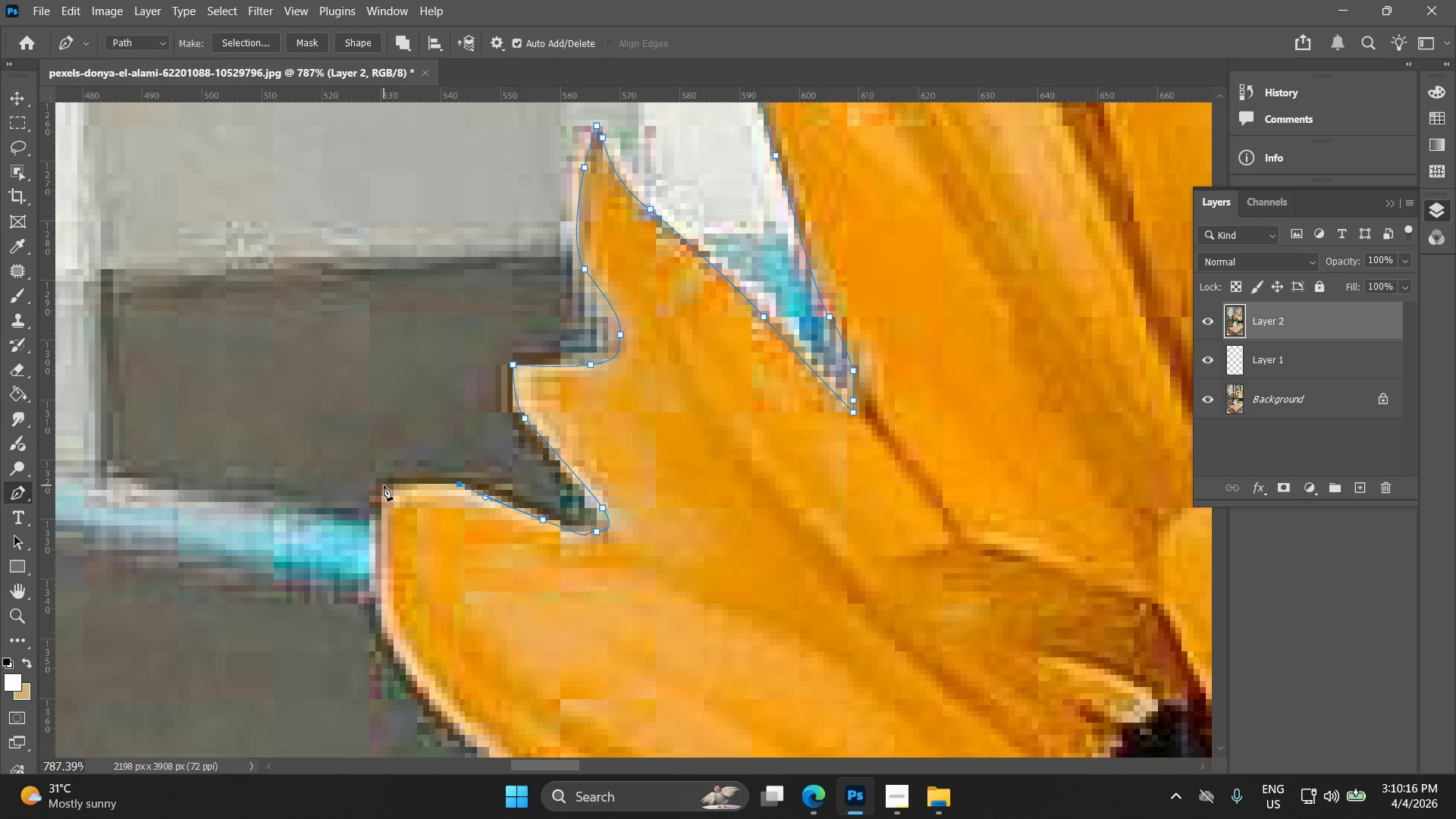 
left_click([384, 485])
 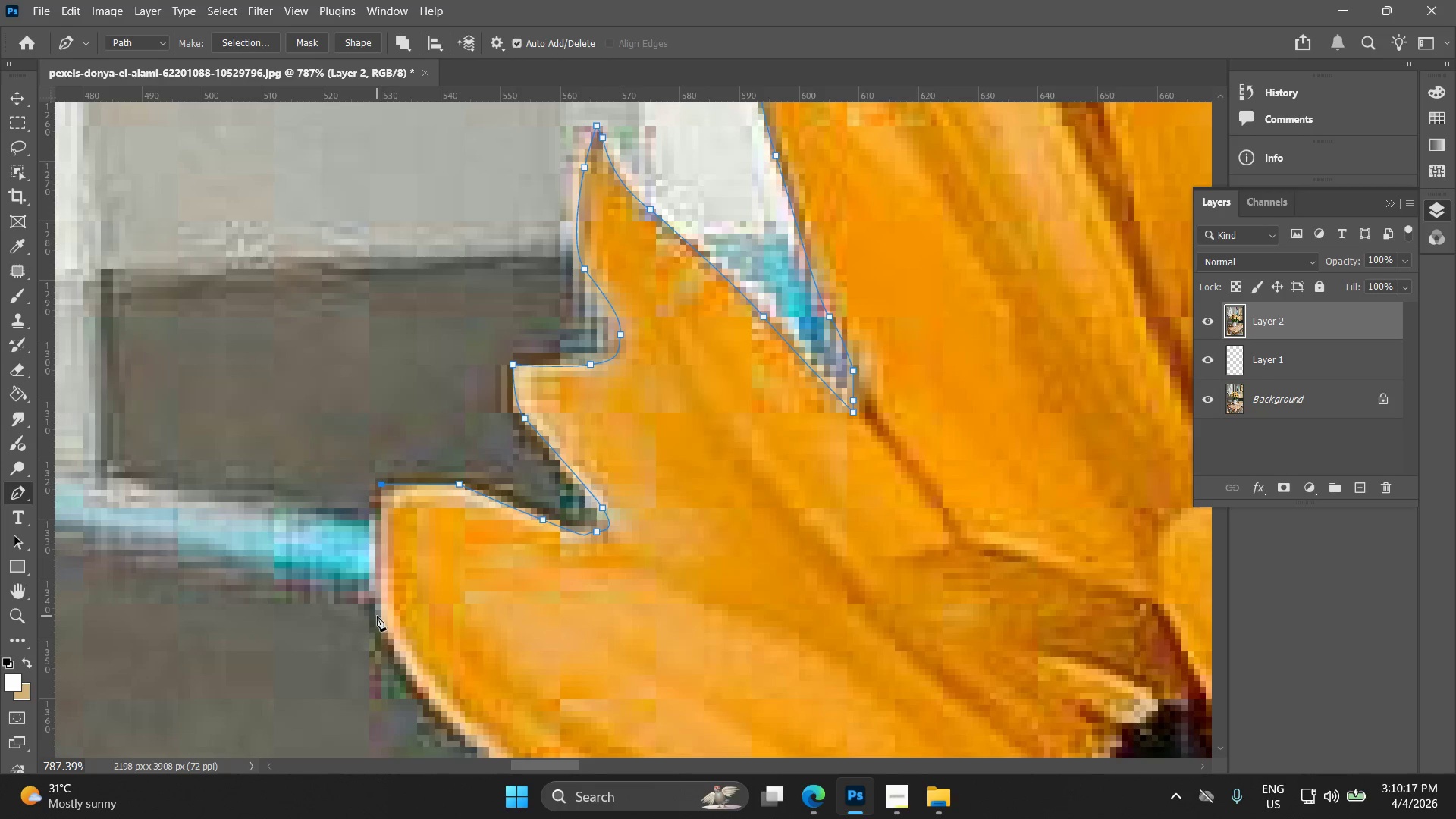 
left_click_drag(start_coordinate=[383, 623], to_coordinate=[392, 651])
 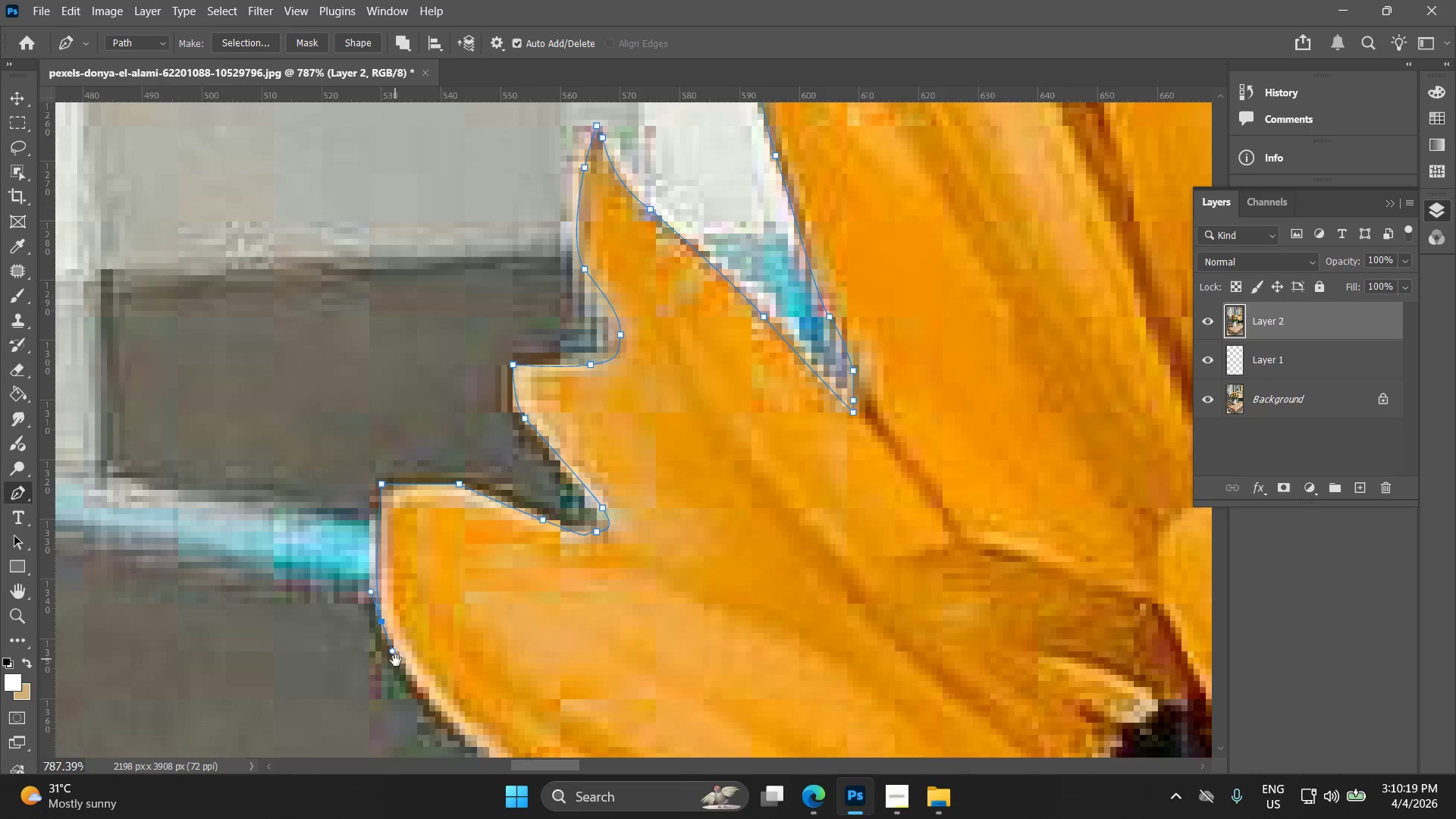 
hold_key(key=Space, duration=0.59)
 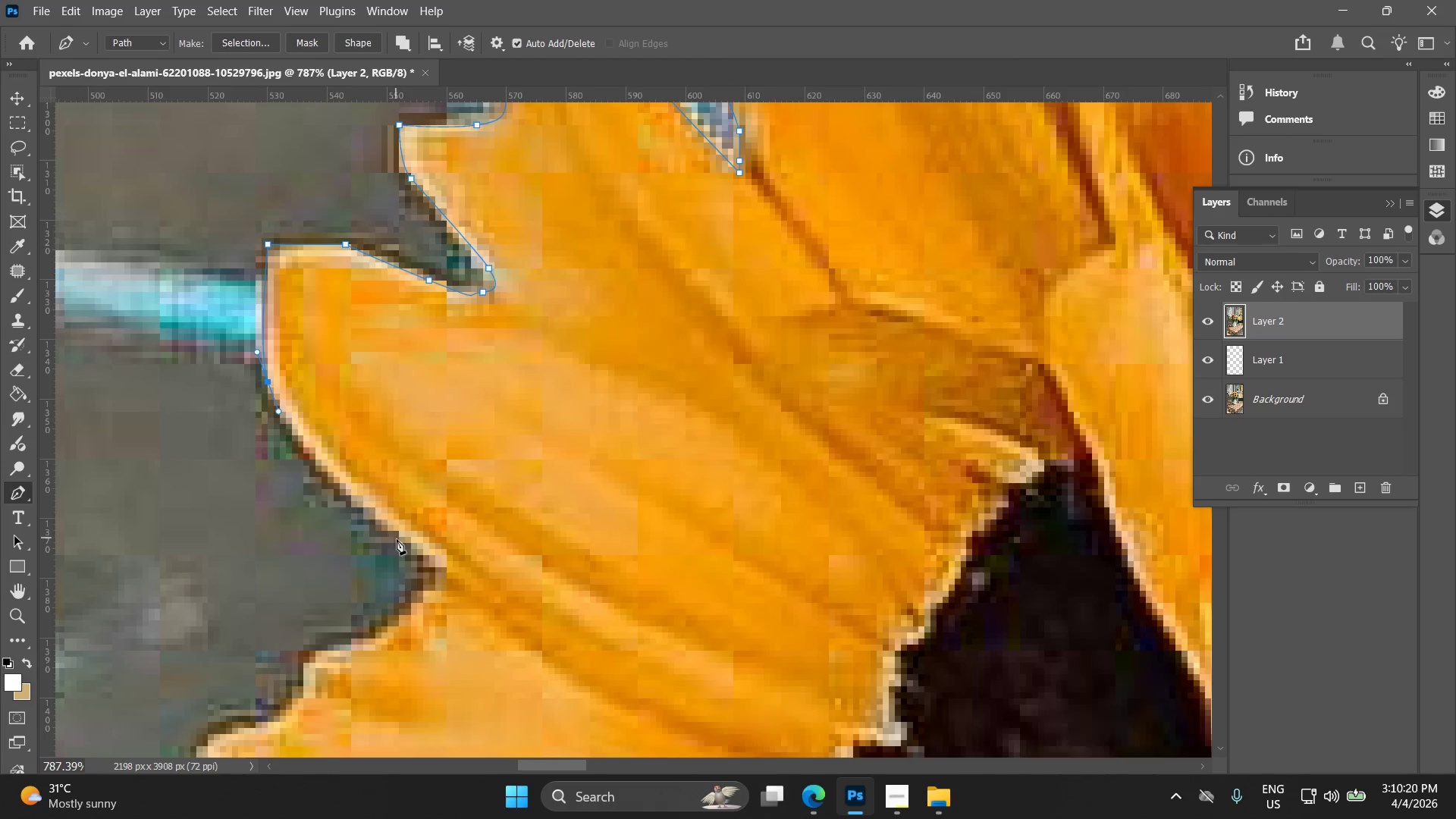 
left_click_drag(start_coordinate=[397, 644], to_coordinate=[283, 404])
 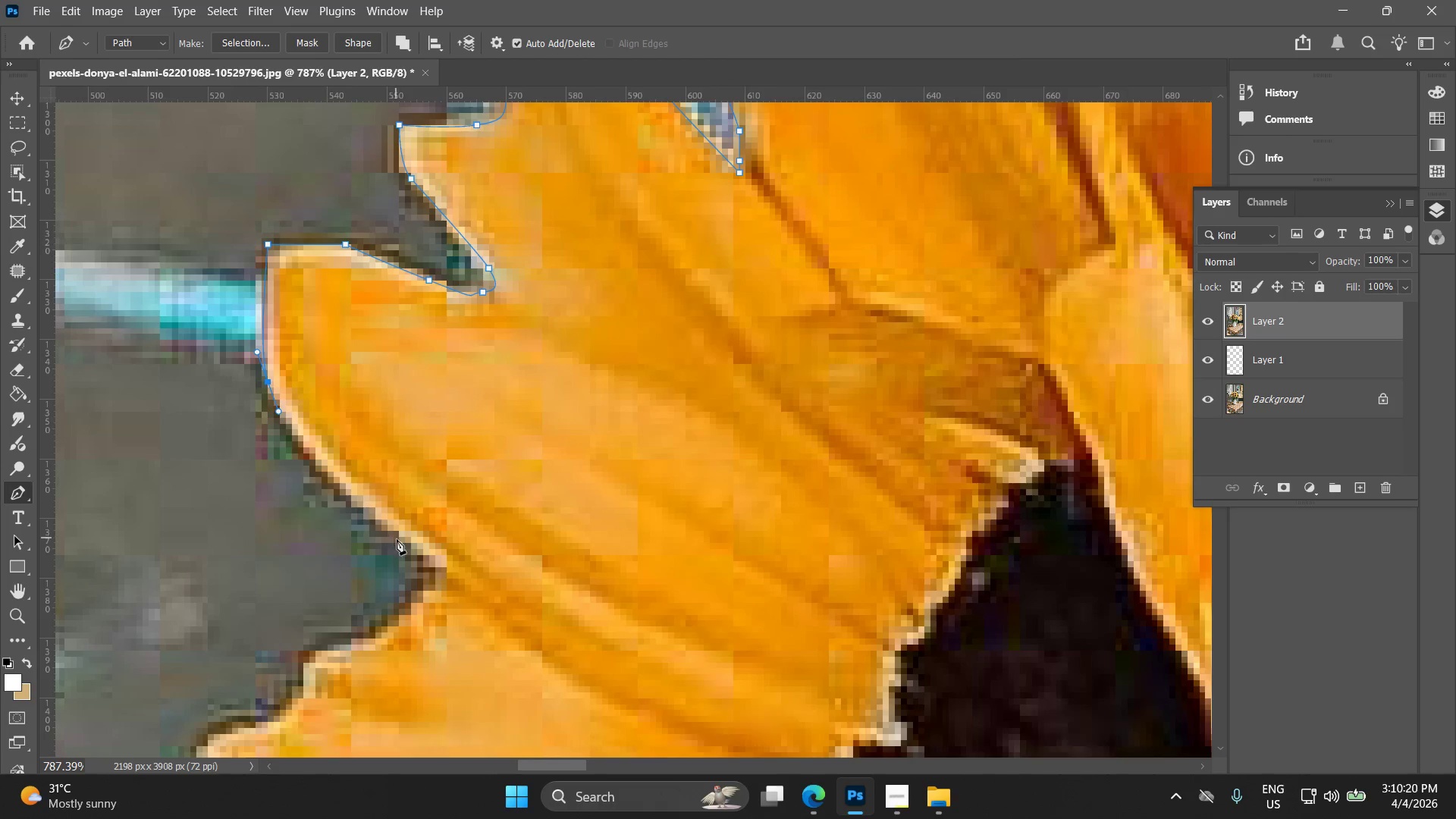 
left_click_drag(start_coordinate=[406, 540], to_coordinate=[488, 605])
 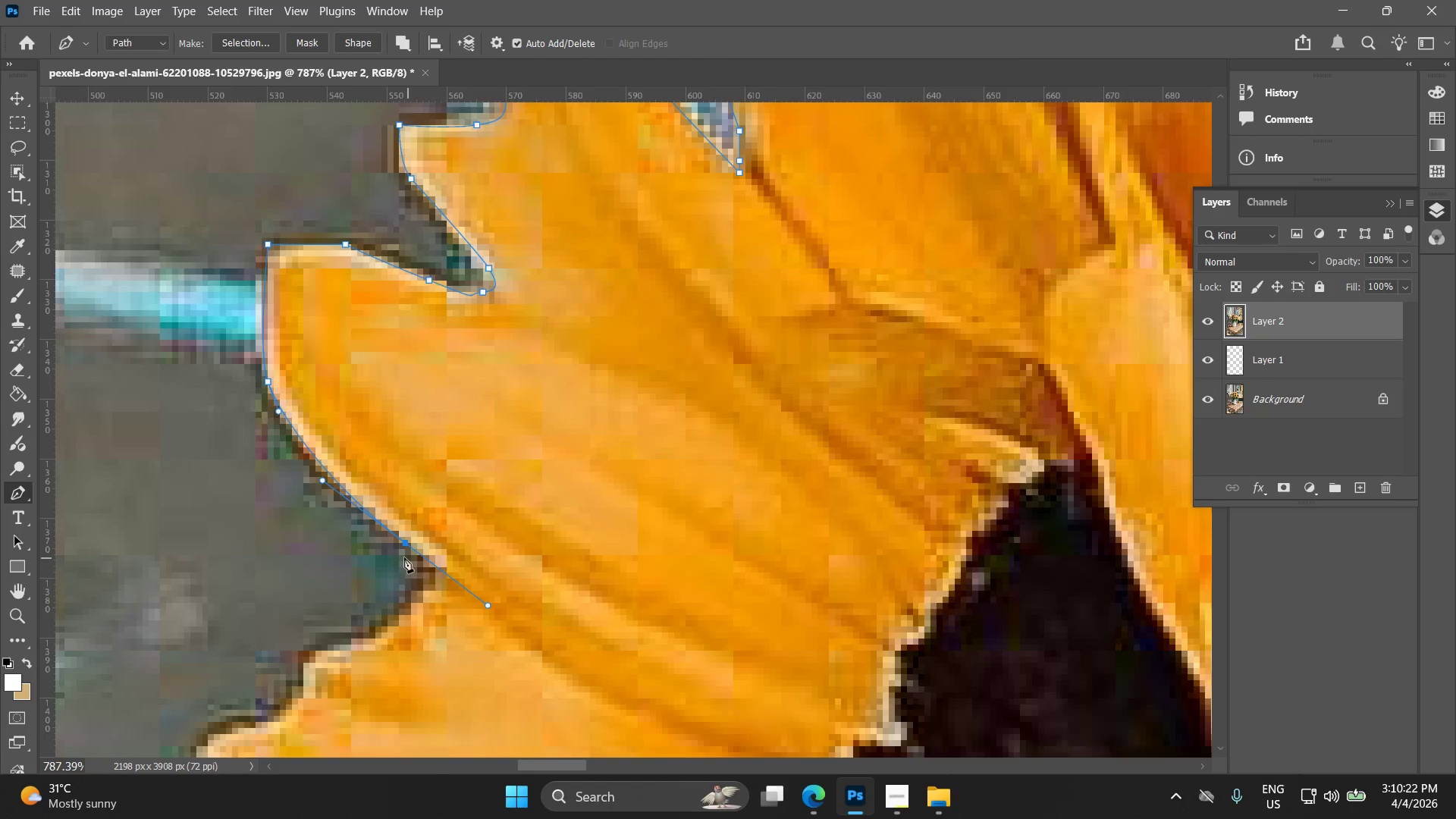 
hold_key(key=ShiftLeft, duration=0.67)
 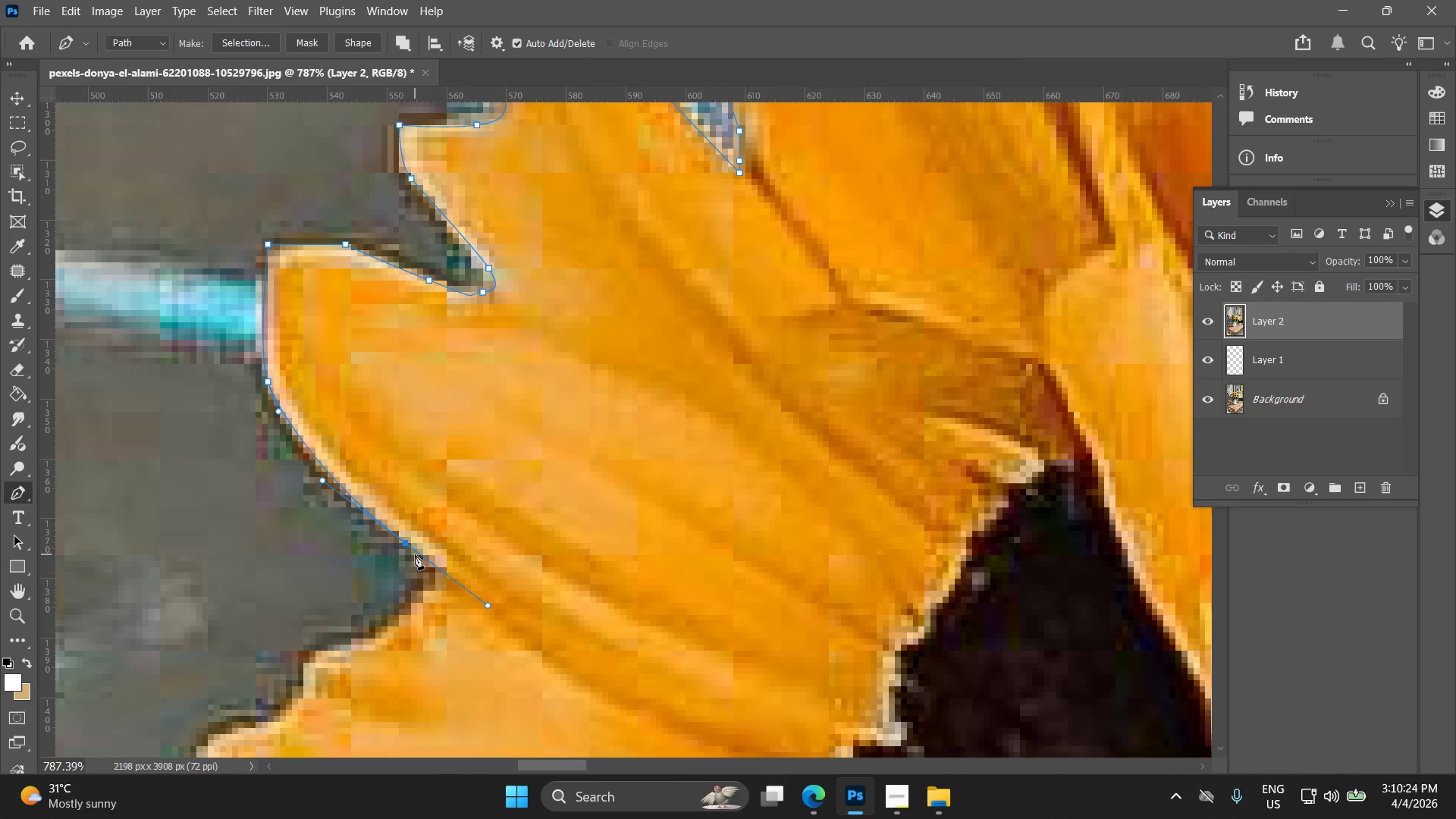 
hold_key(key=ShiftLeft, duration=1.2)
left_click([405, 543])
 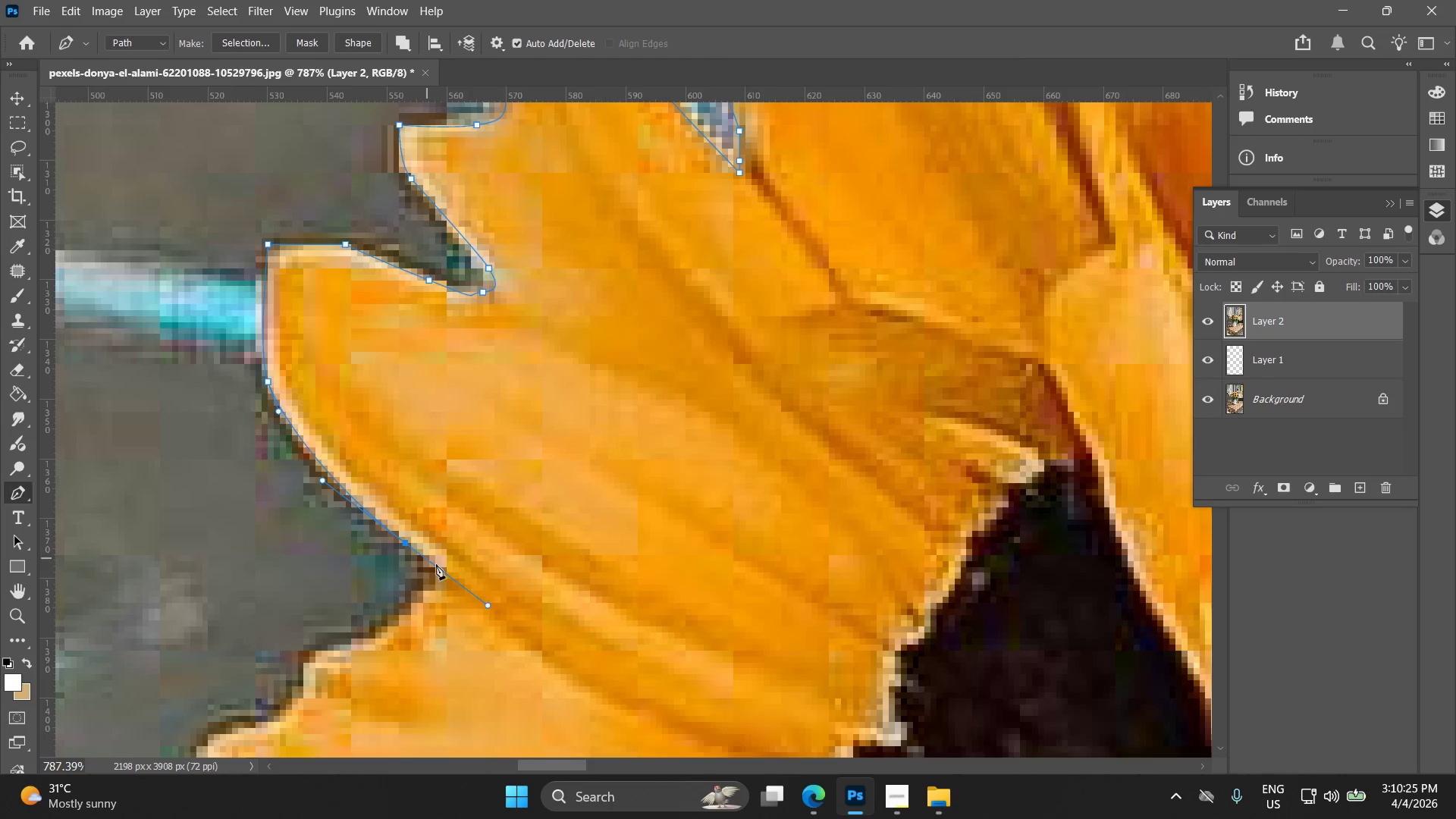 
left_click([436, 569])
 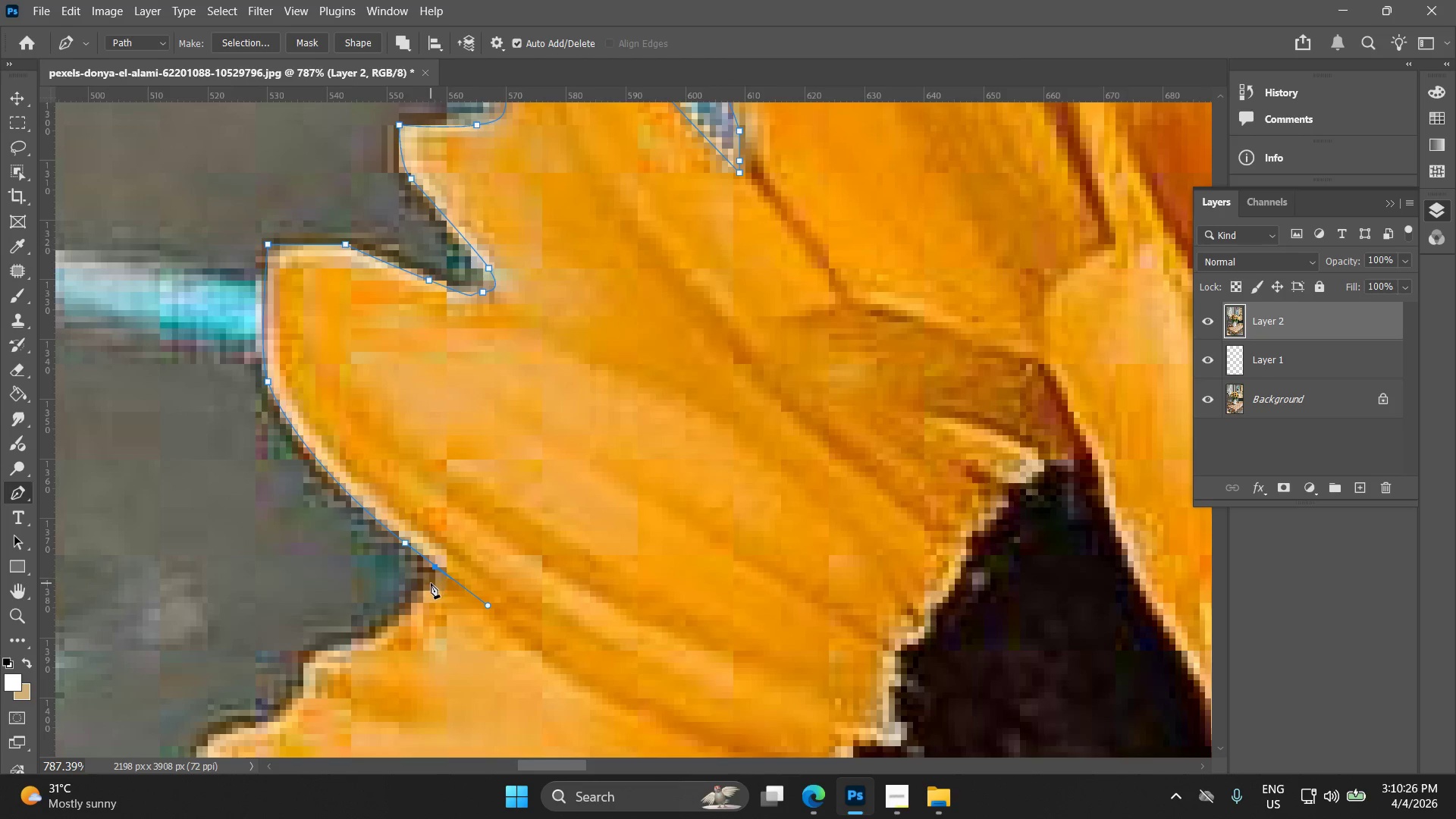 
hold_key(key=Space, duration=0.53)
 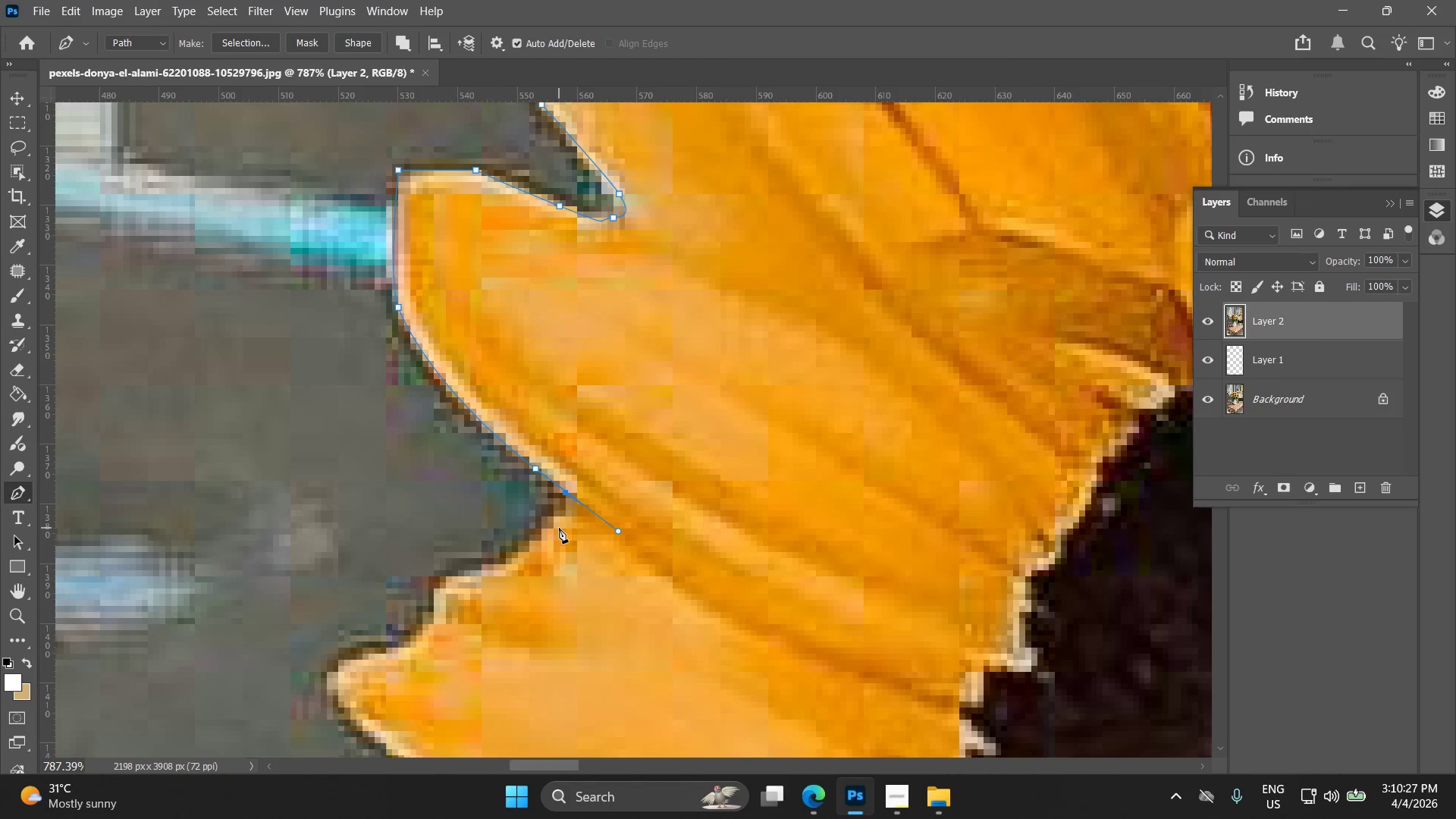 
left_click_drag(start_coordinate=[444, 566], to_coordinate=[575, 491])
 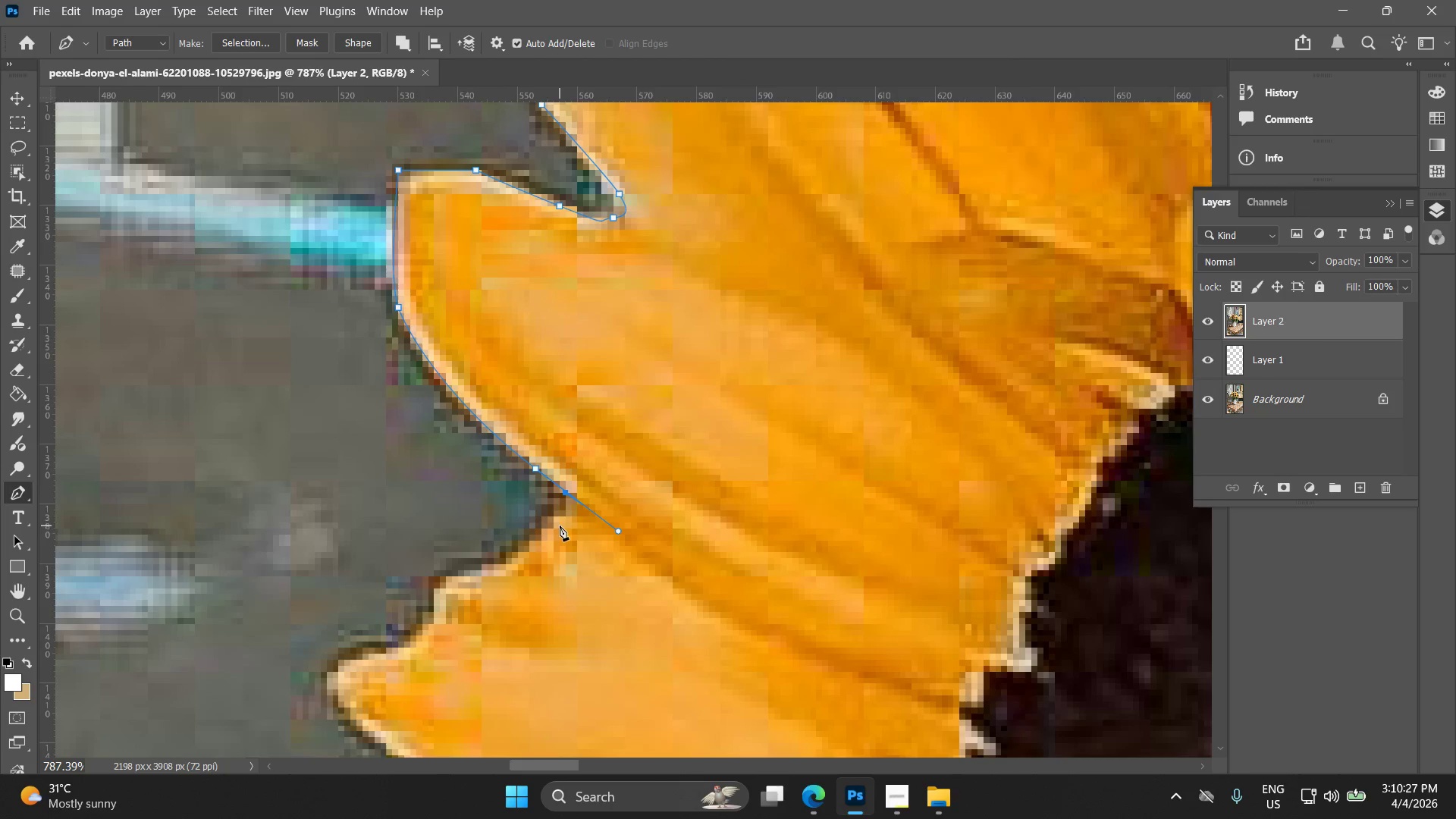 
left_click_drag(start_coordinate=[561, 516], to_coordinate=[553, 518])
 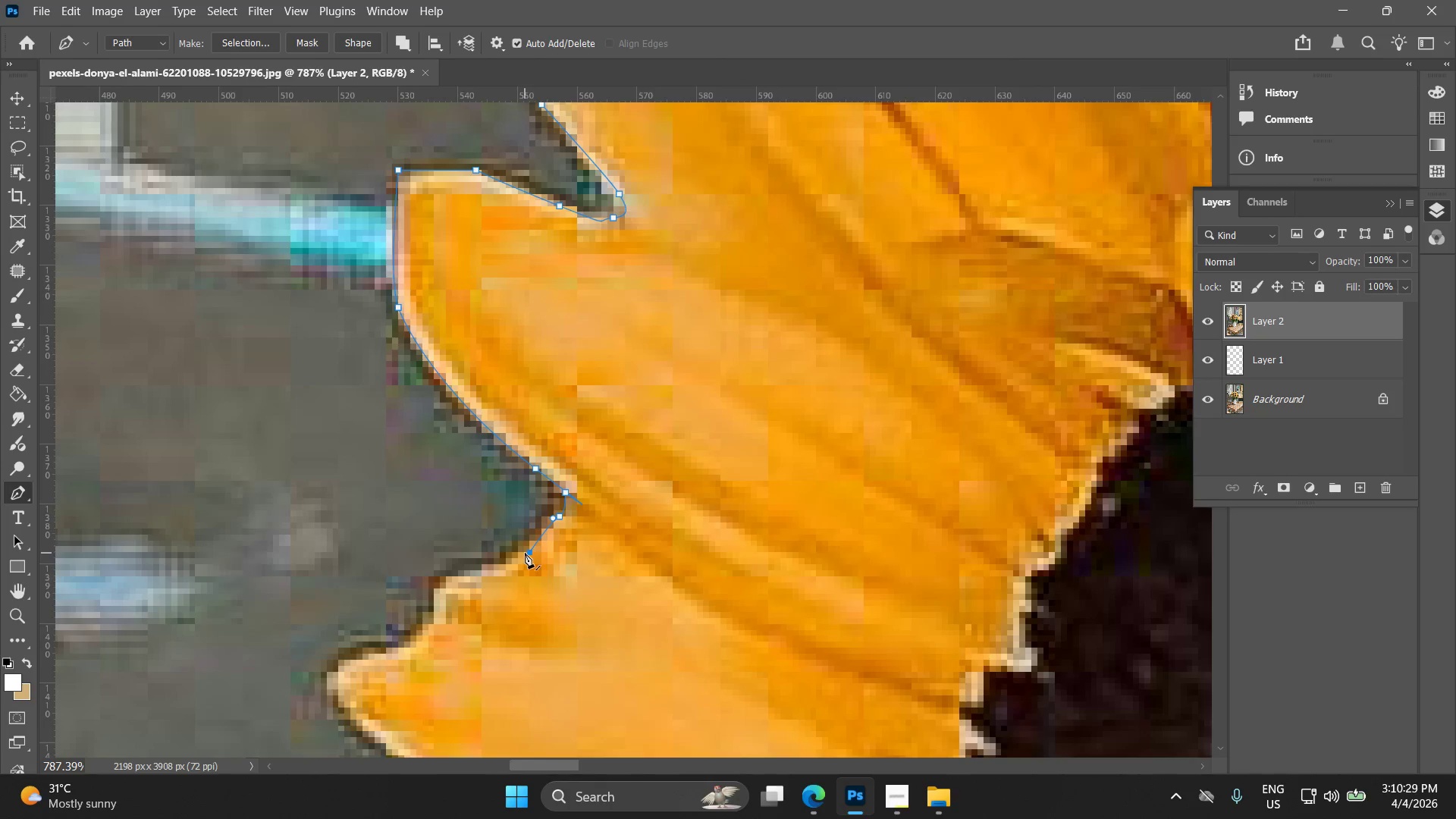 
key(Control+ControlLeft)
 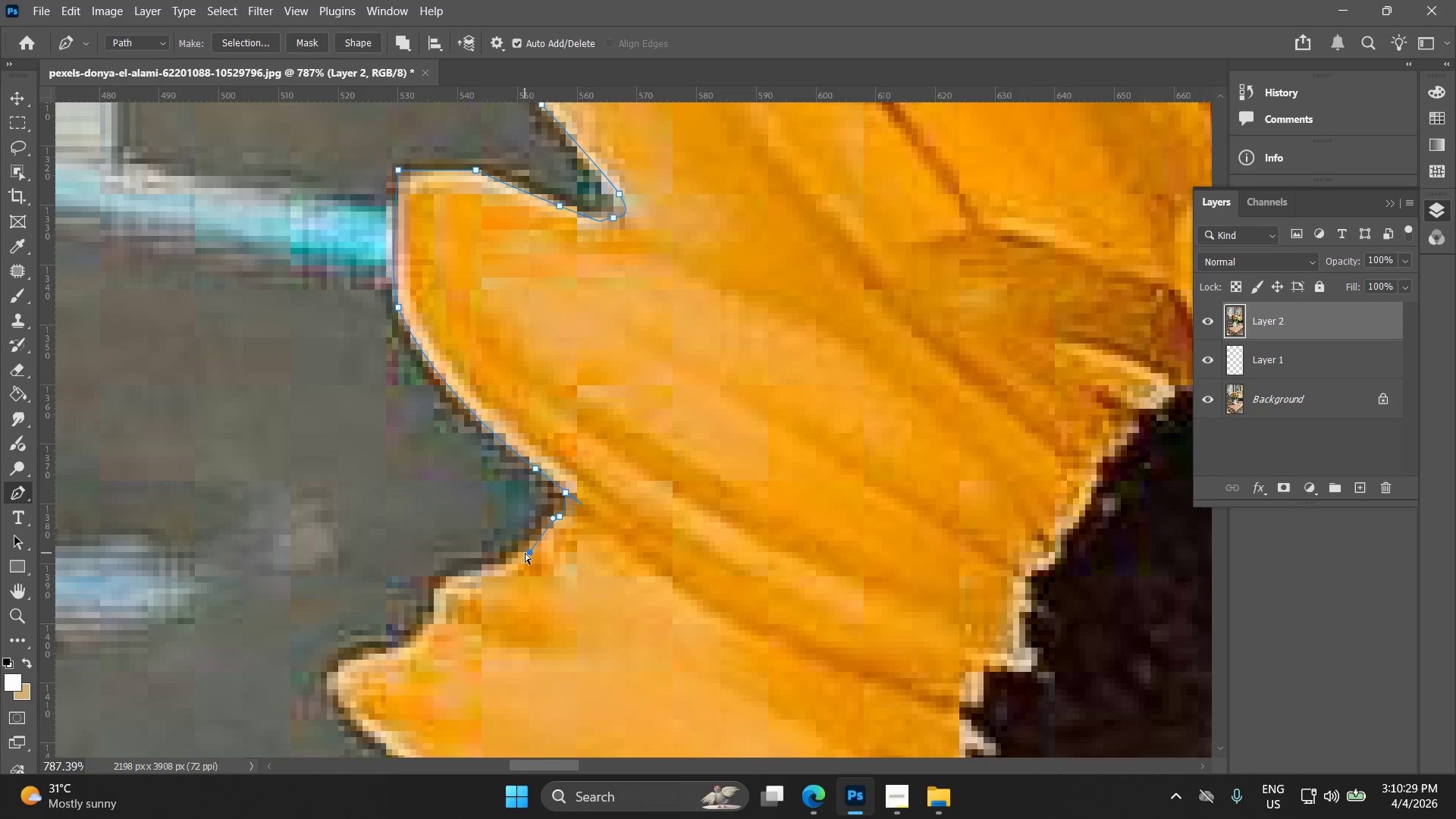 
key(Control+Z)
 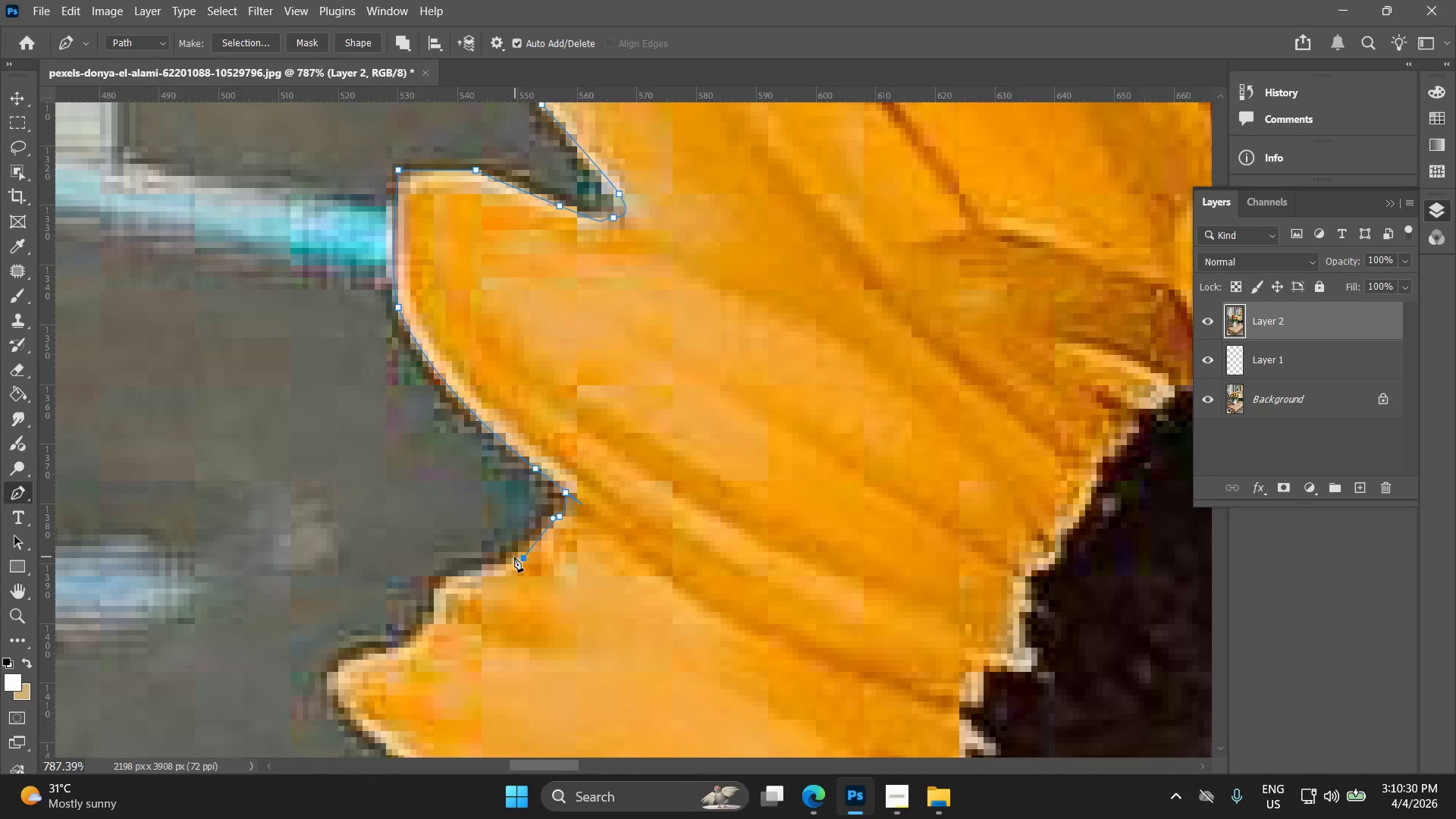 
hold_key(key=Space, duration=0.58)
 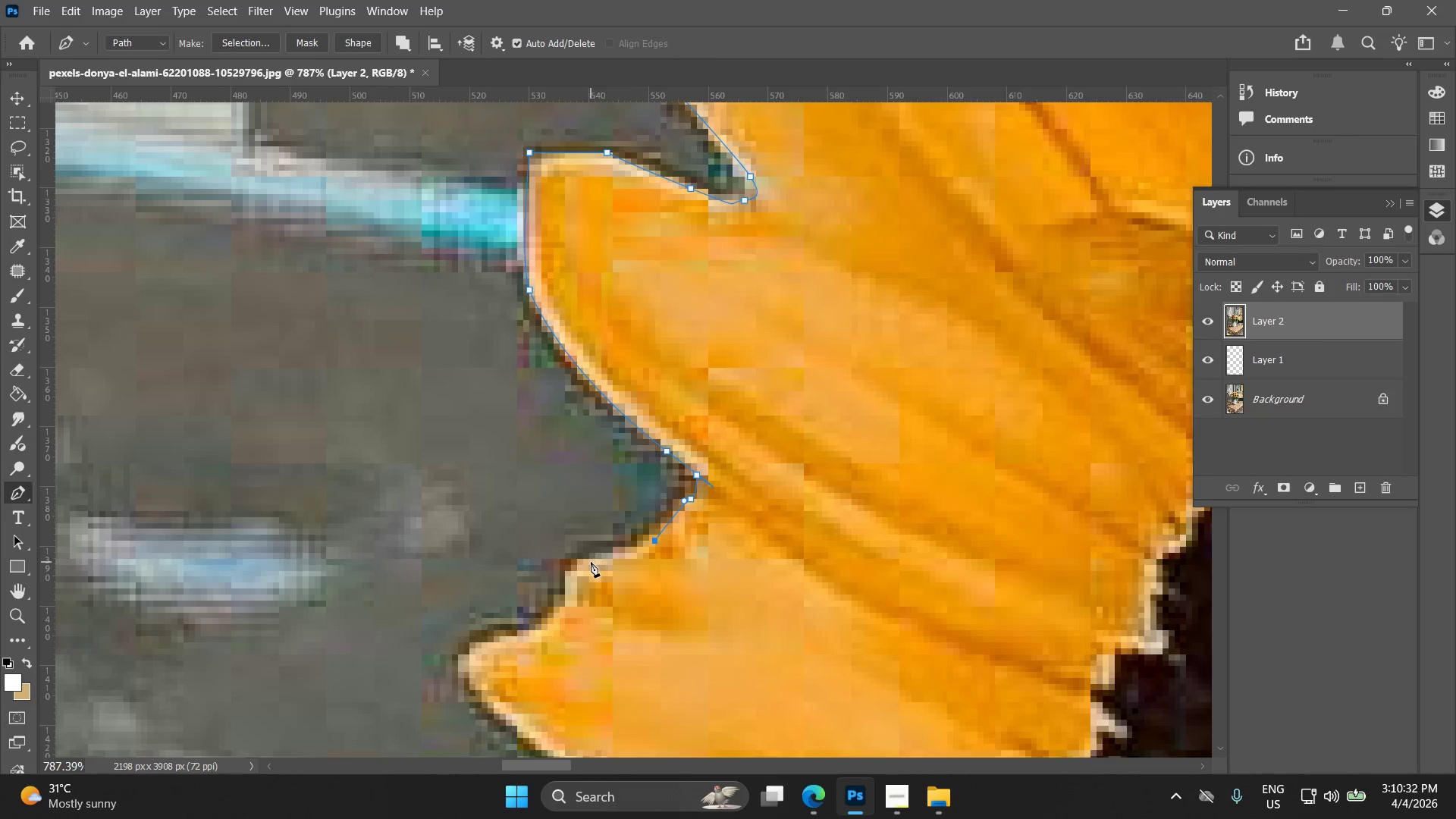 
left_click_drag(start_coordinate=[489, 583], to_coordinate=[620, 566])
 